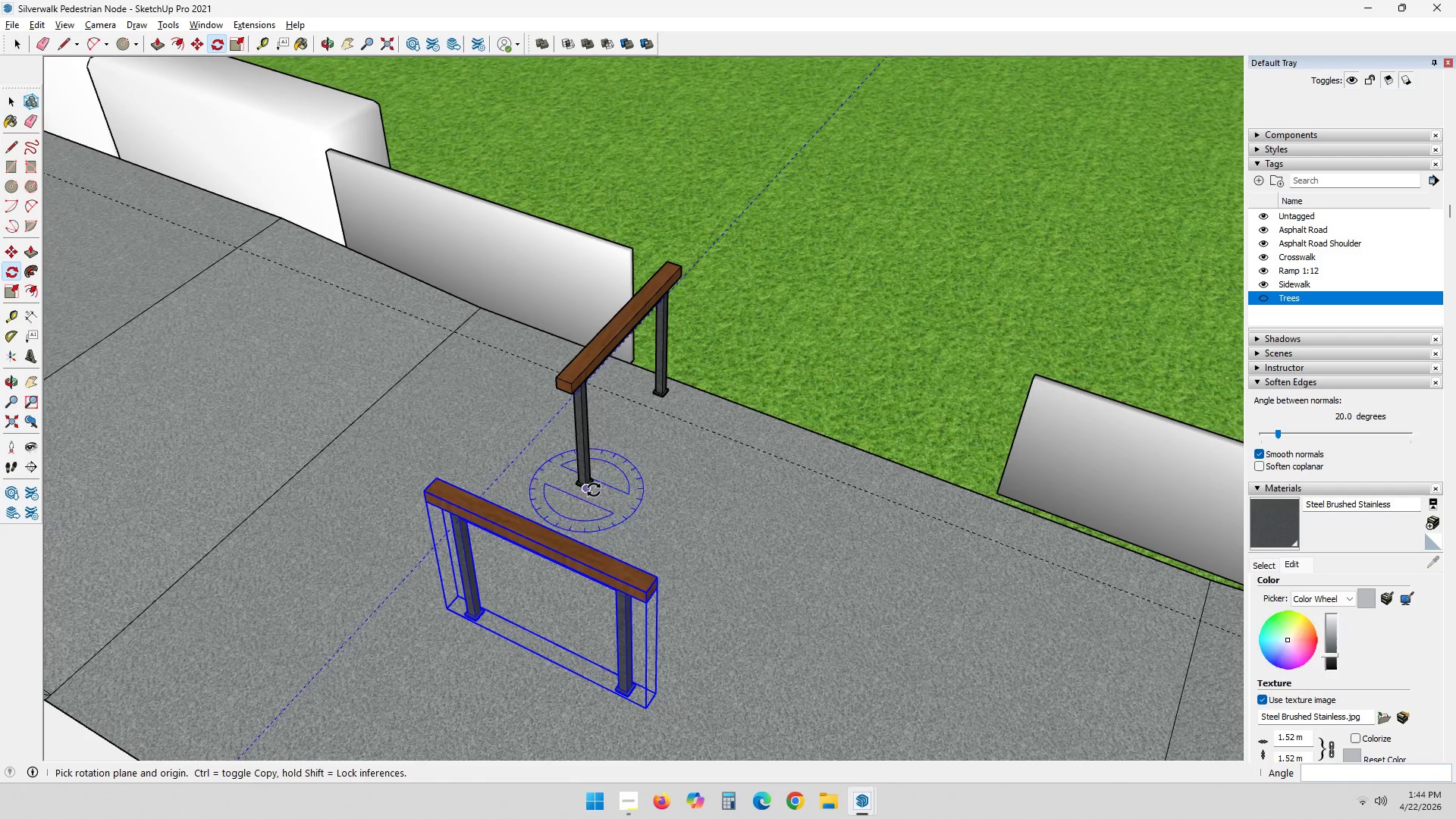 
key(Control+ControlLeft)
 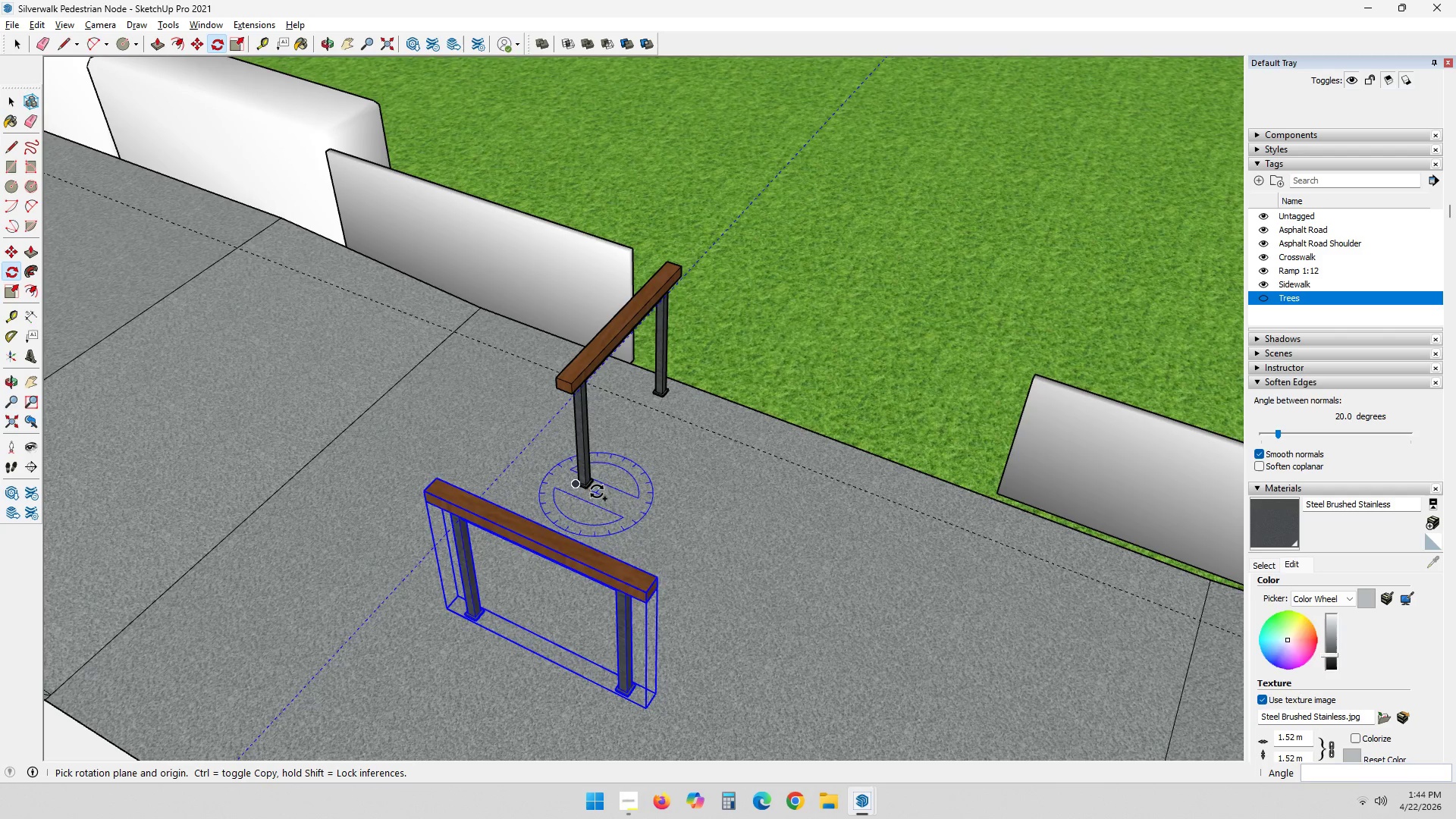 
key(Control+Z)
 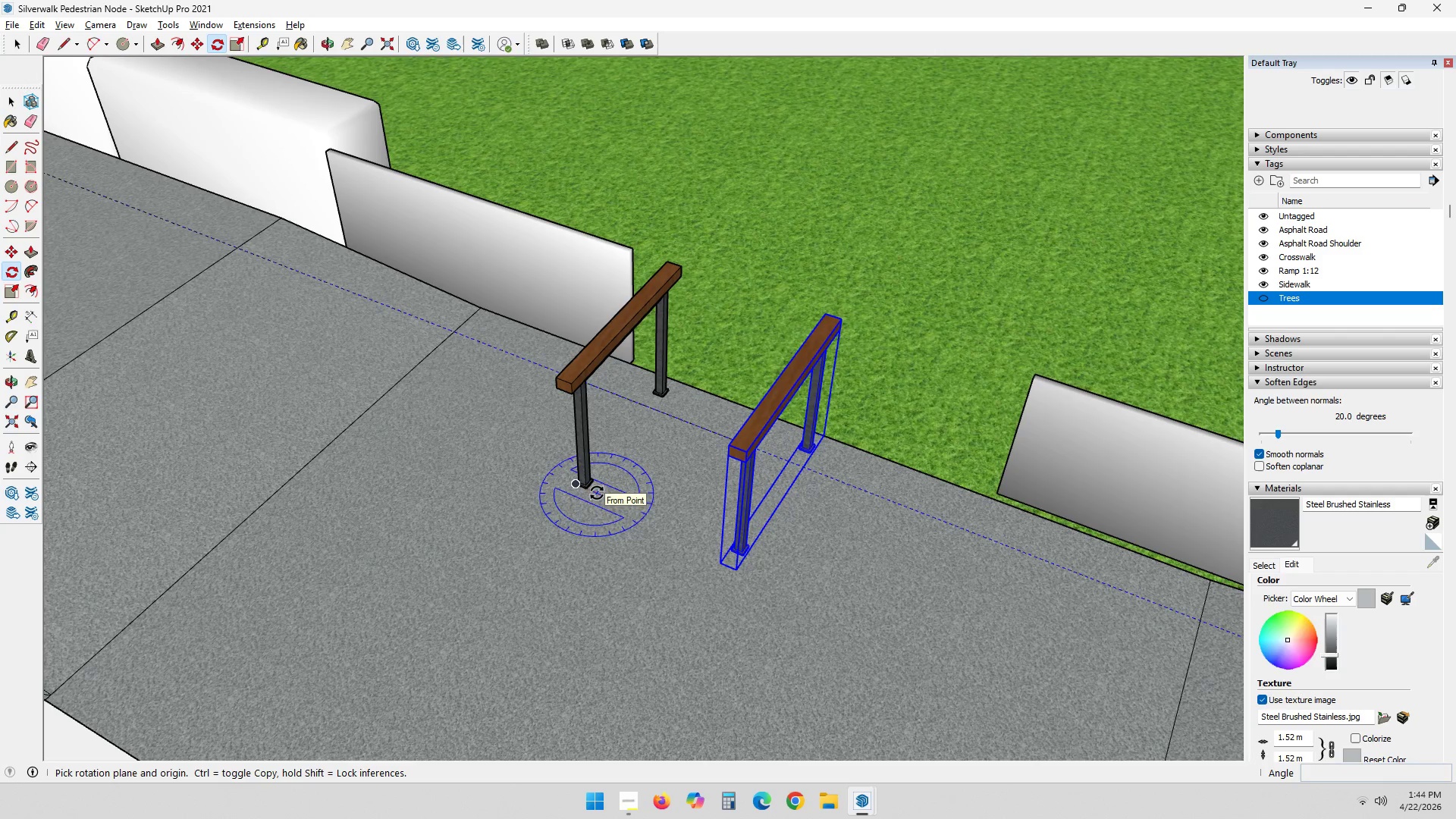 
key(Space)
 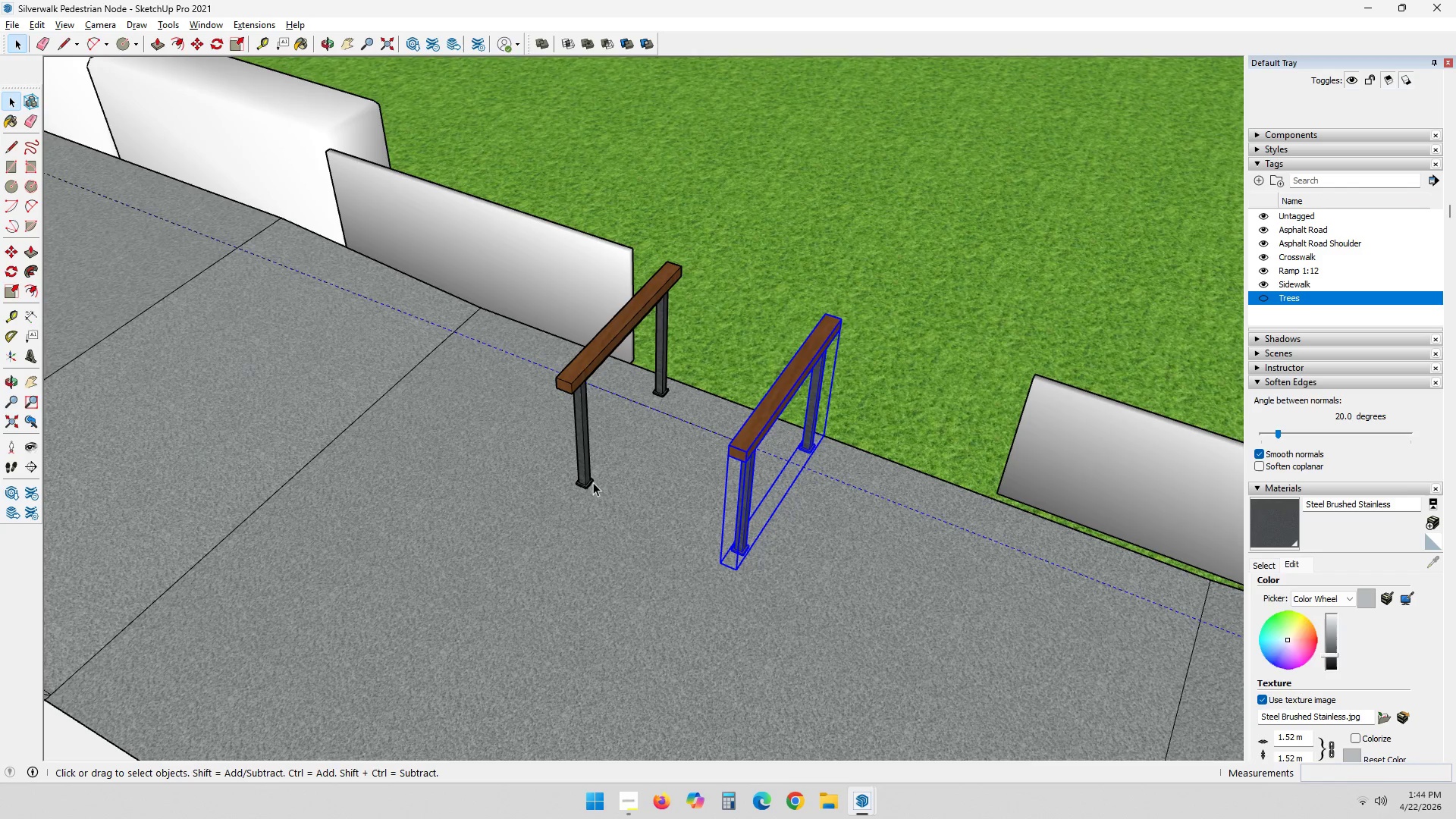 
left_click([592, 475])
 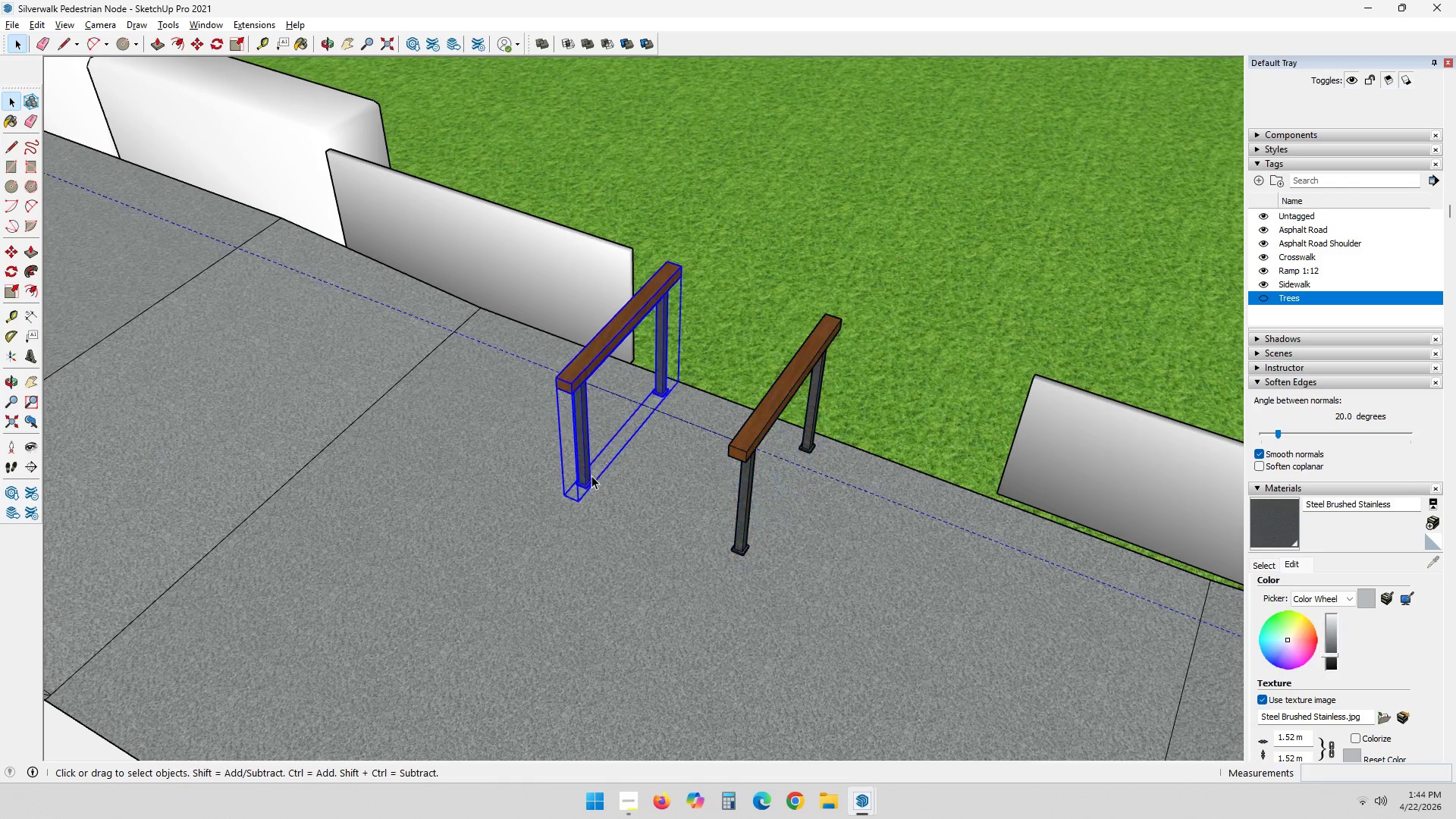 
key(Q)
 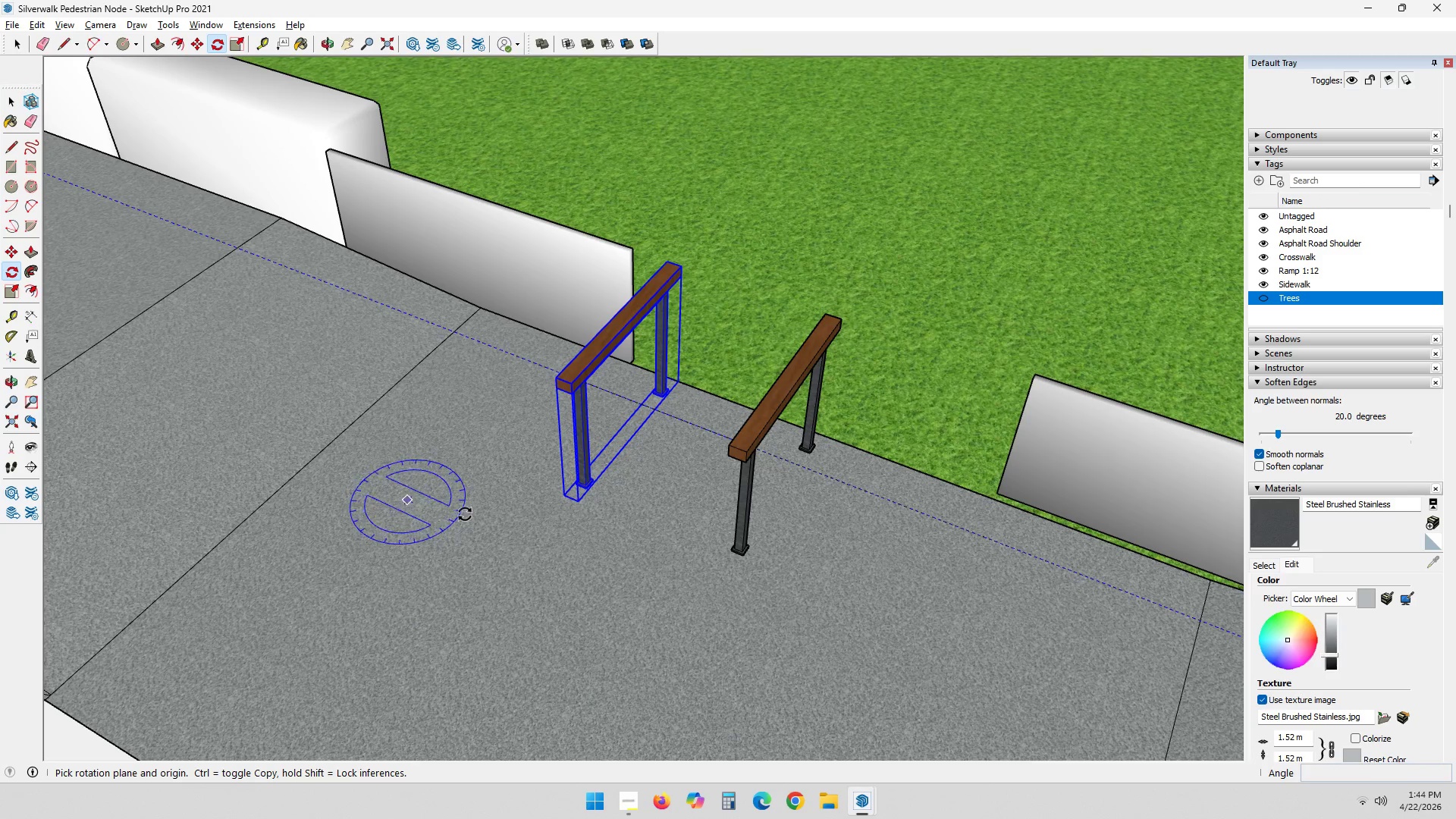 
left_click([478, 513])
 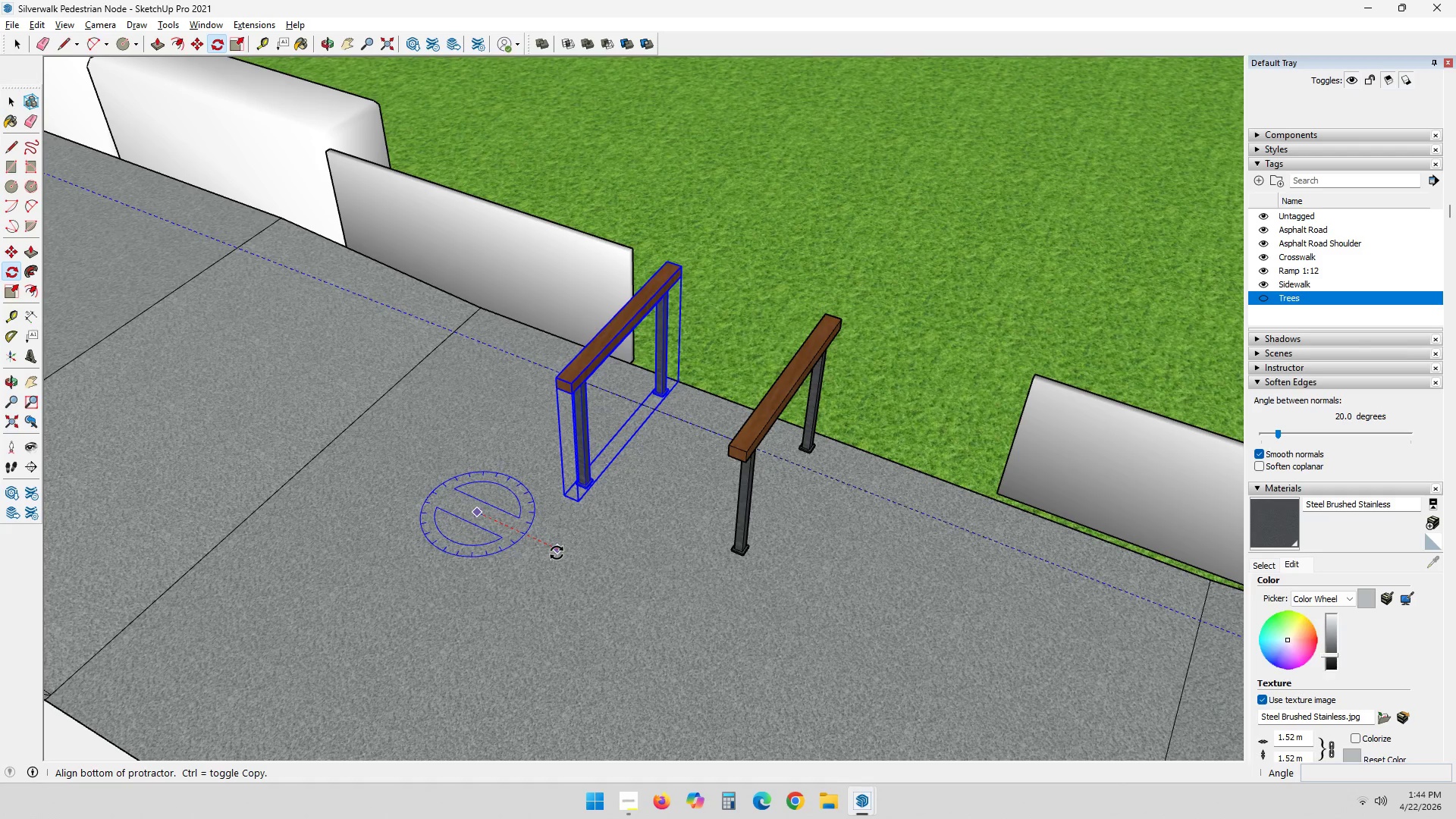 
left_click([557, 553])
 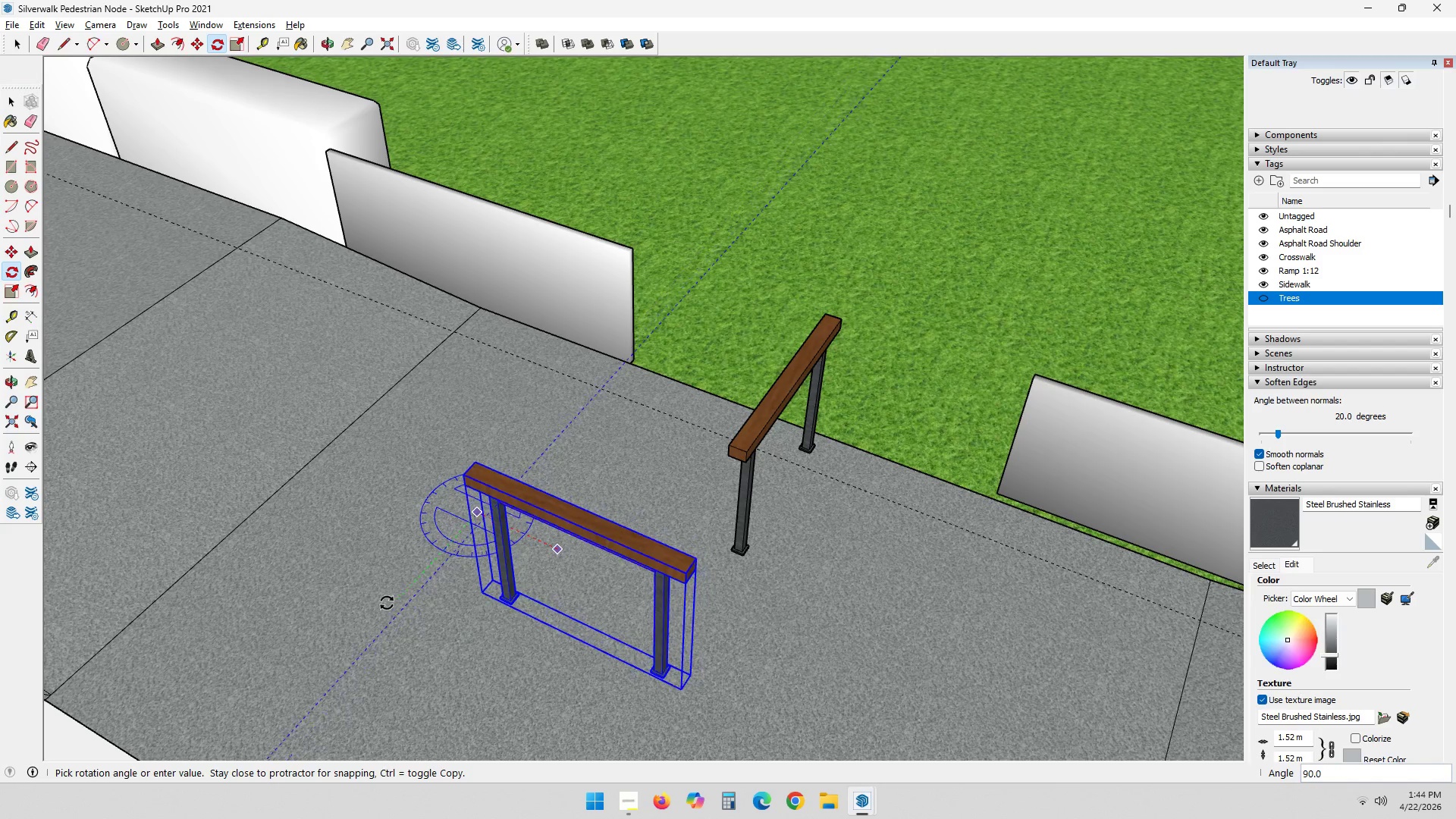 
left_click([394, 608])
 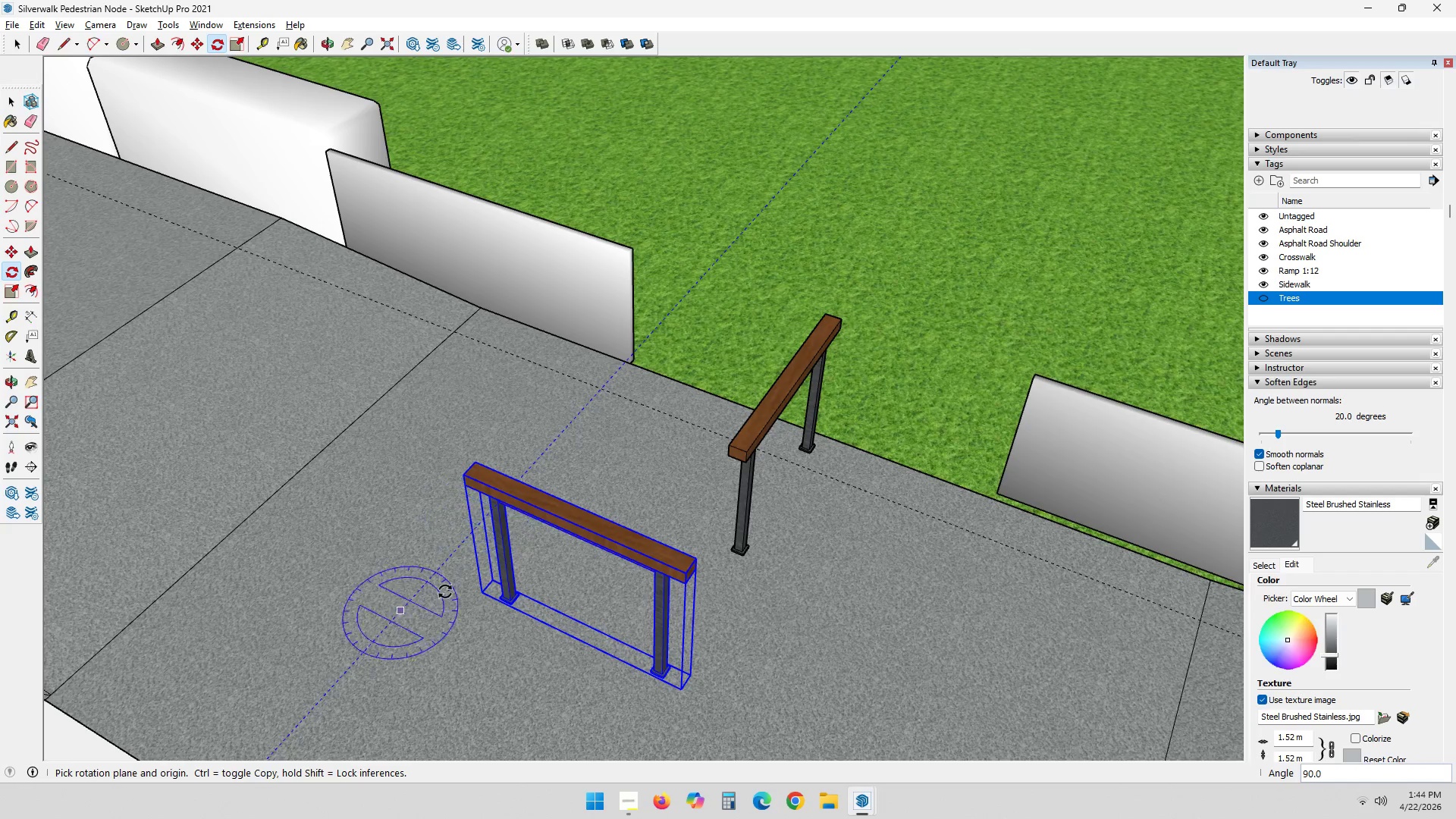 
scroll: coordinate [552, 562], scroll_direction: down, amount: 2.0
 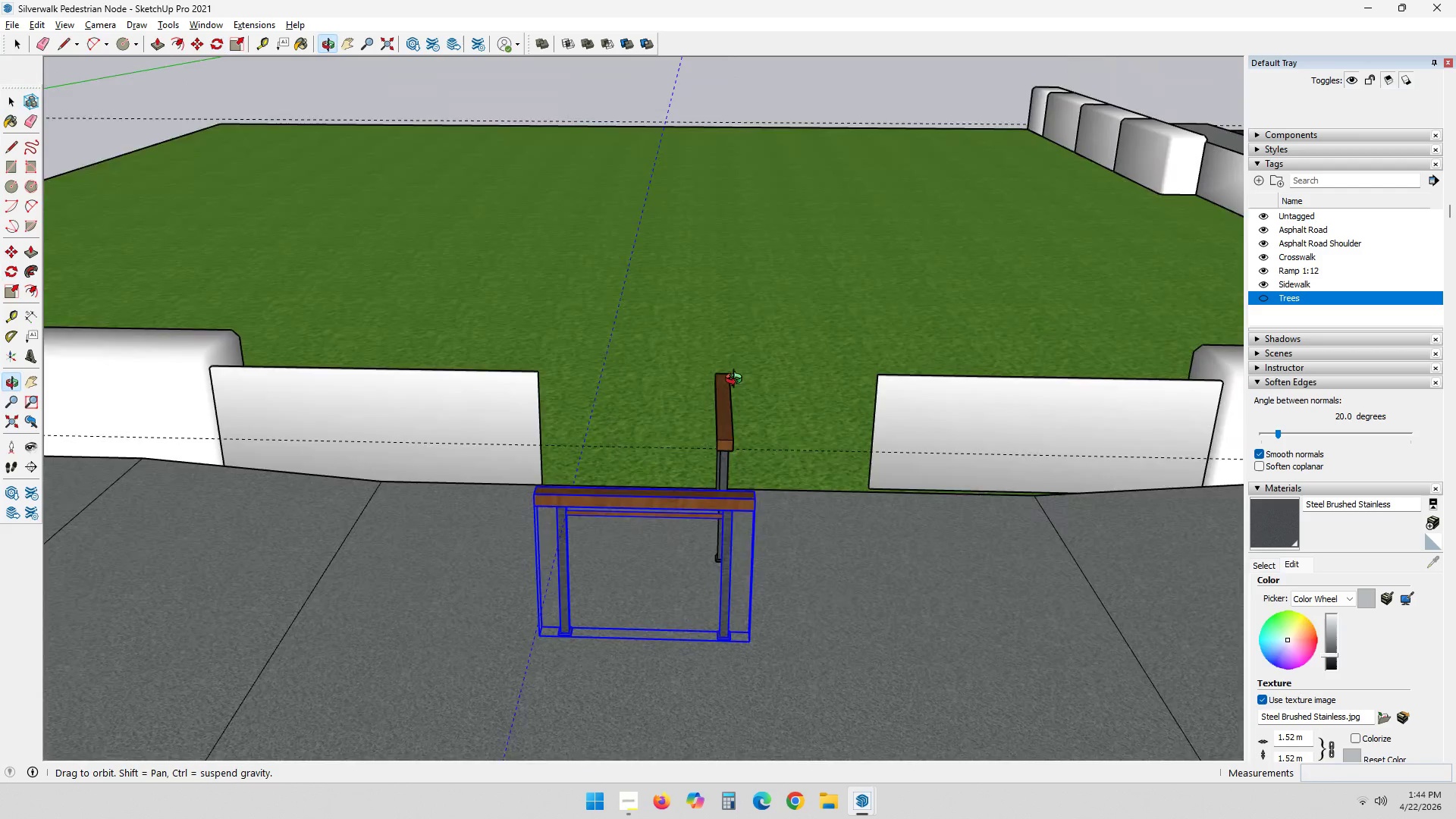 
key(E)
 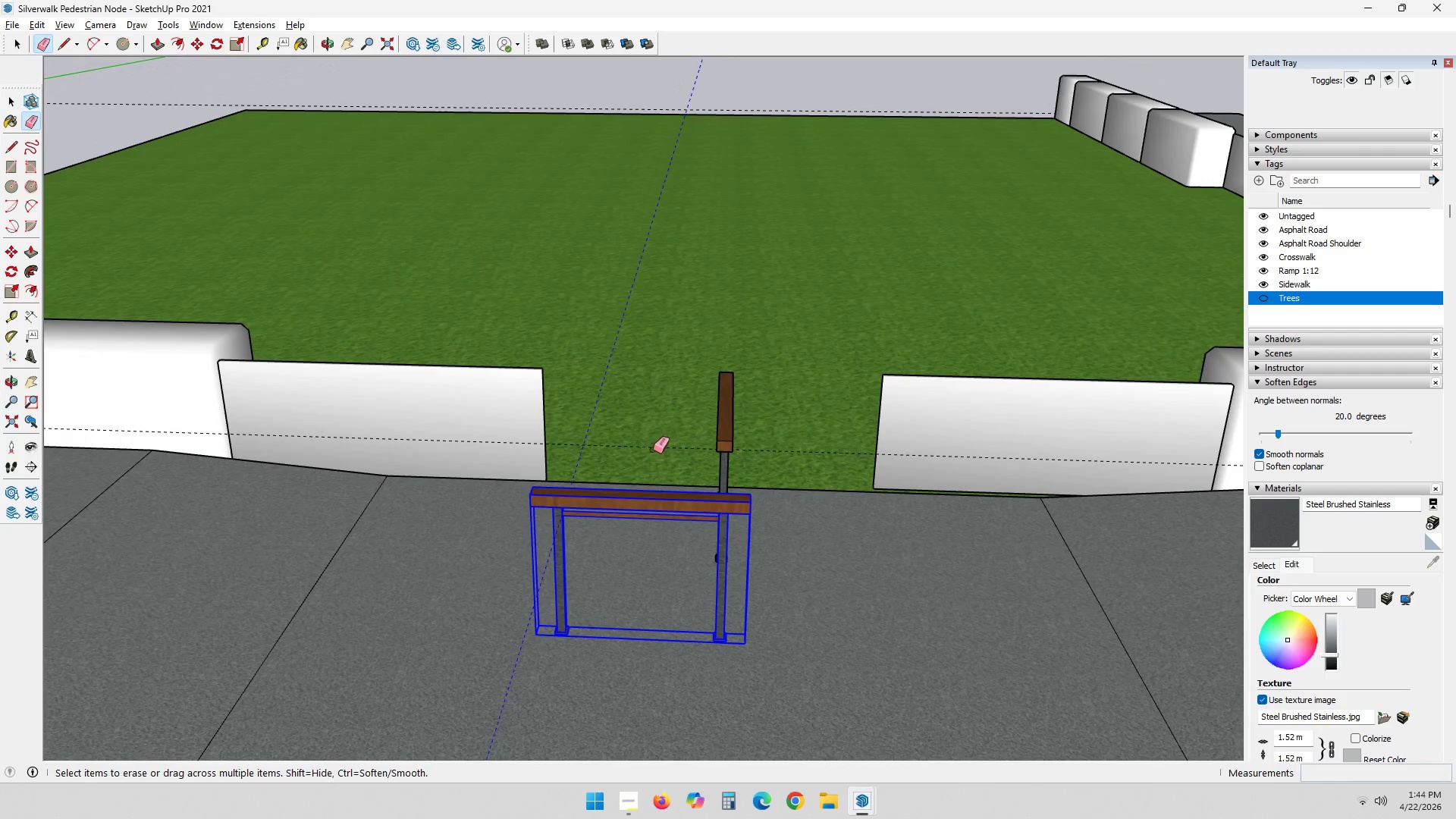 
left_click([654, 447])
 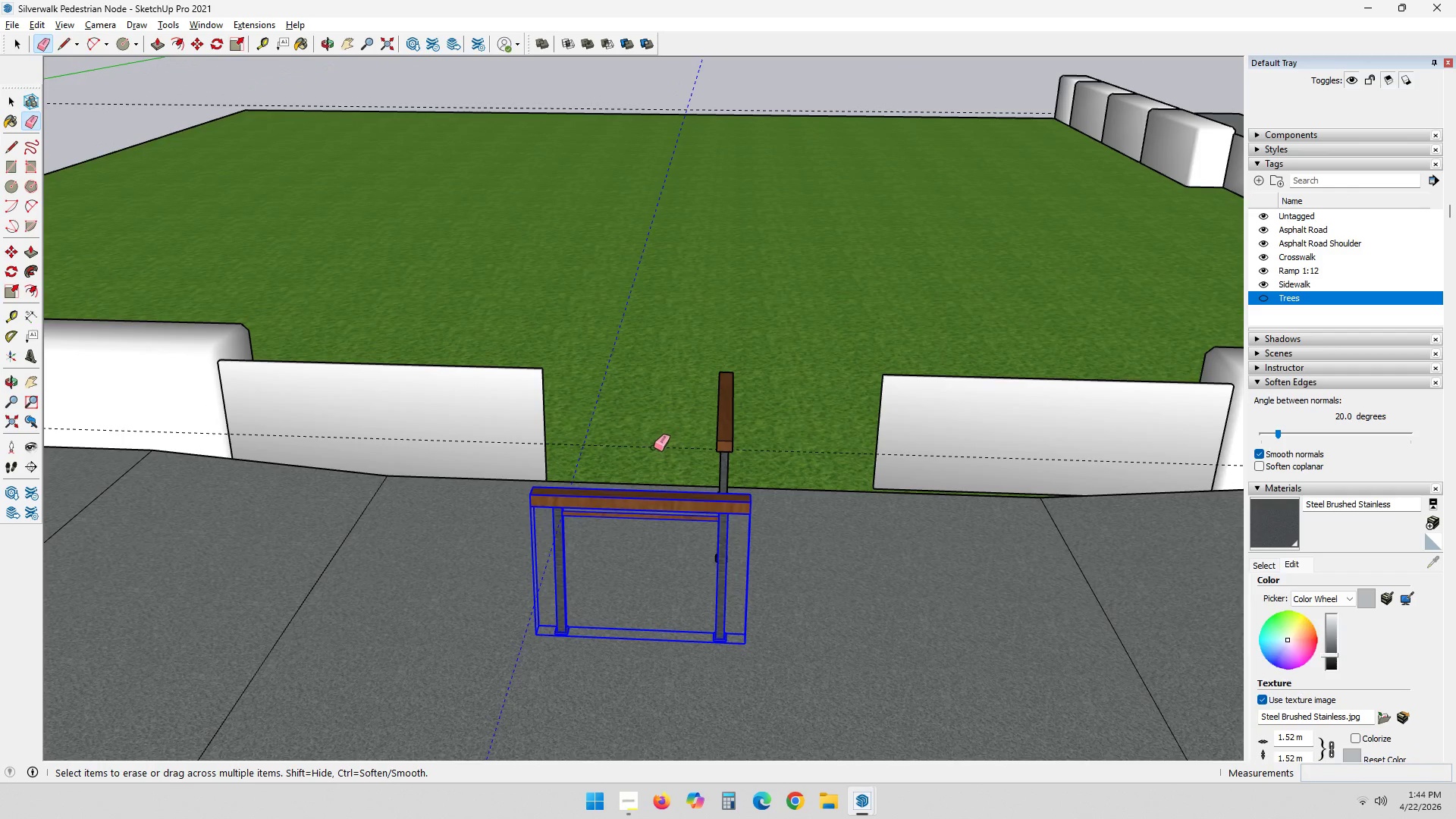 
key(Space)
 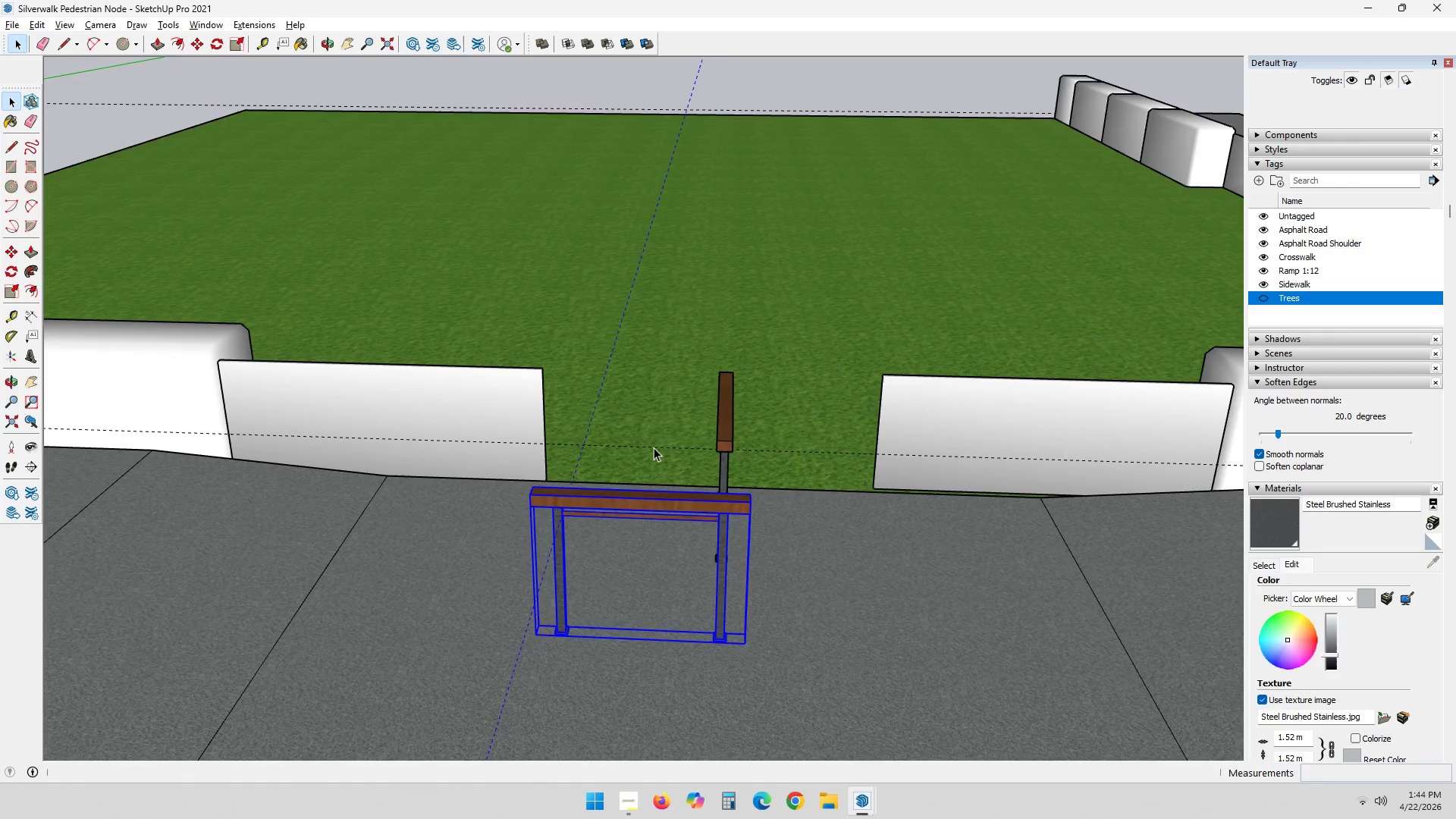 
double_click([654, 447])
 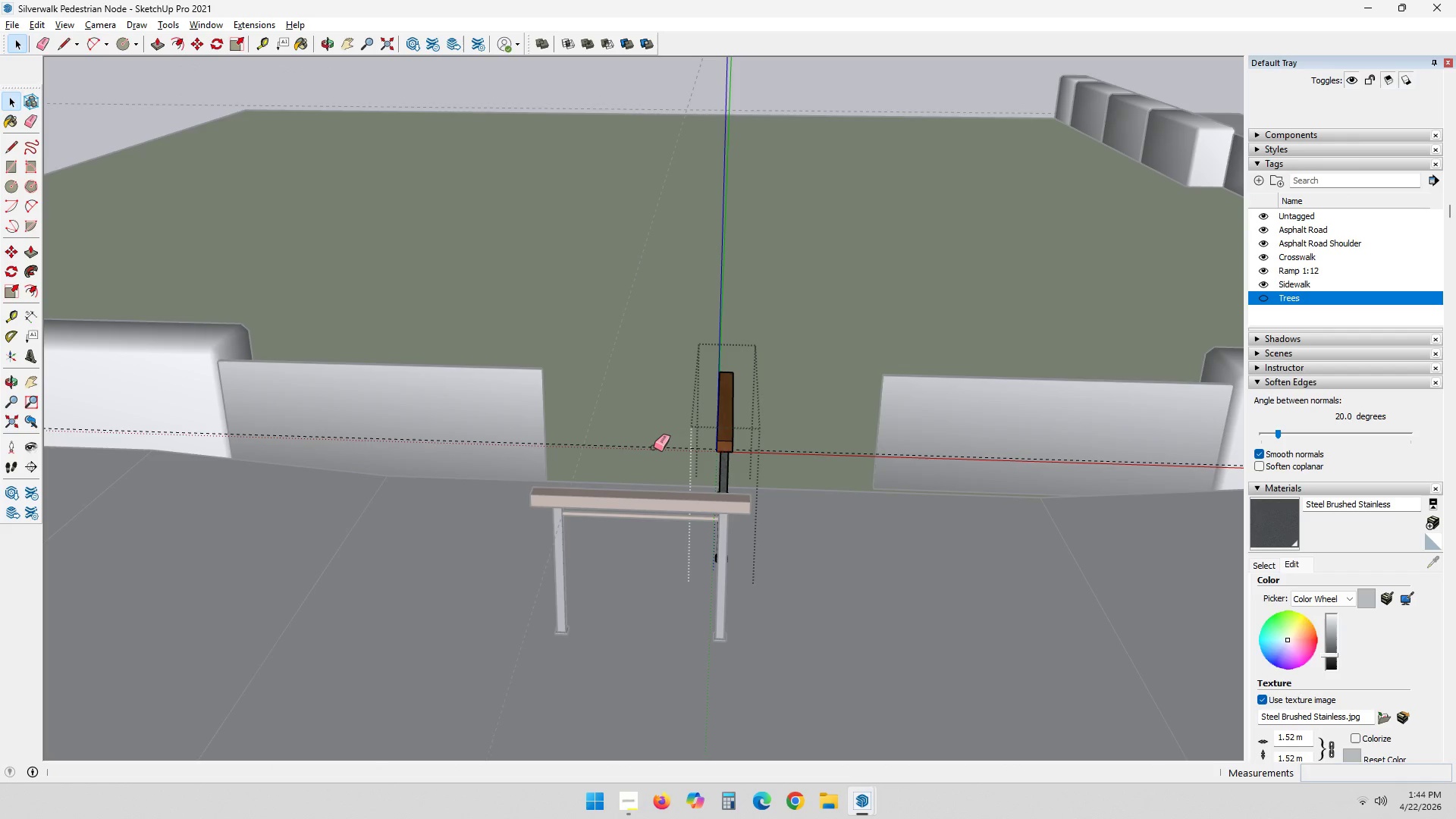 
key(E)
 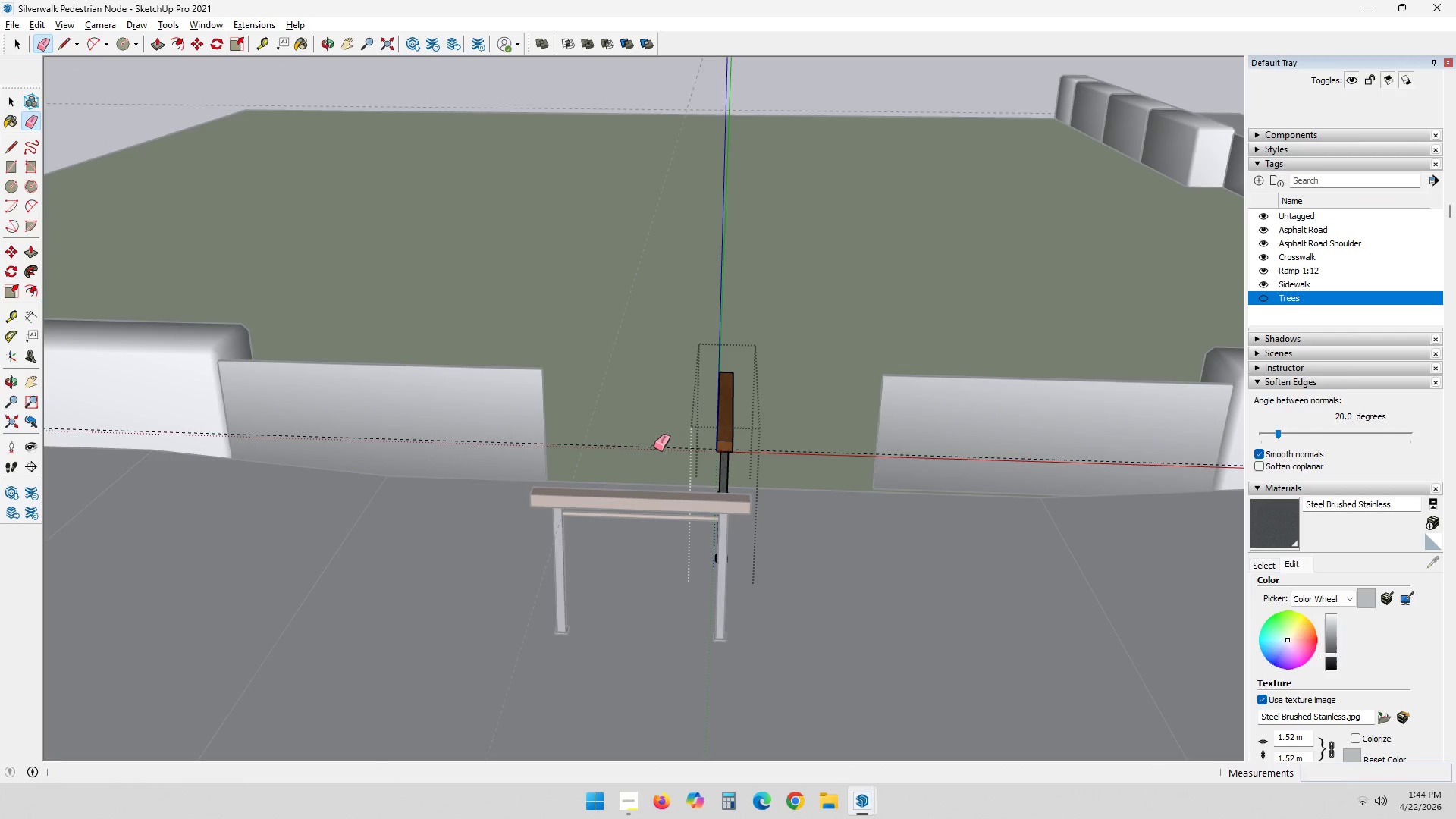 
left_click([654, 447])
 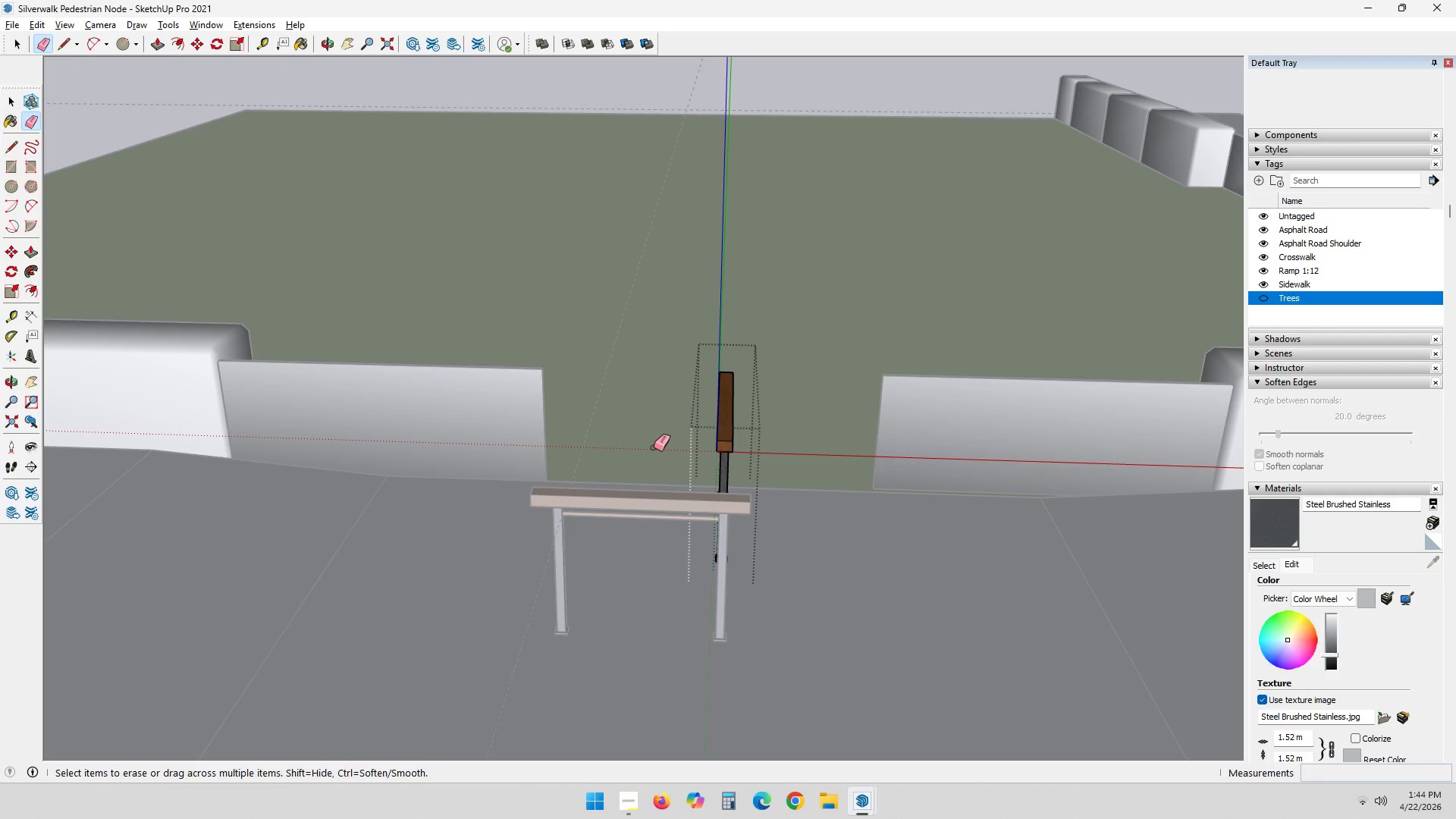 
key(Space)
 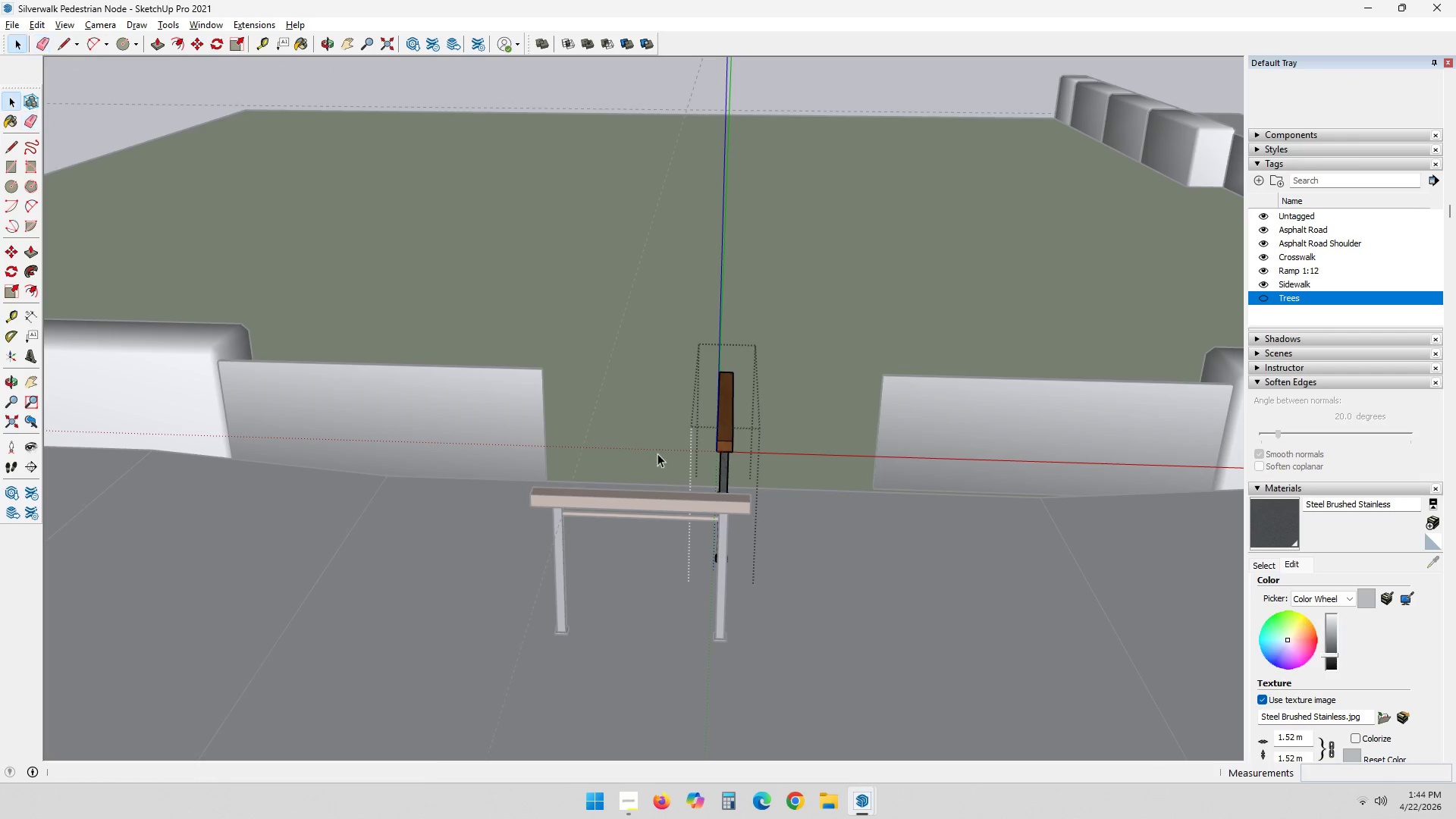 
key(Escape)
 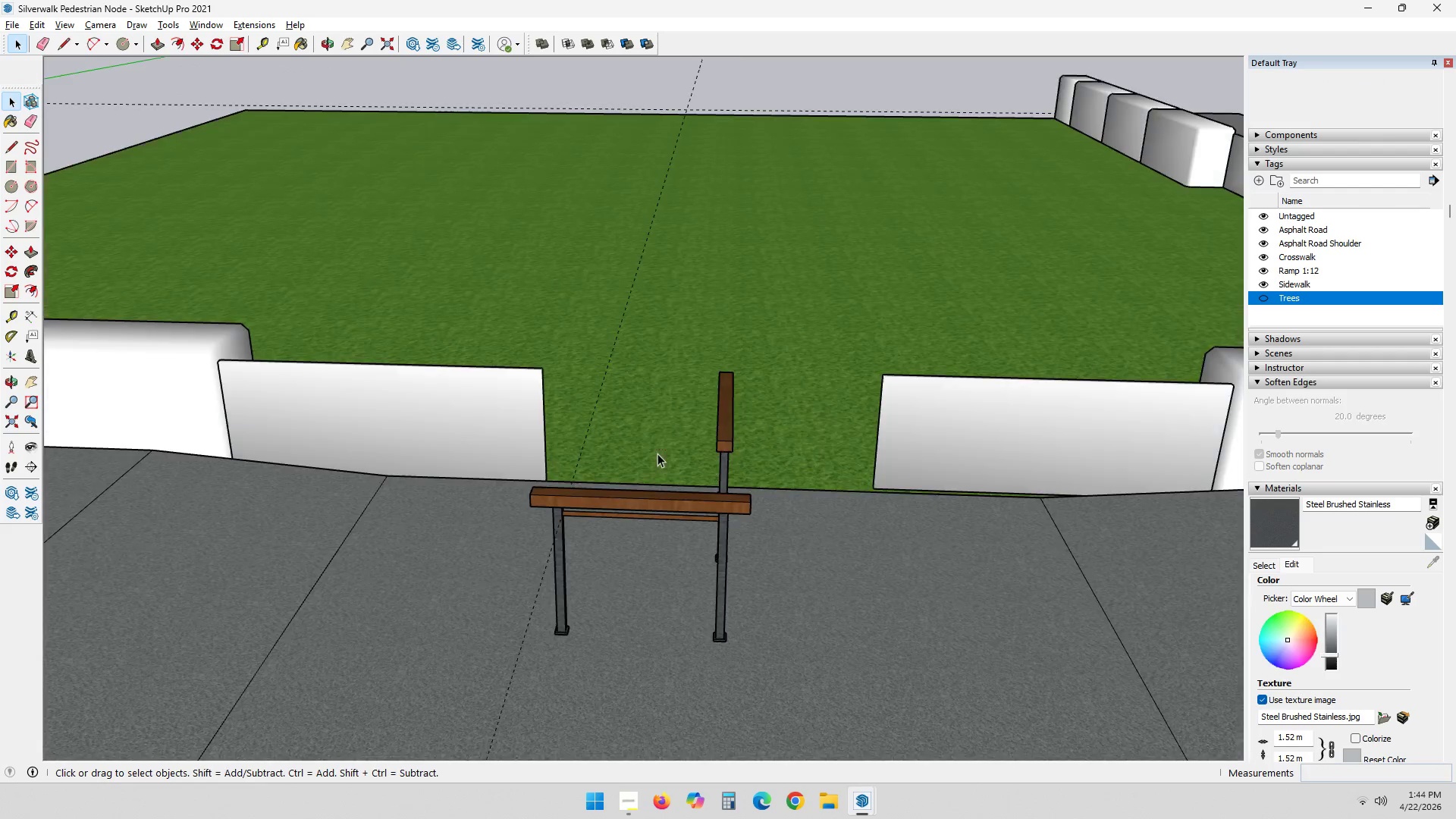 
key(Escape)
 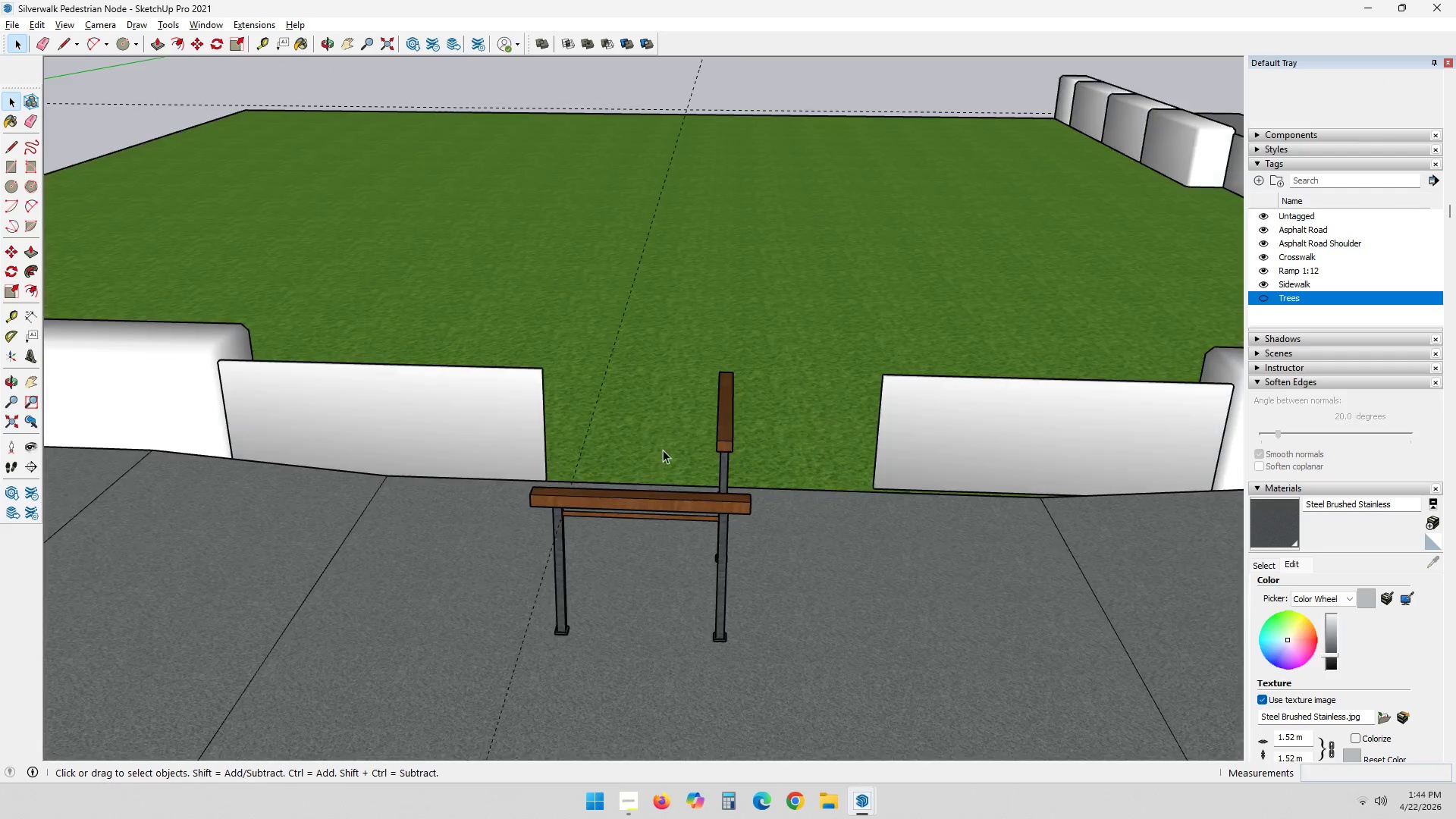 
scroll: coordinate [664, 448], scroll_direction: down, amount: 5.0
 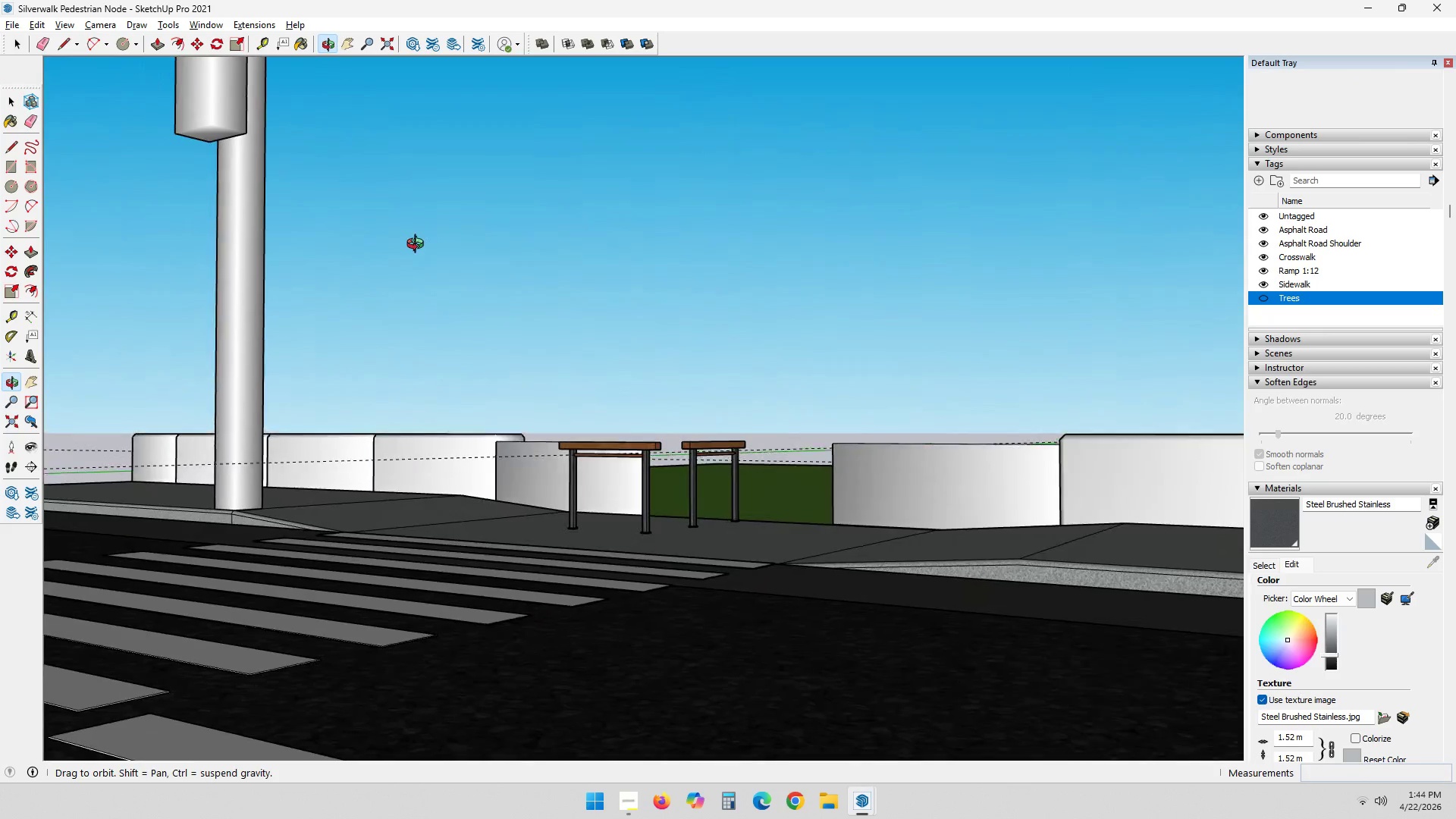 
scroll: coordinate [697, 547], scroll_direction: up, amount: 10.0
 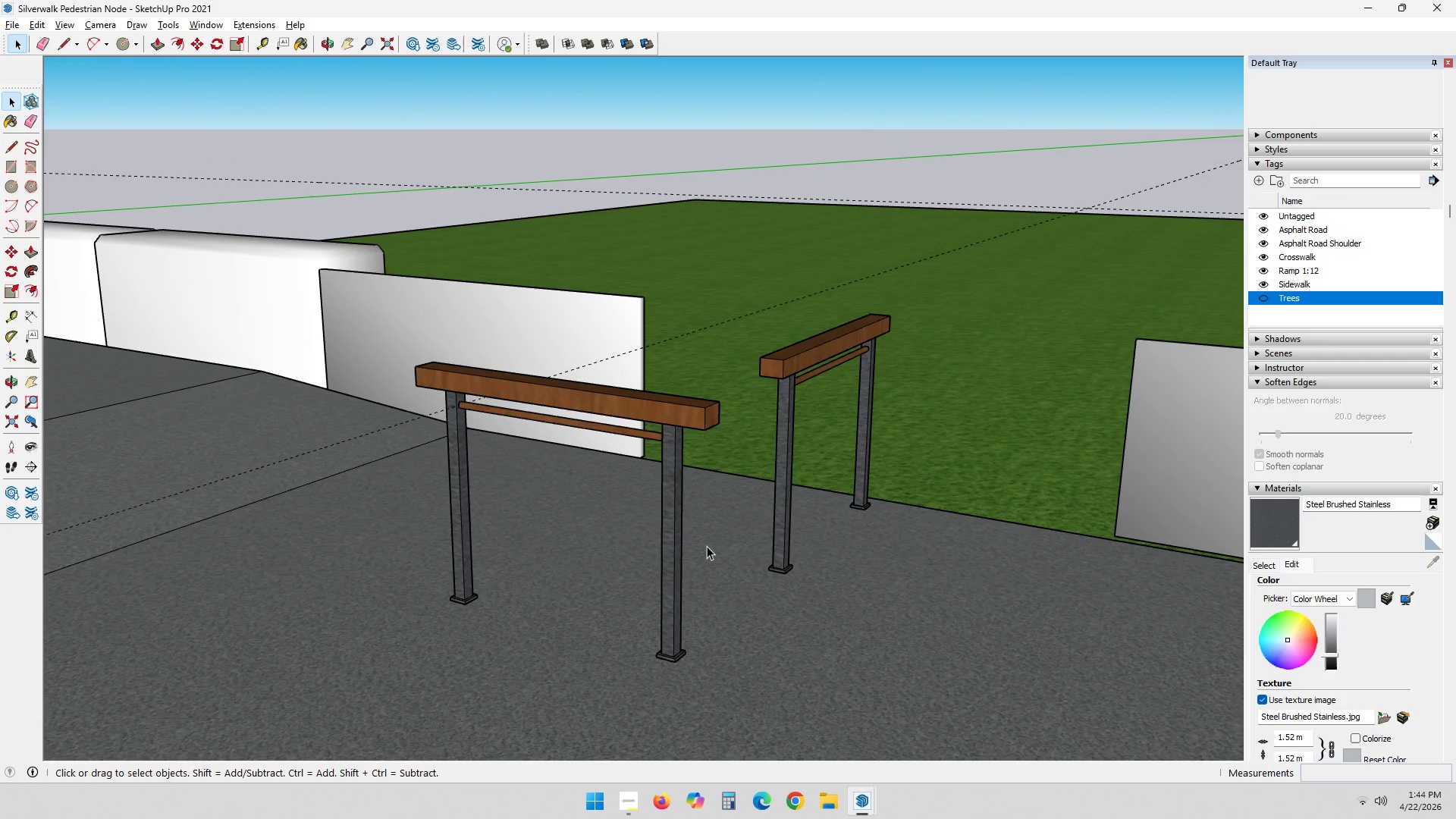 
left_click([1259, 182])
 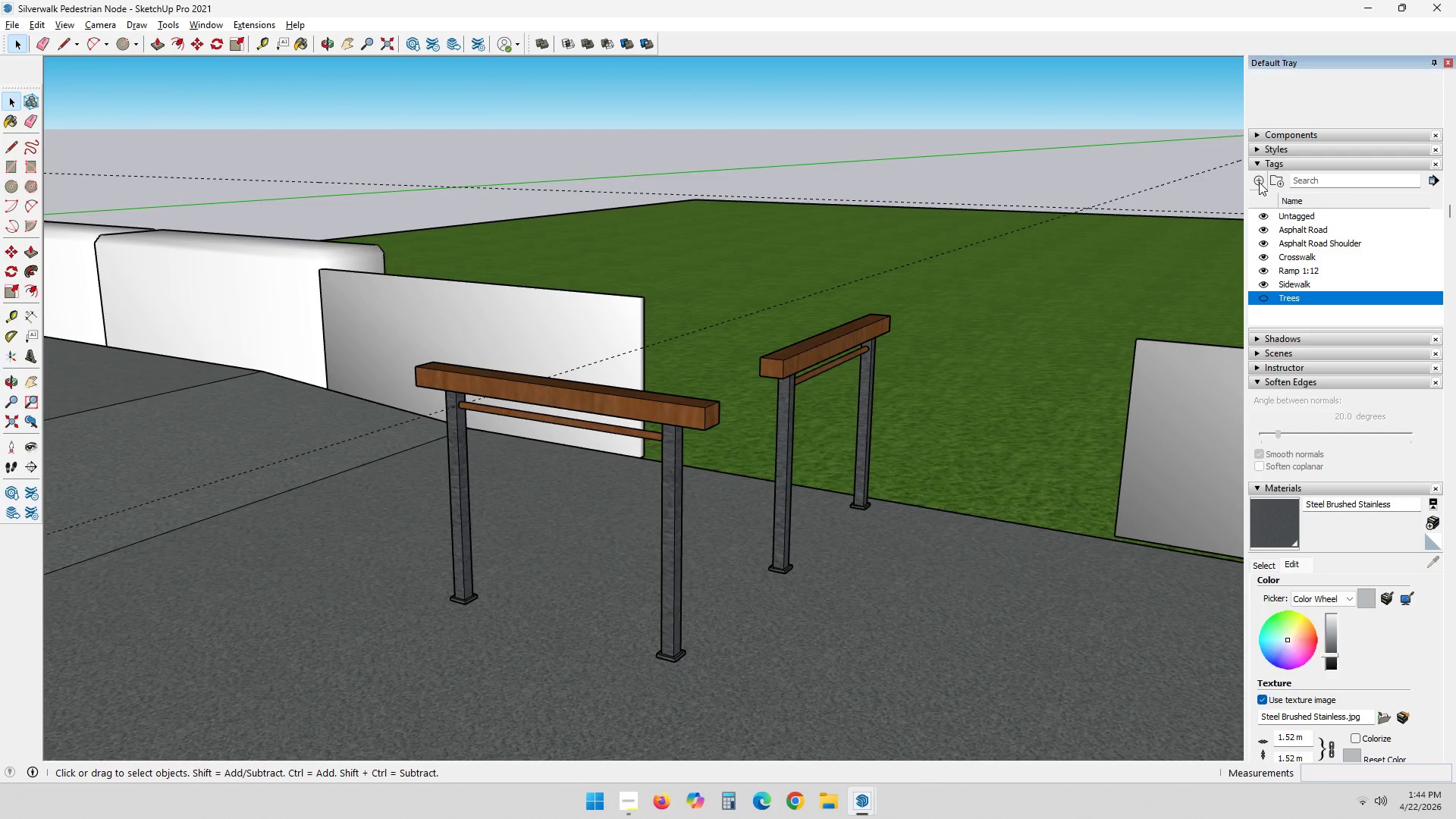 
type(Resting Rails)
key(NumpadEnter)
 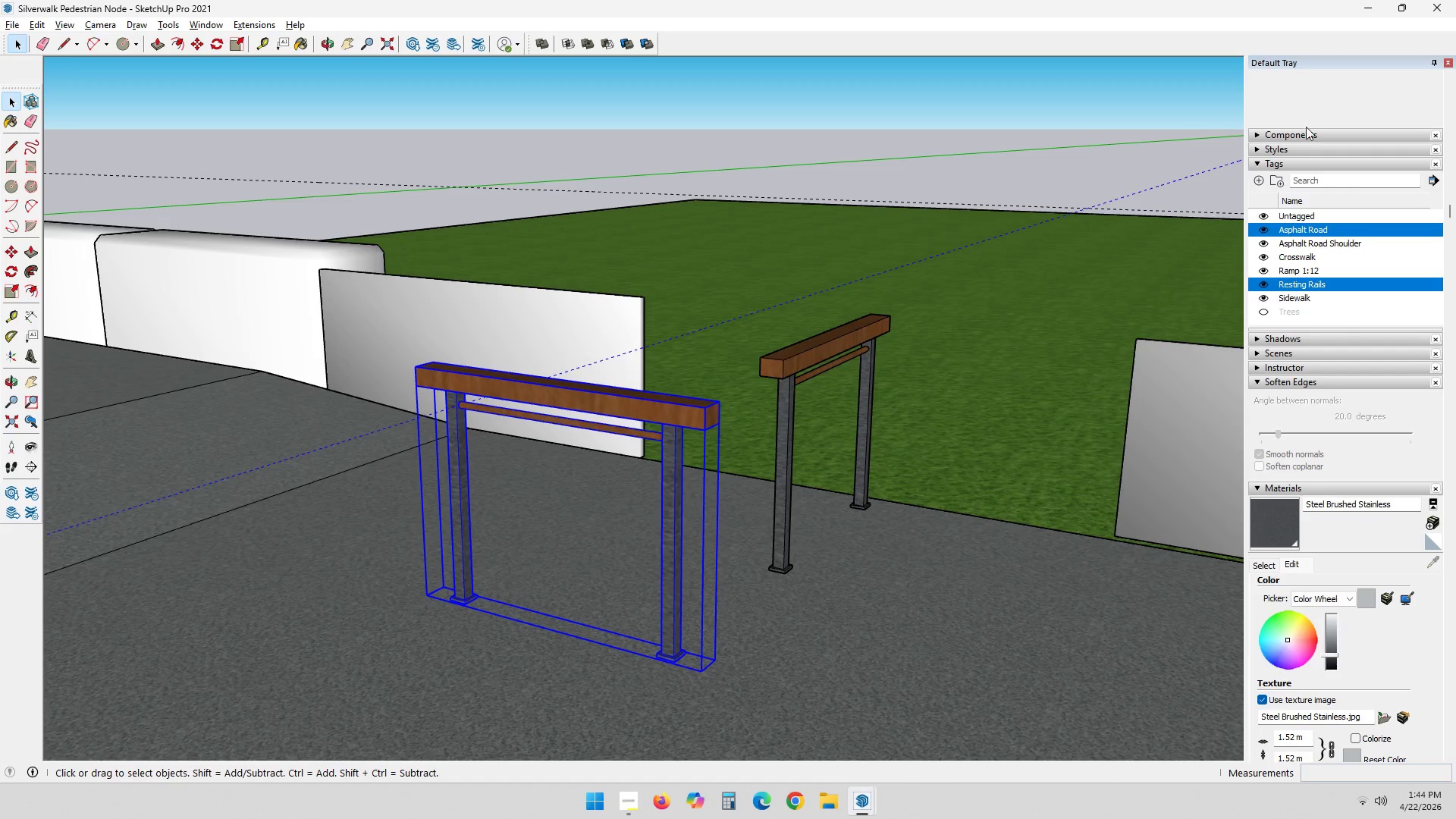 
hold_key(key=ControlLeft, duration=0.36)
 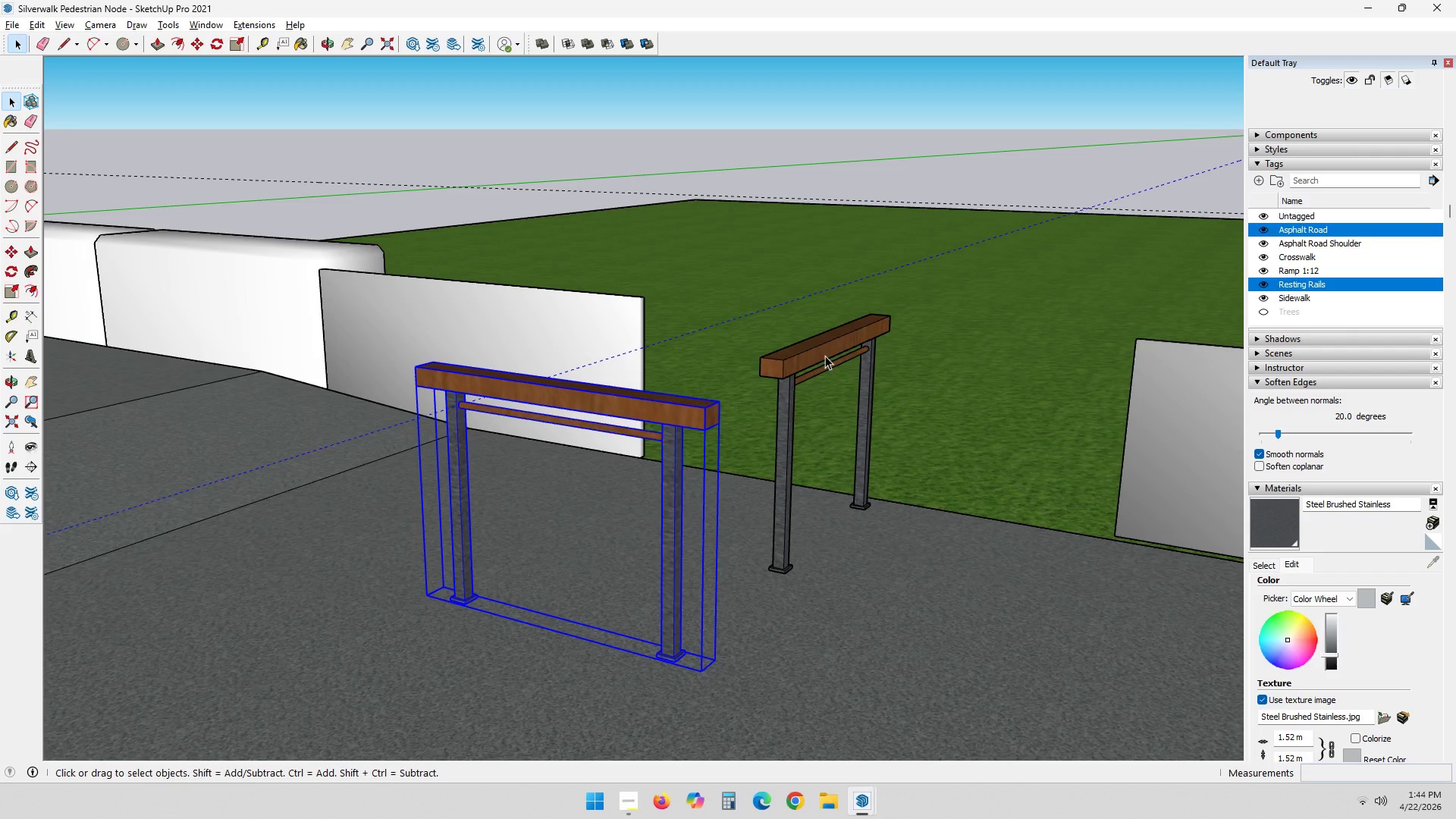 
hold_key(key=ControlLeft, duration=0.48)
left_click([825, 356])
 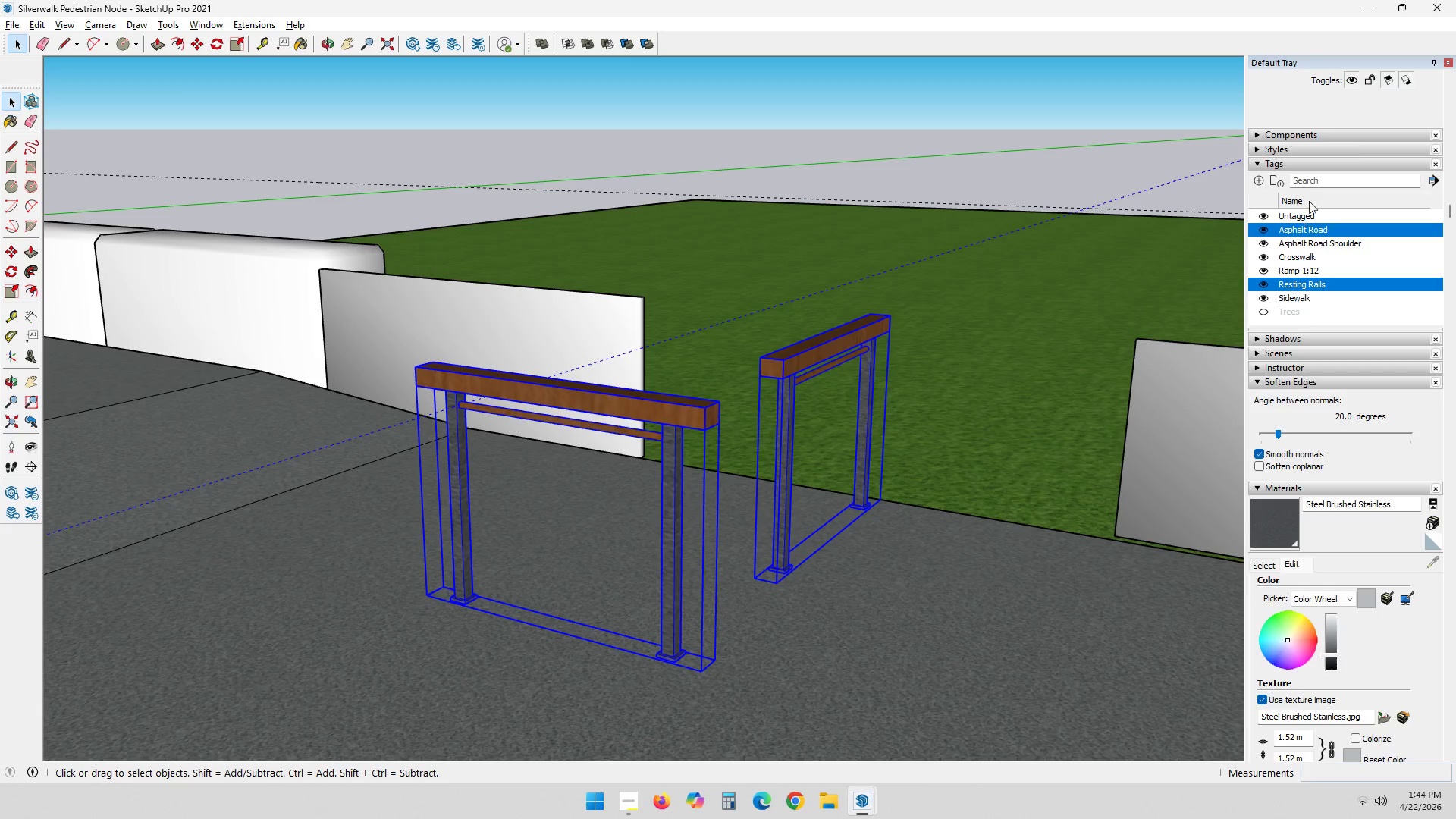 
left_click([1392, 114])
 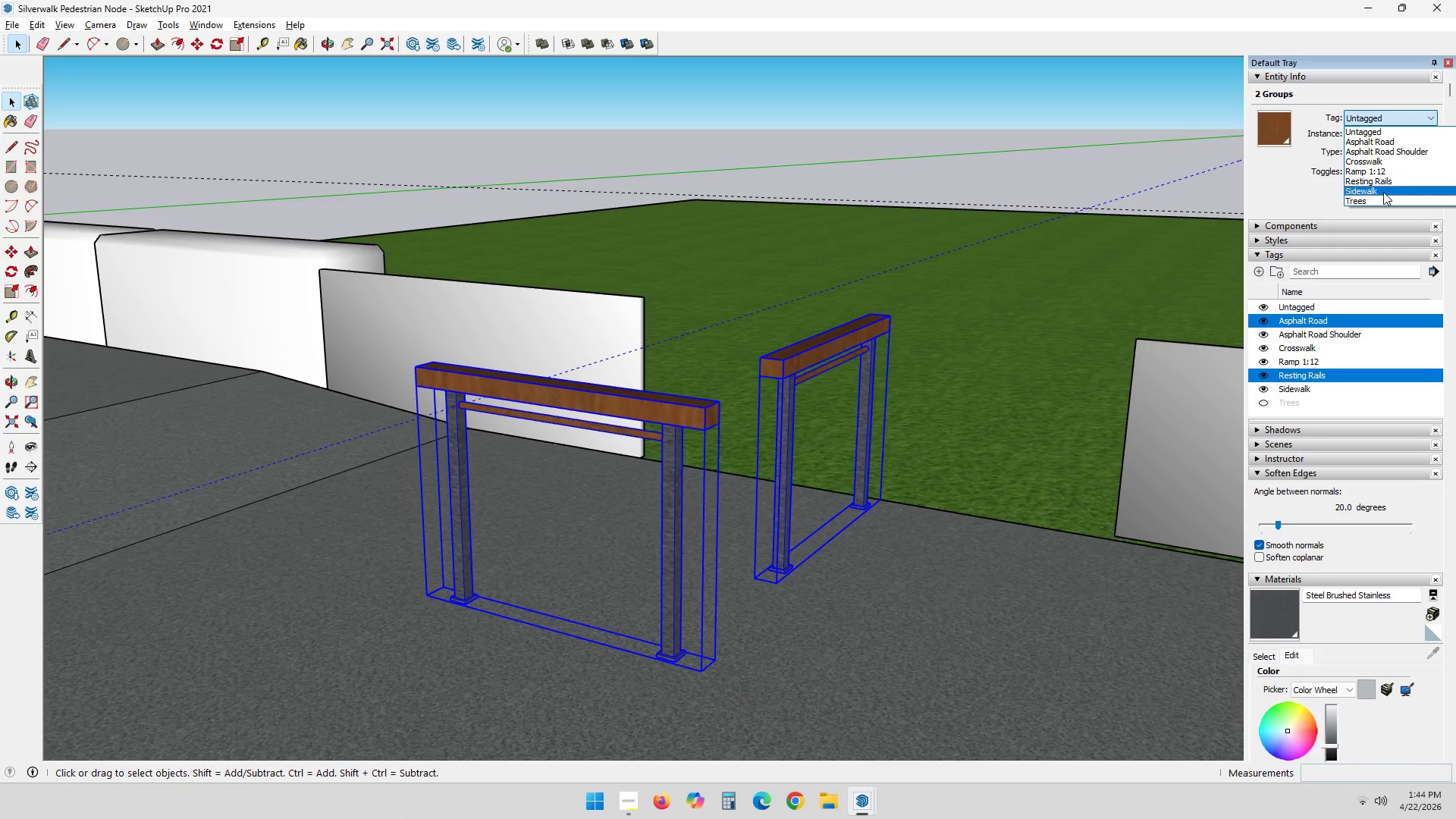 
scroll: coordinate [1367, 111], scroll_direction: up, amount: 8.0
 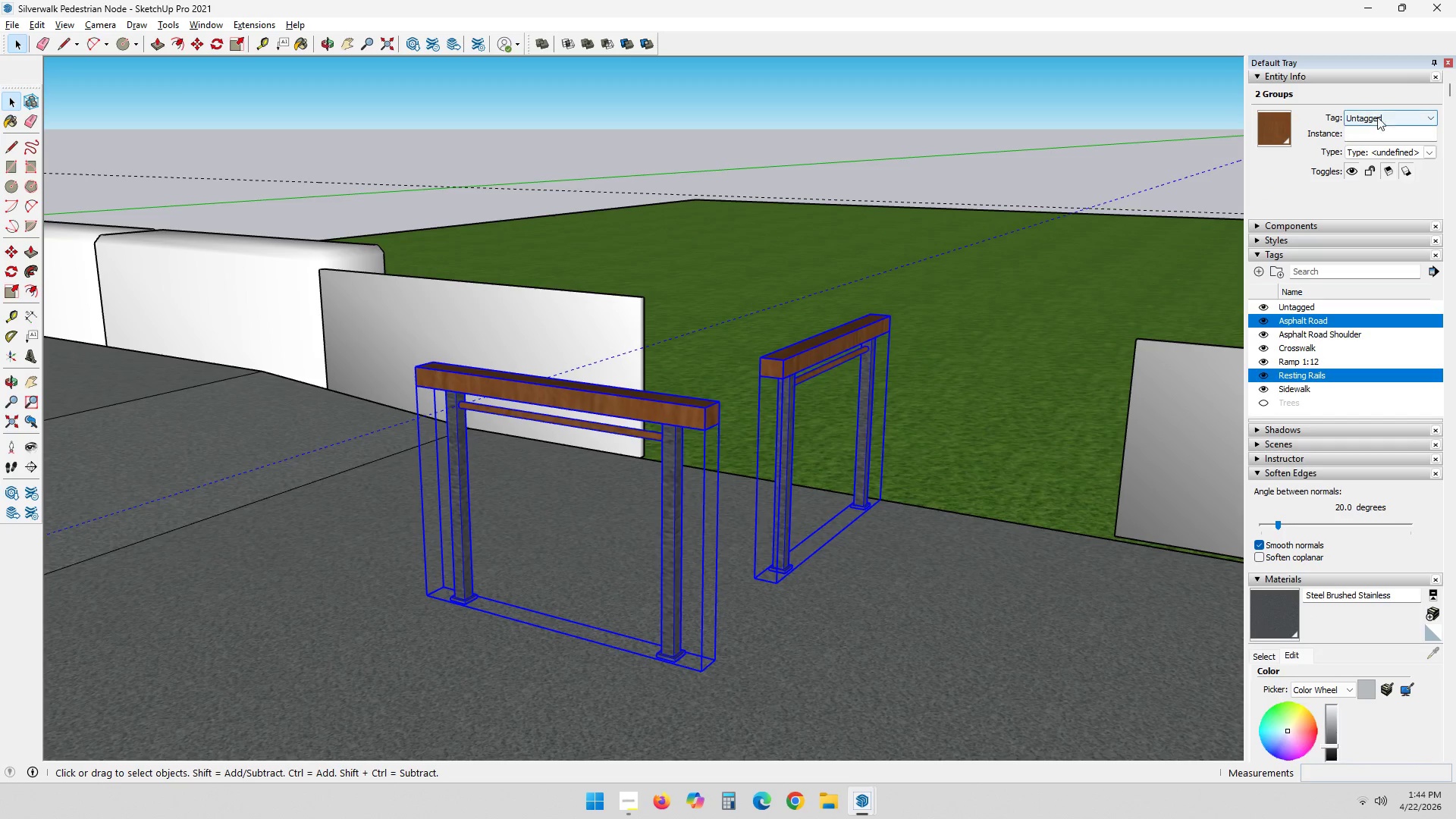 
left_click([1385, 182])
 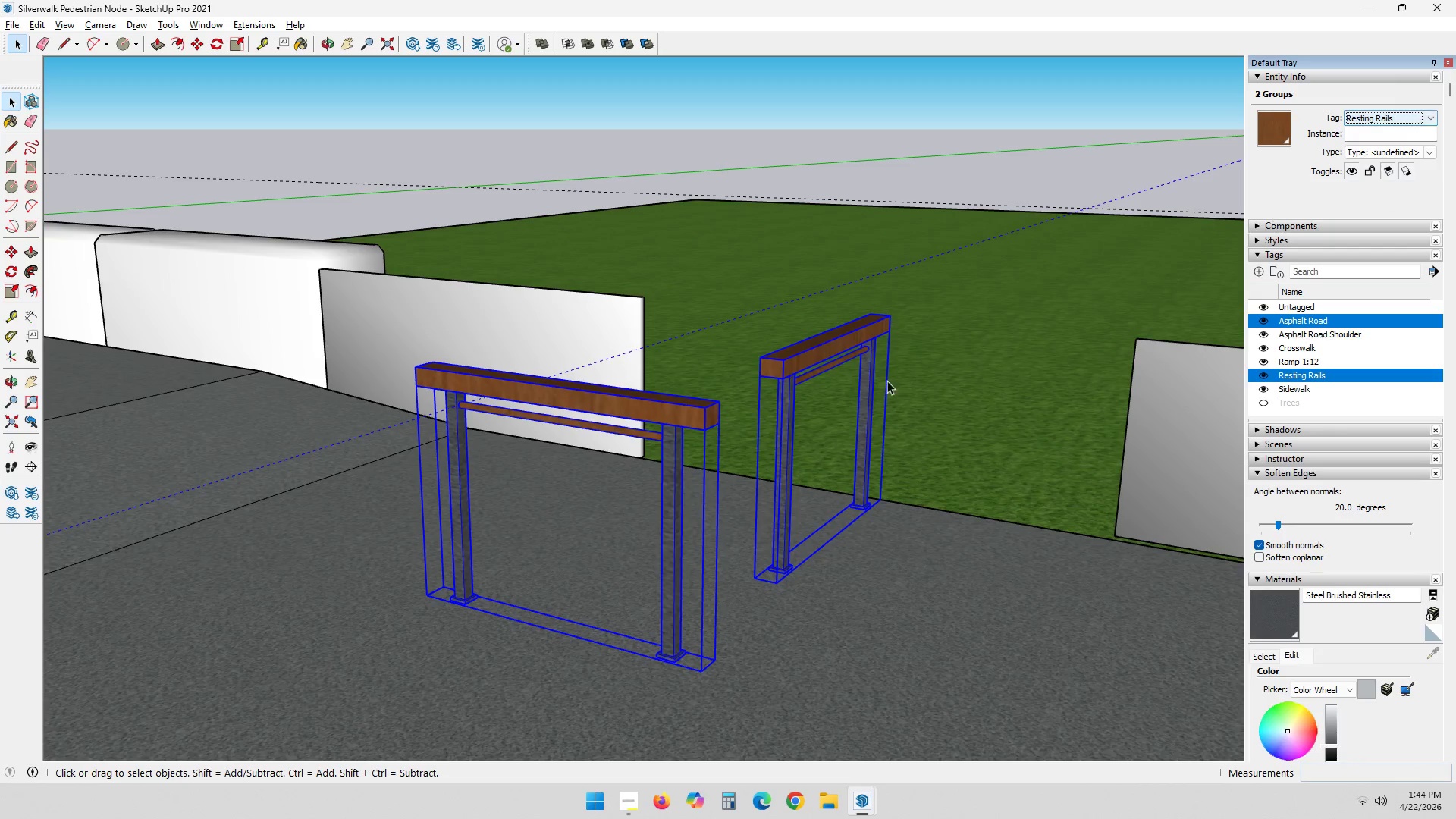 
key(Shift+ShiftLeft)
 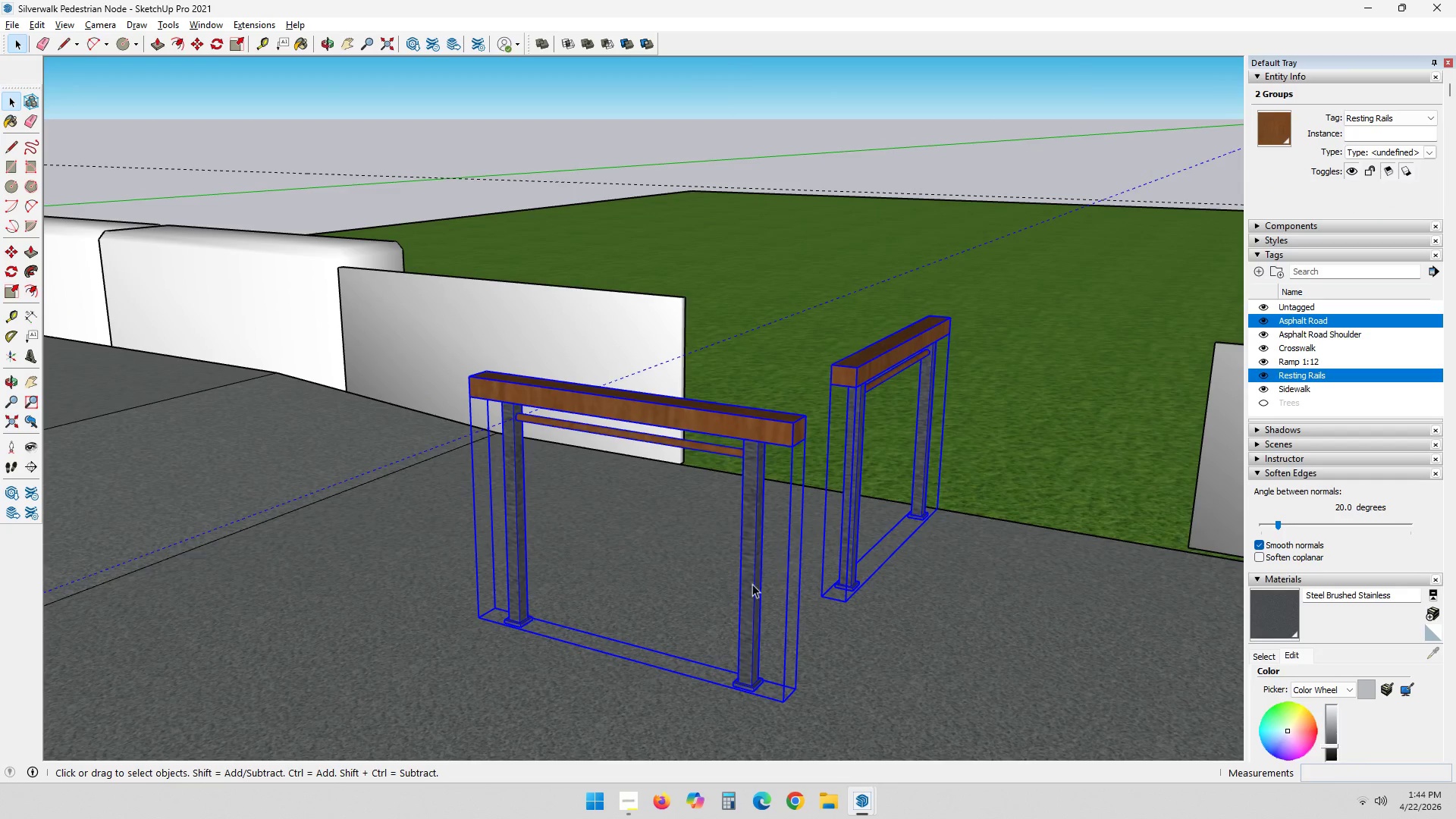 
scroll: coordinate [809, 435], scroll_direction: none, amount: 0.0
 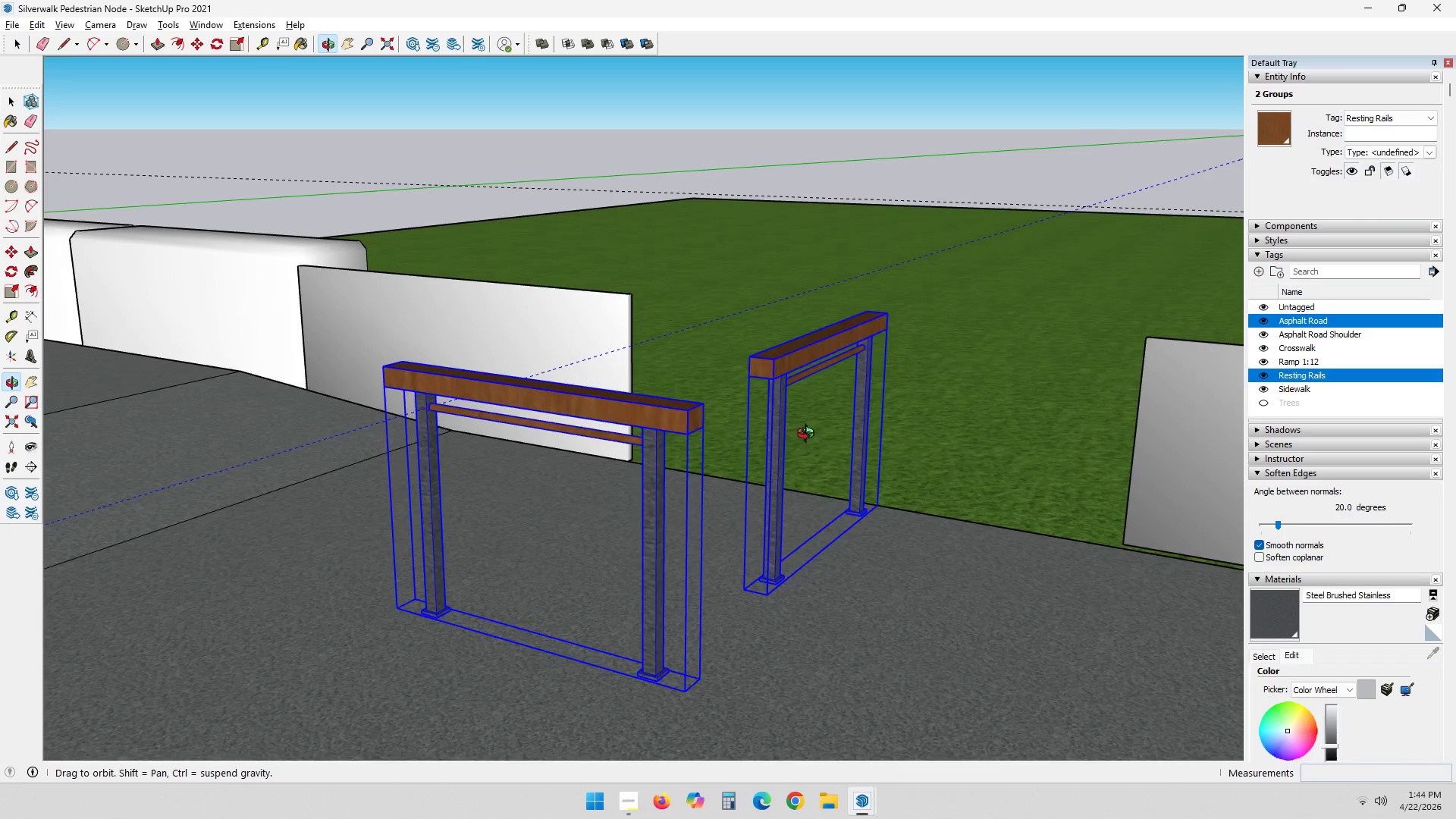 
left_click([743, 609])
 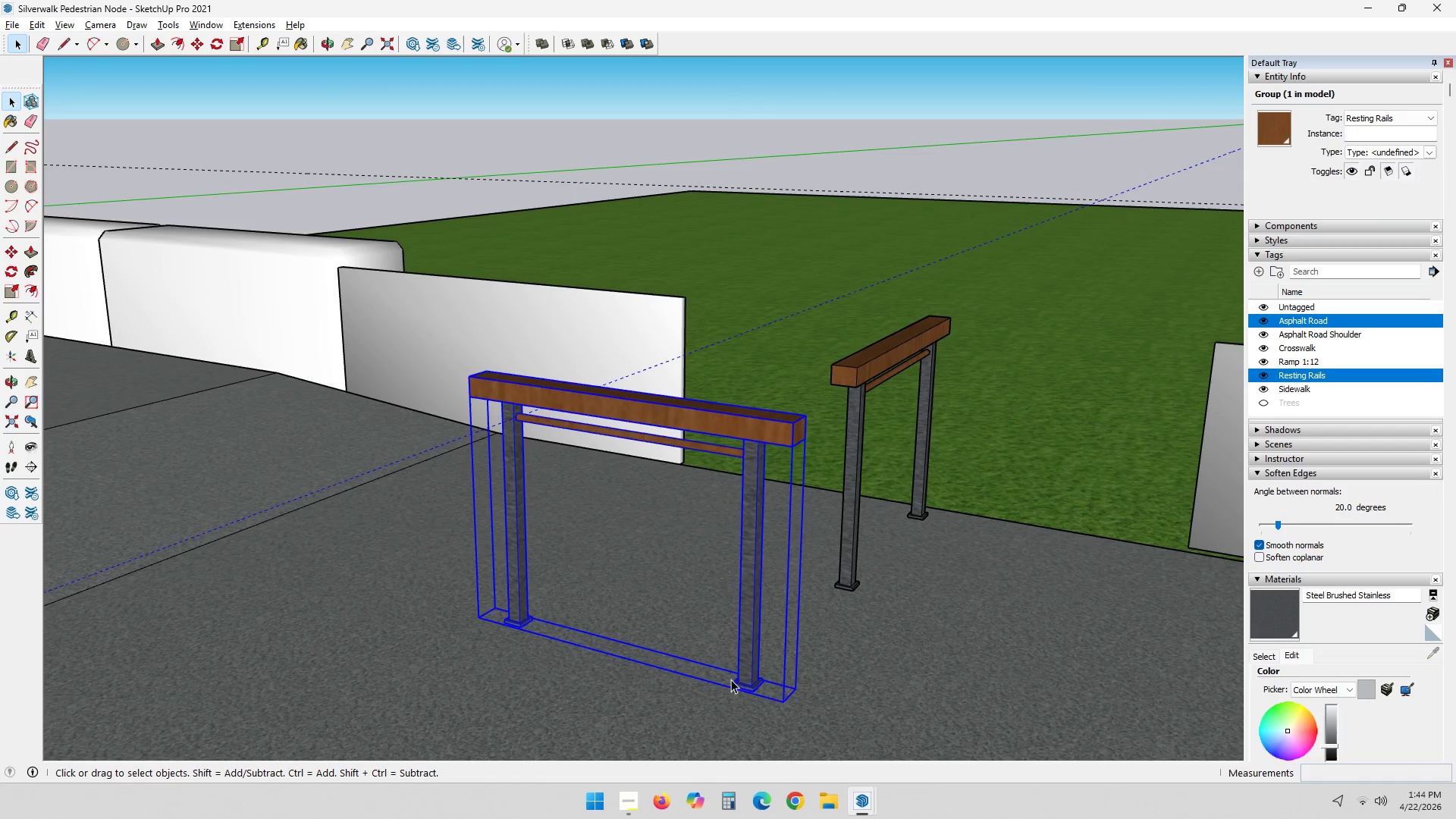 
key(M)
 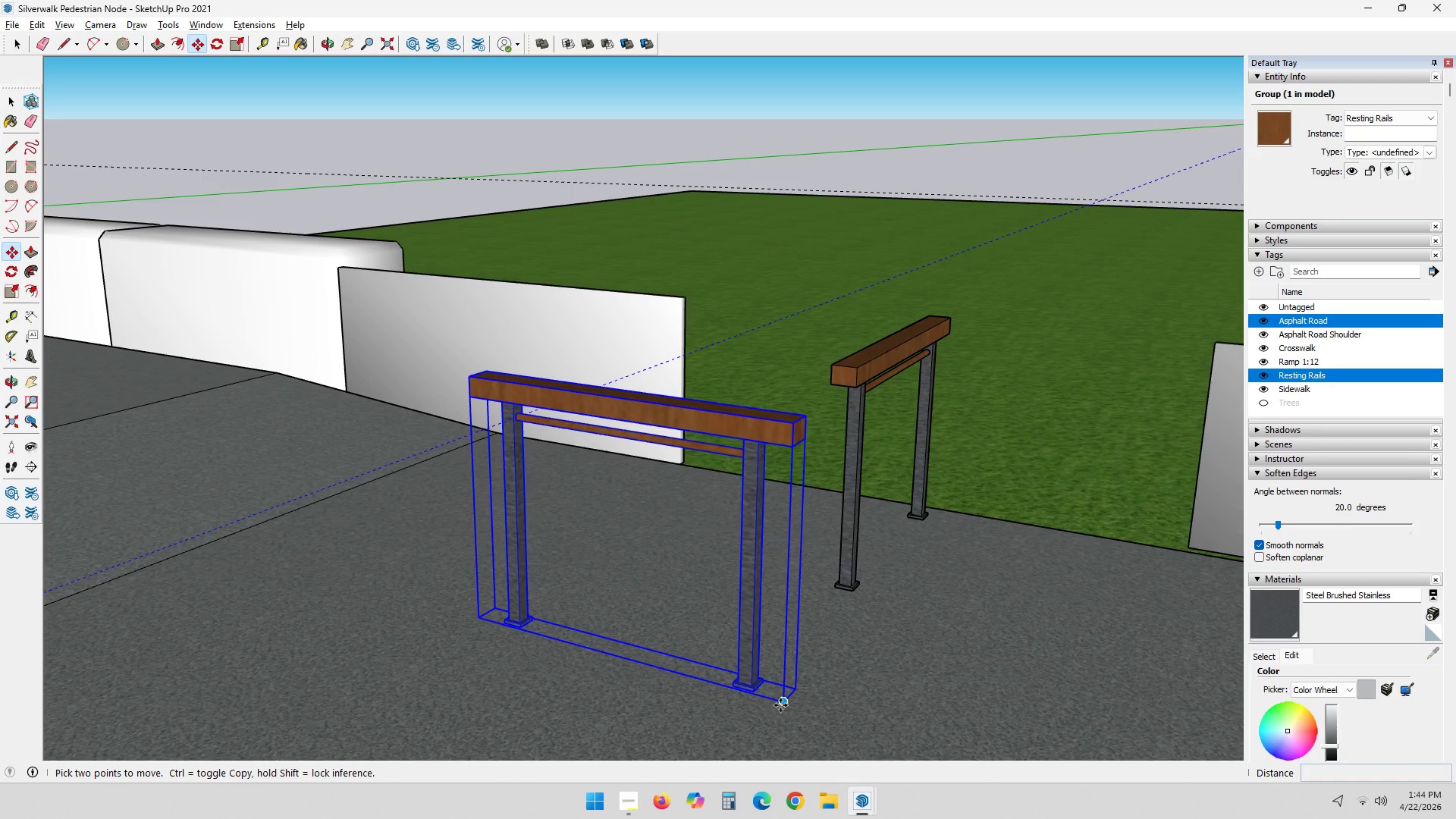 
left_click_drag(start_coordinate=[784, 703], to_coordinate=[778, 695])
 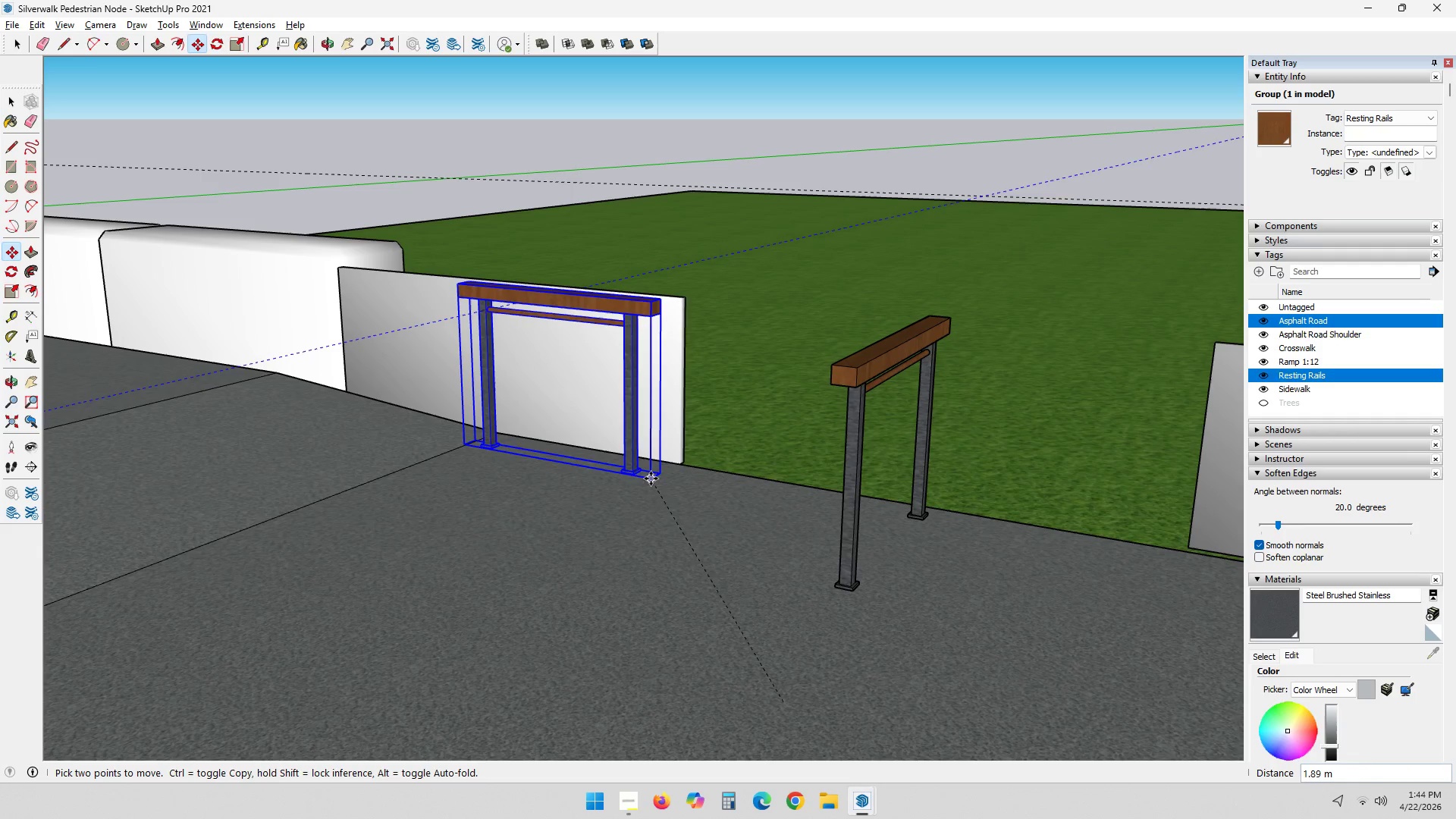 
left_click([635, 491])
 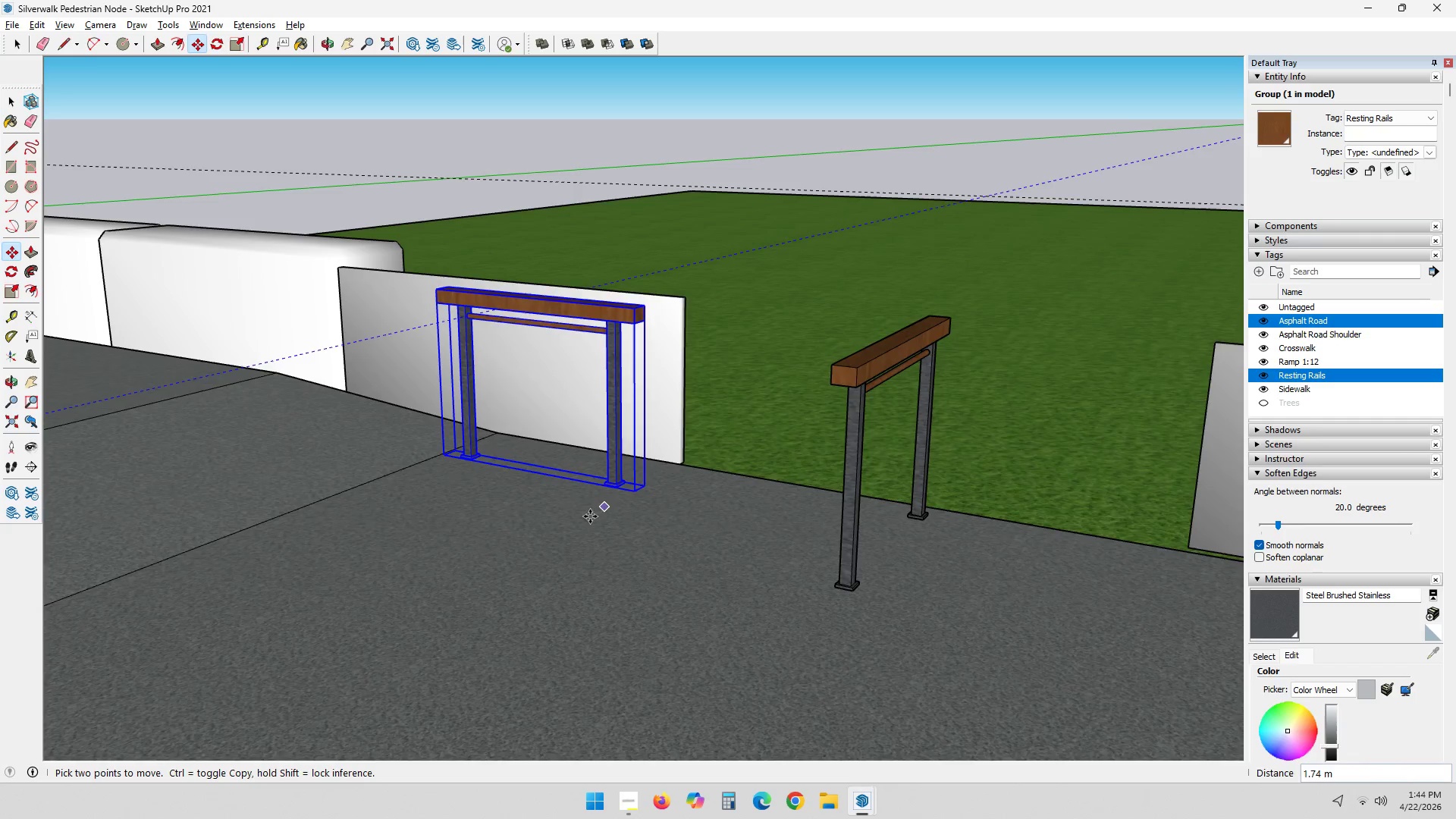 
scroll: coordinate [710, 589], scroll_direction: down, amount: 7.0
 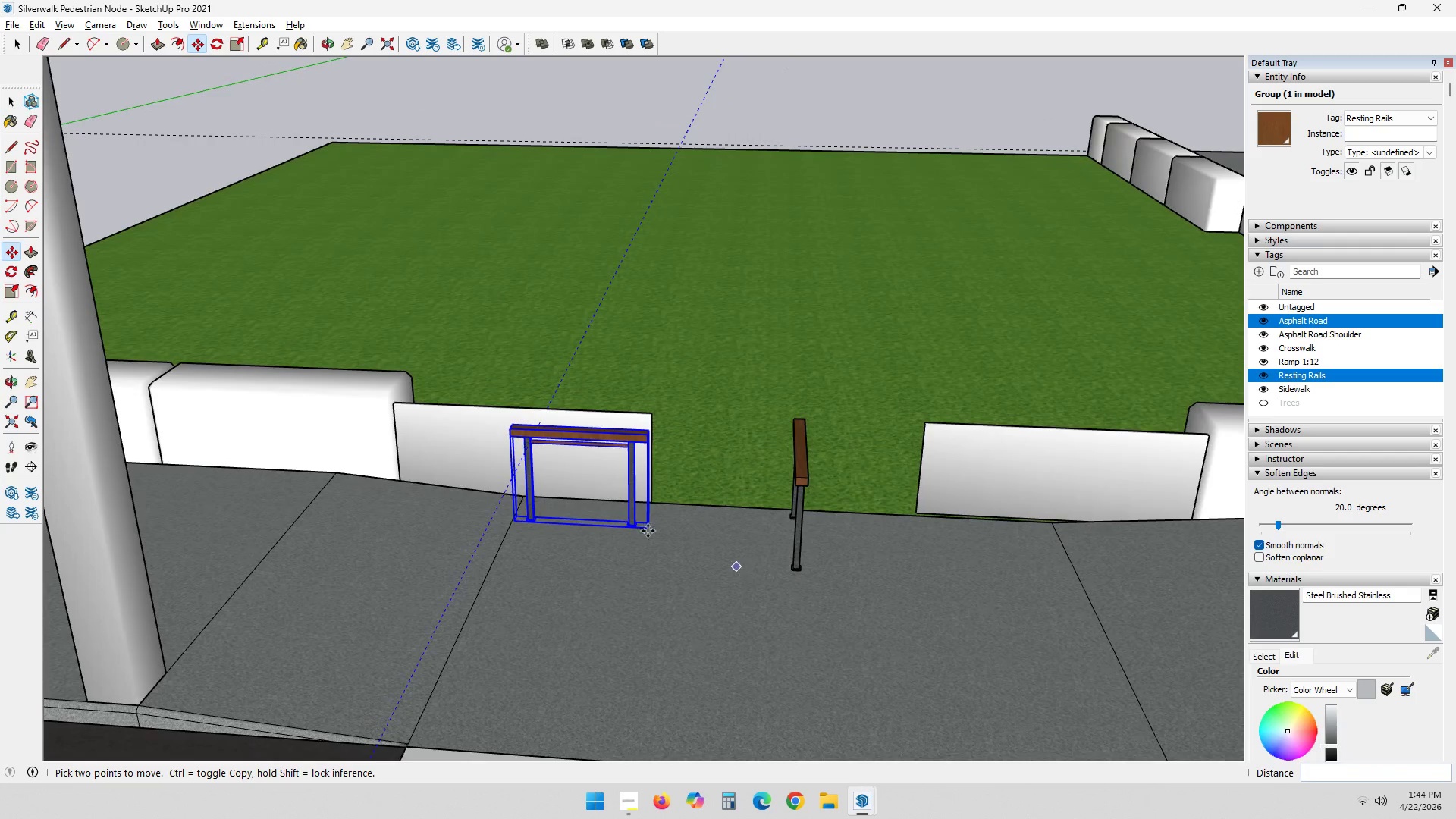 
scroll: coordinate [504, 561], scroll_direction: up, amount: 12.0
 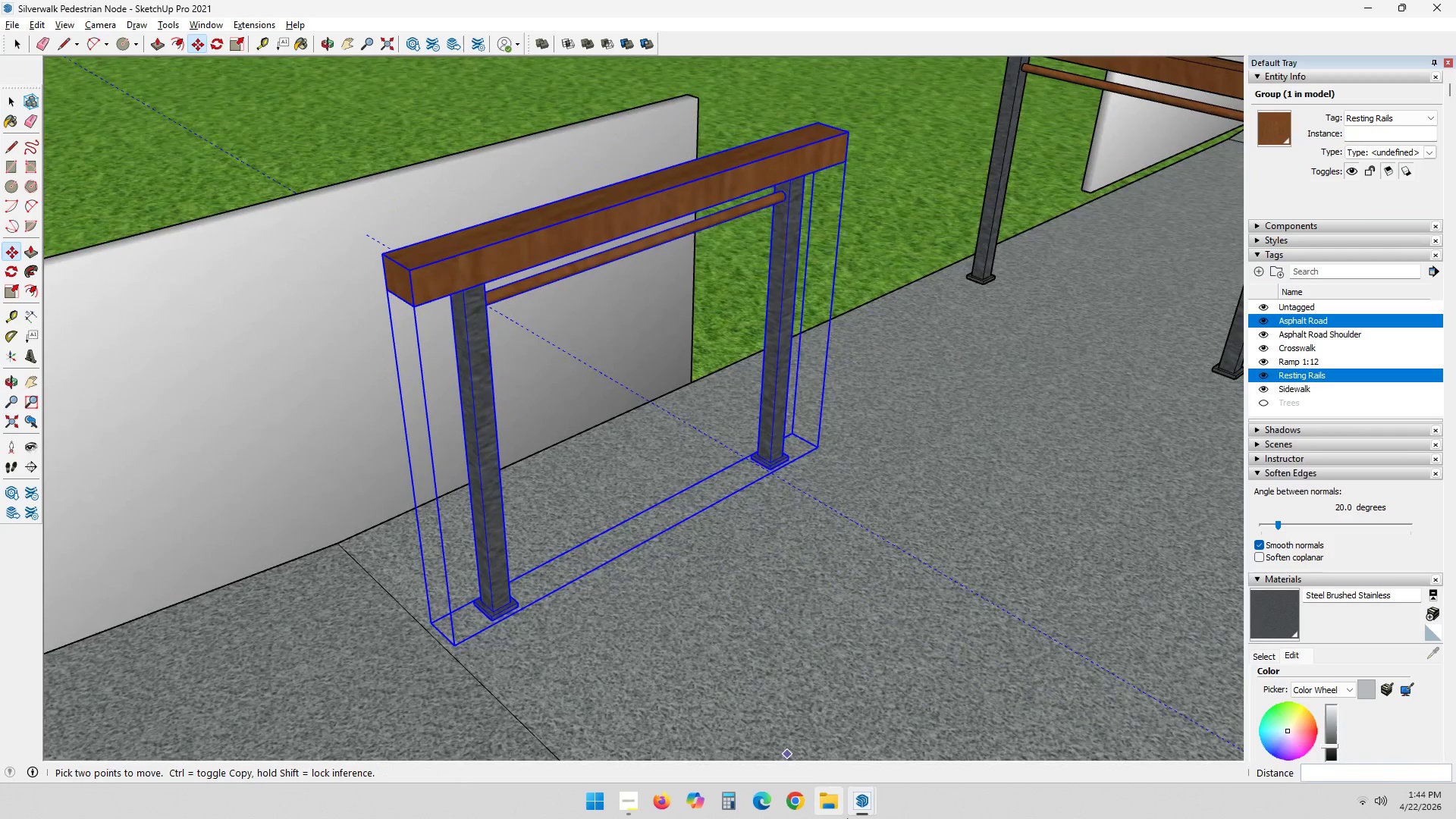 
left_click([869, 802])
 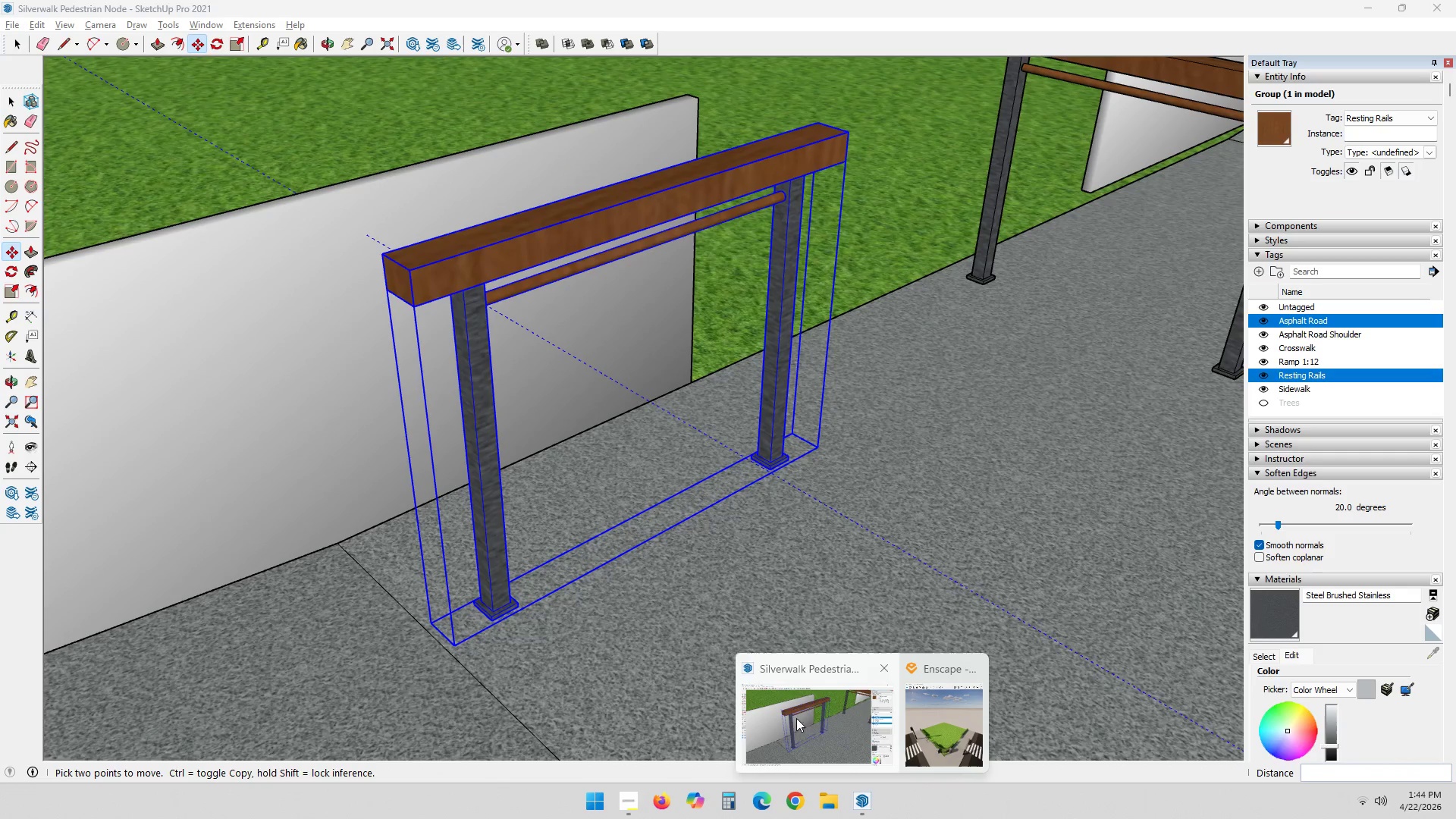 
left_click([956, 726])
 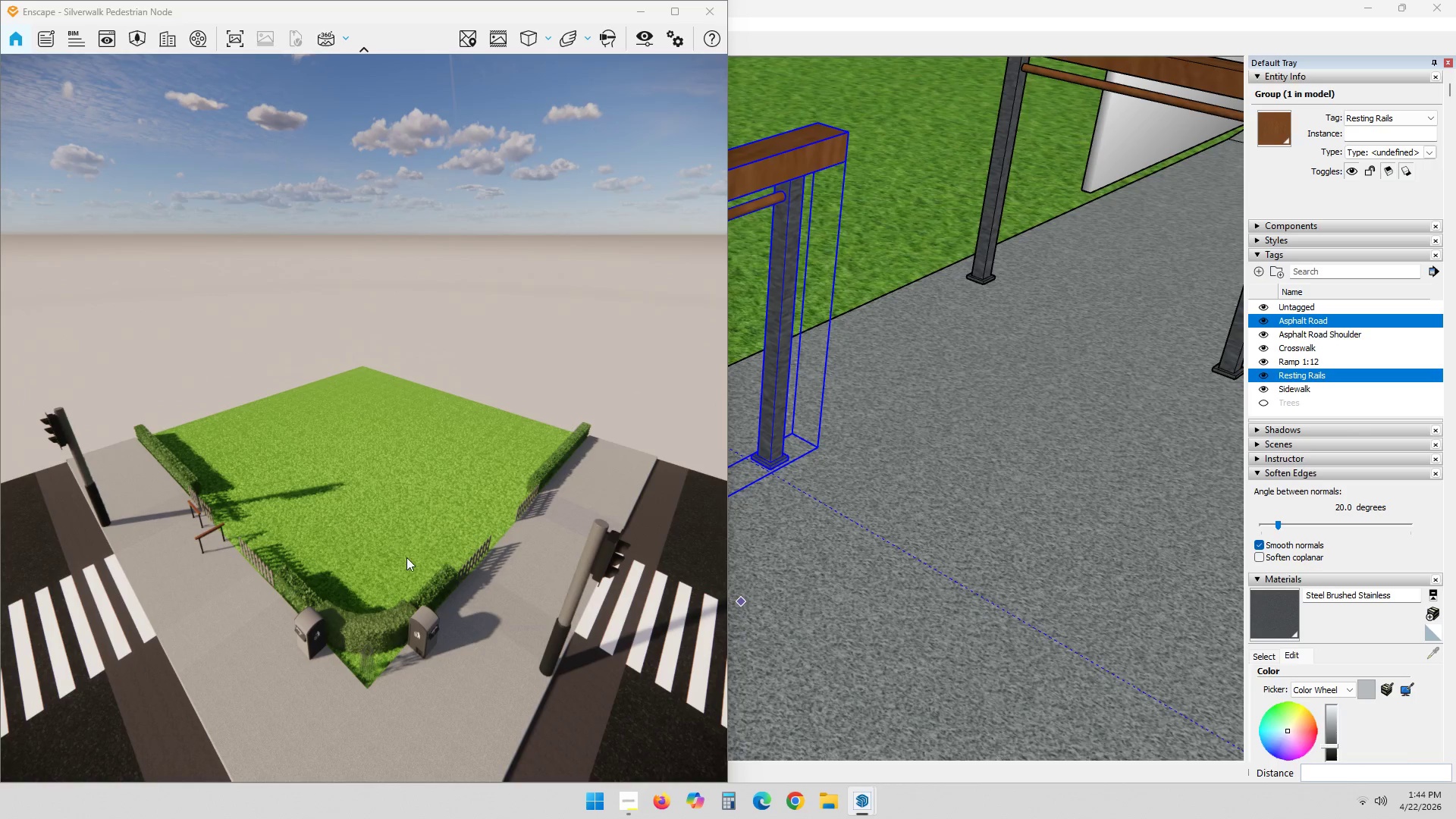 
left_click_drag(start_coordinate=[267, 558], to_coordinate=[493, 393])
 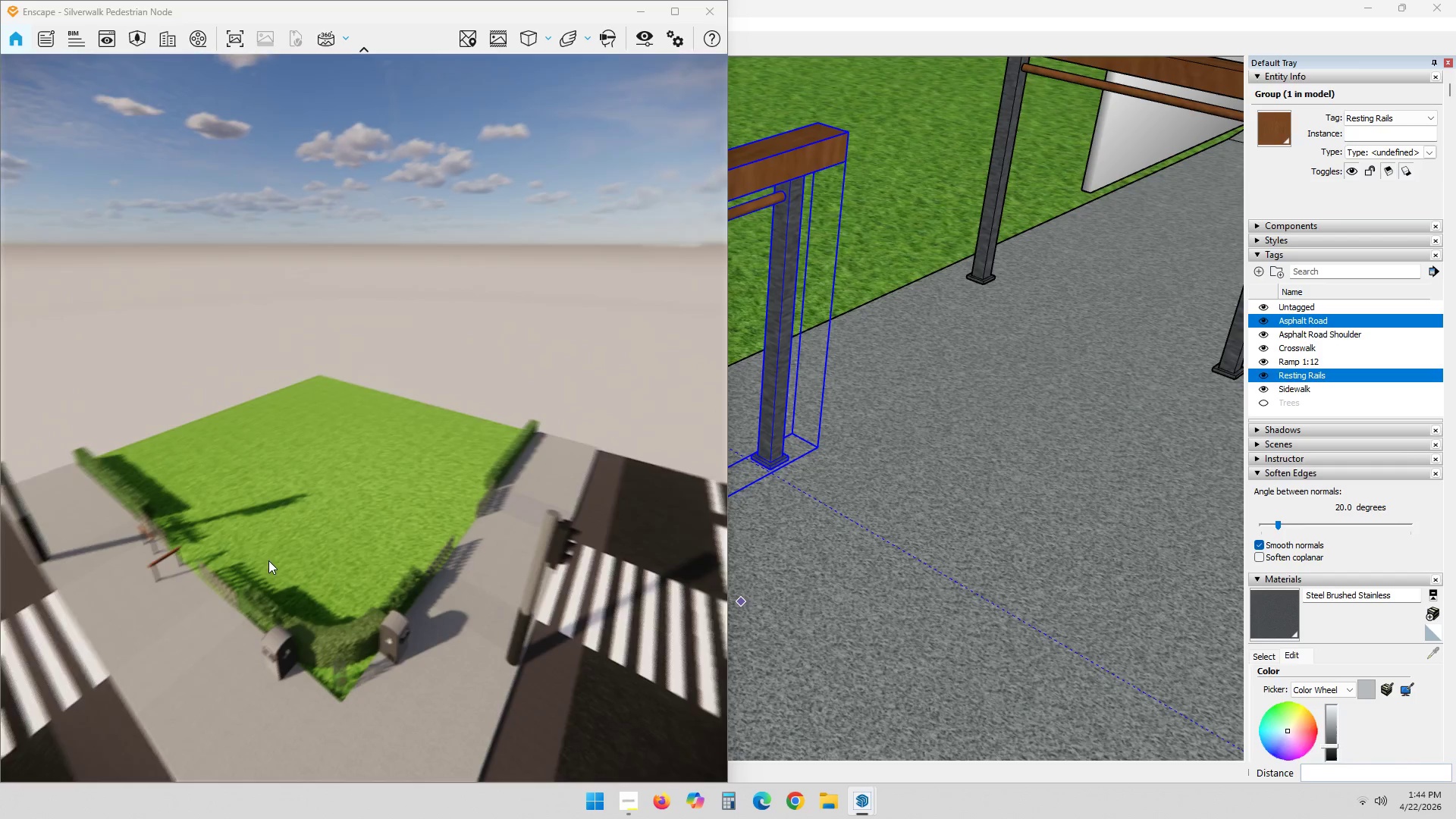 
hold_key(key=ShiftLeft, duration=0.72)
 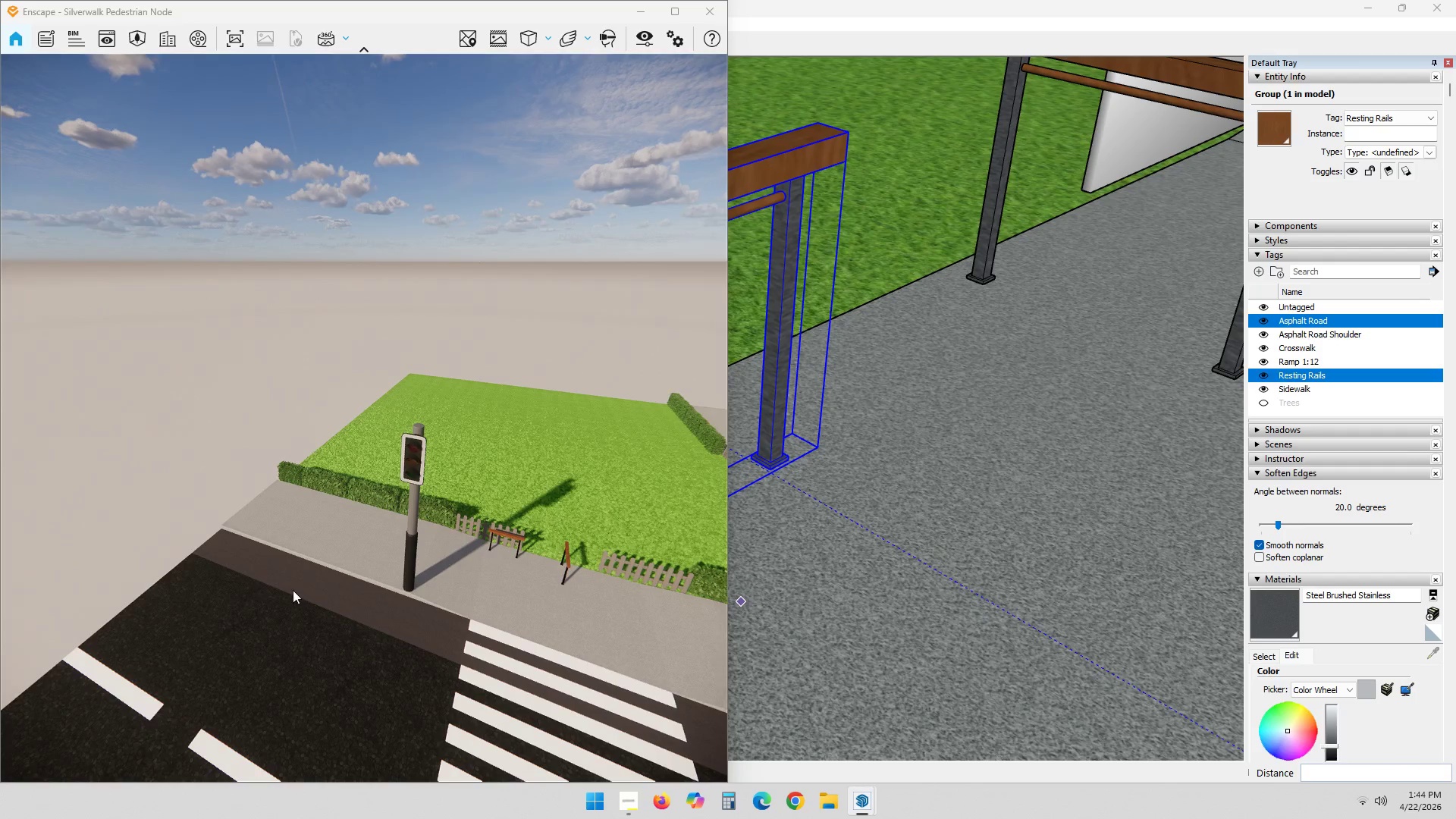 
hold_key(key=ShiftLeft, duration=0.36)
 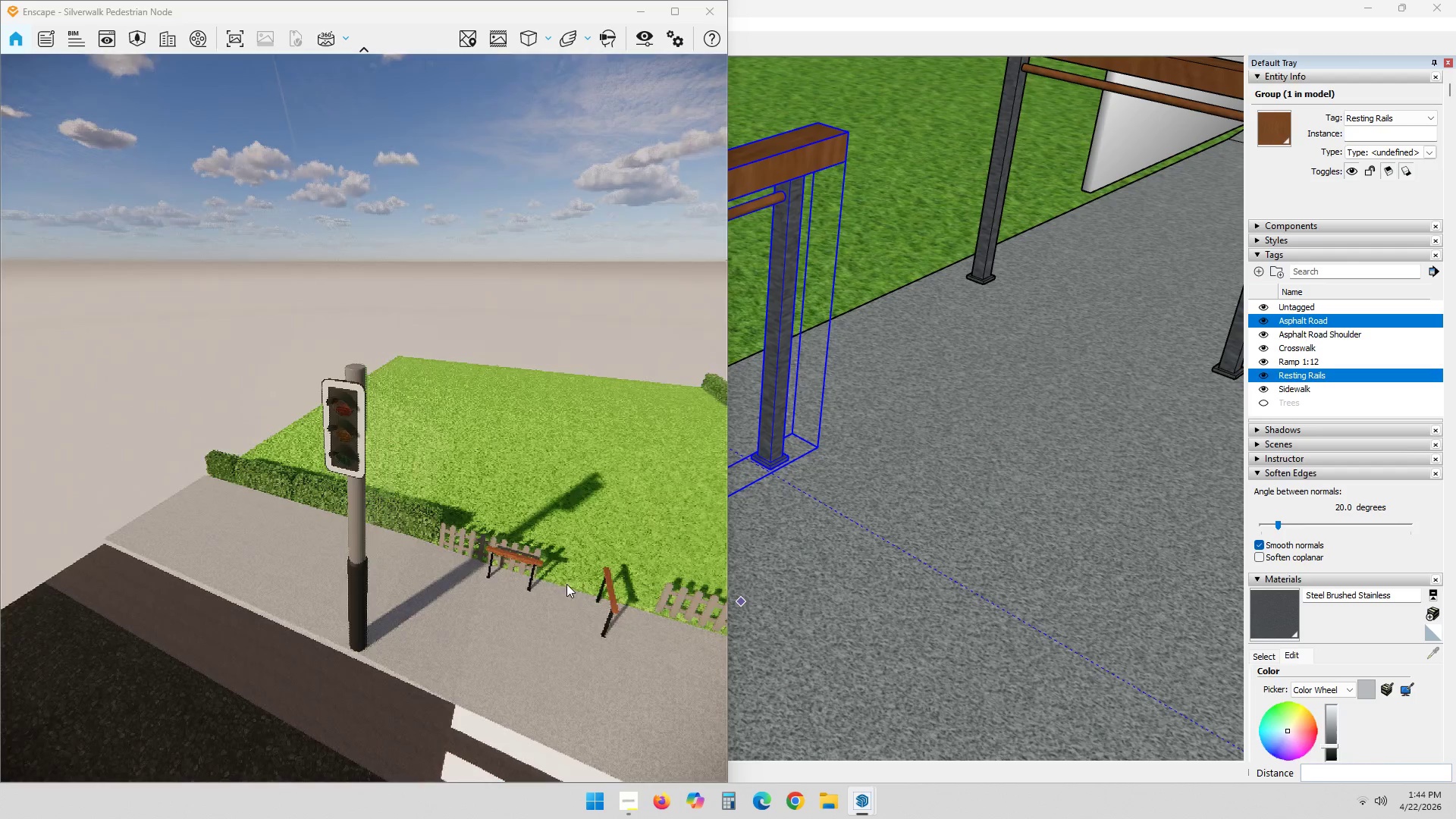 
scroll: coordinate [570, 575], scroll_direction: up, amount: 6.0
 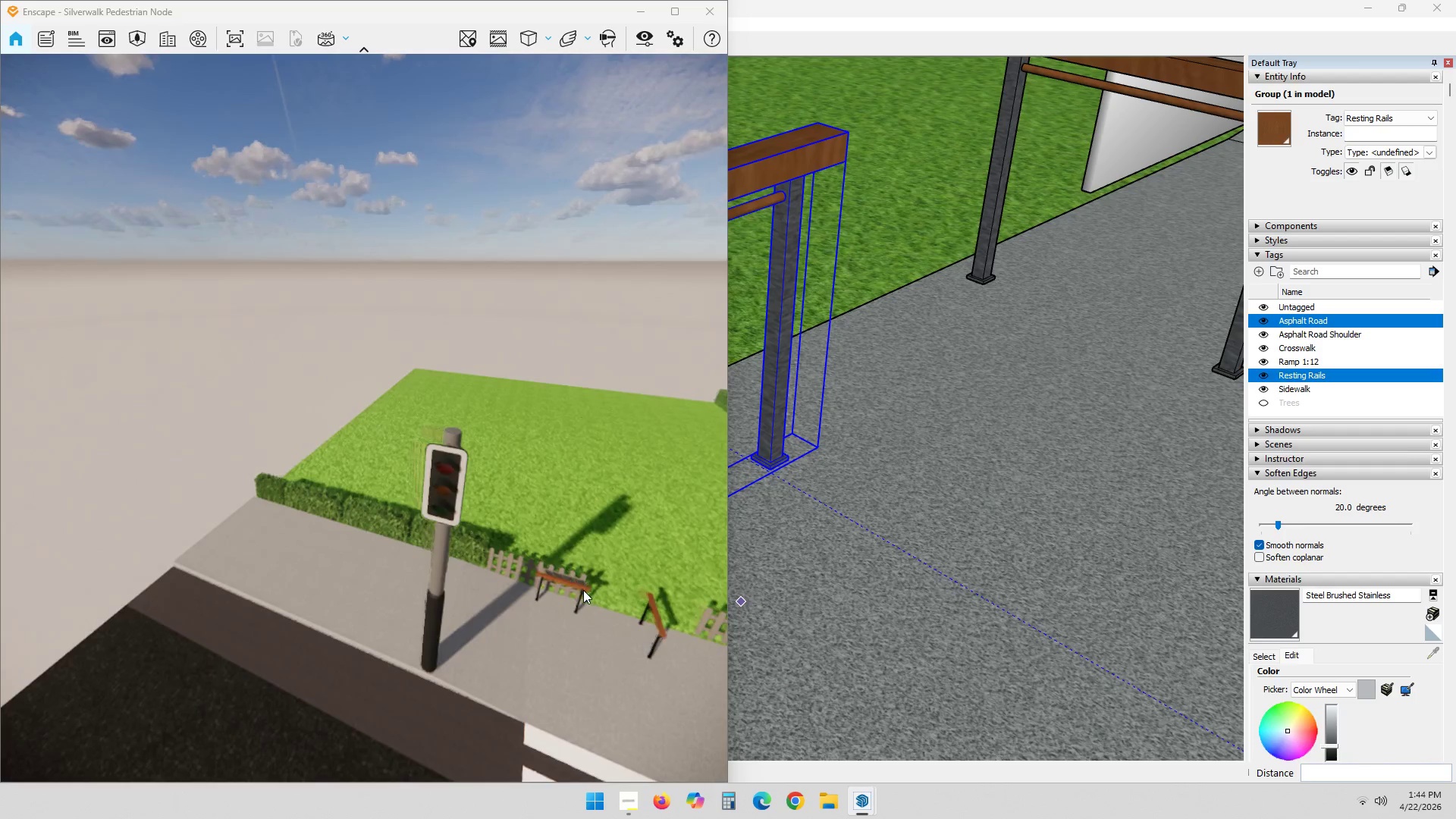 
key(Alt+AltLeft)
 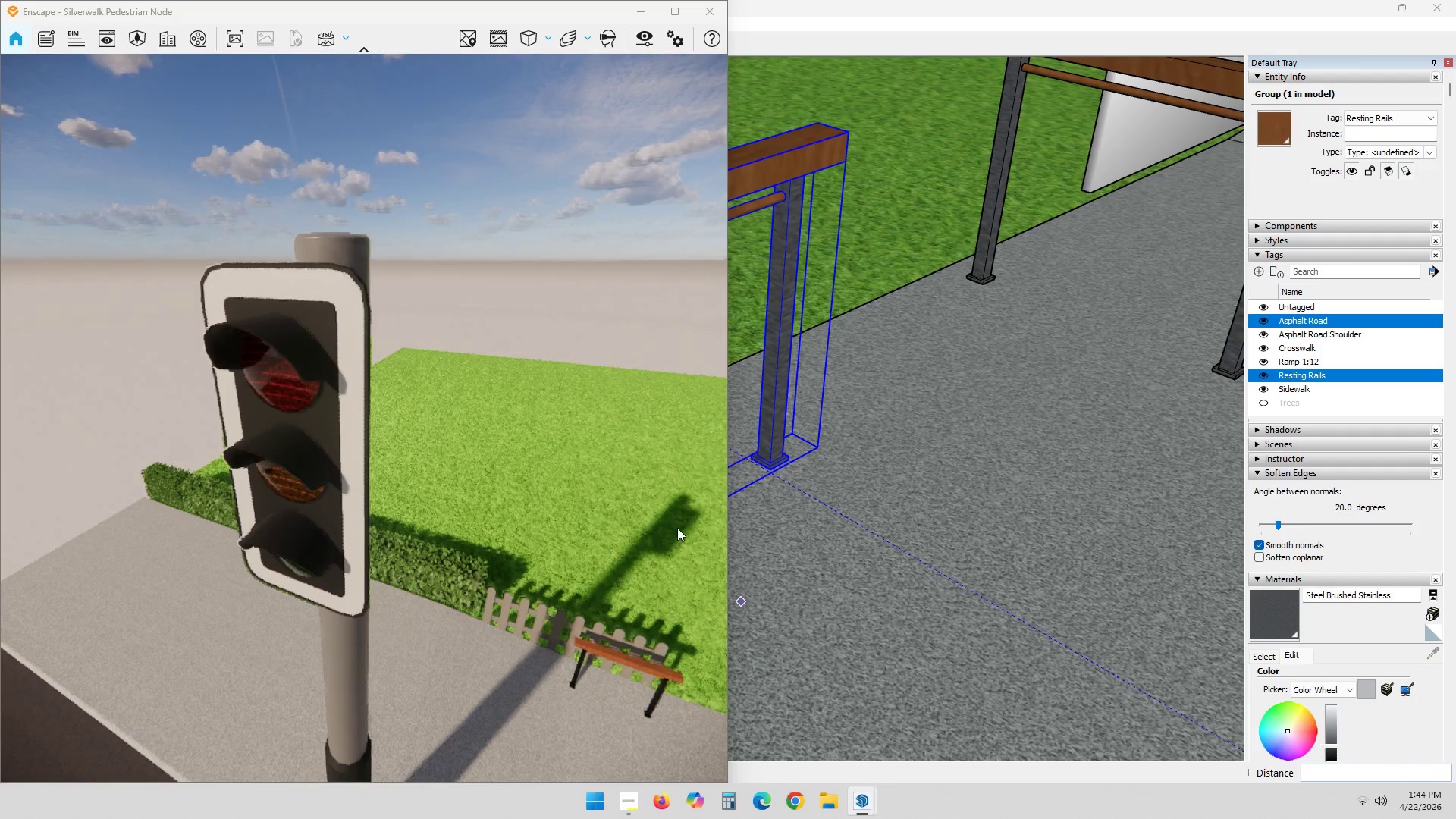 
key(Alt+Tab)
 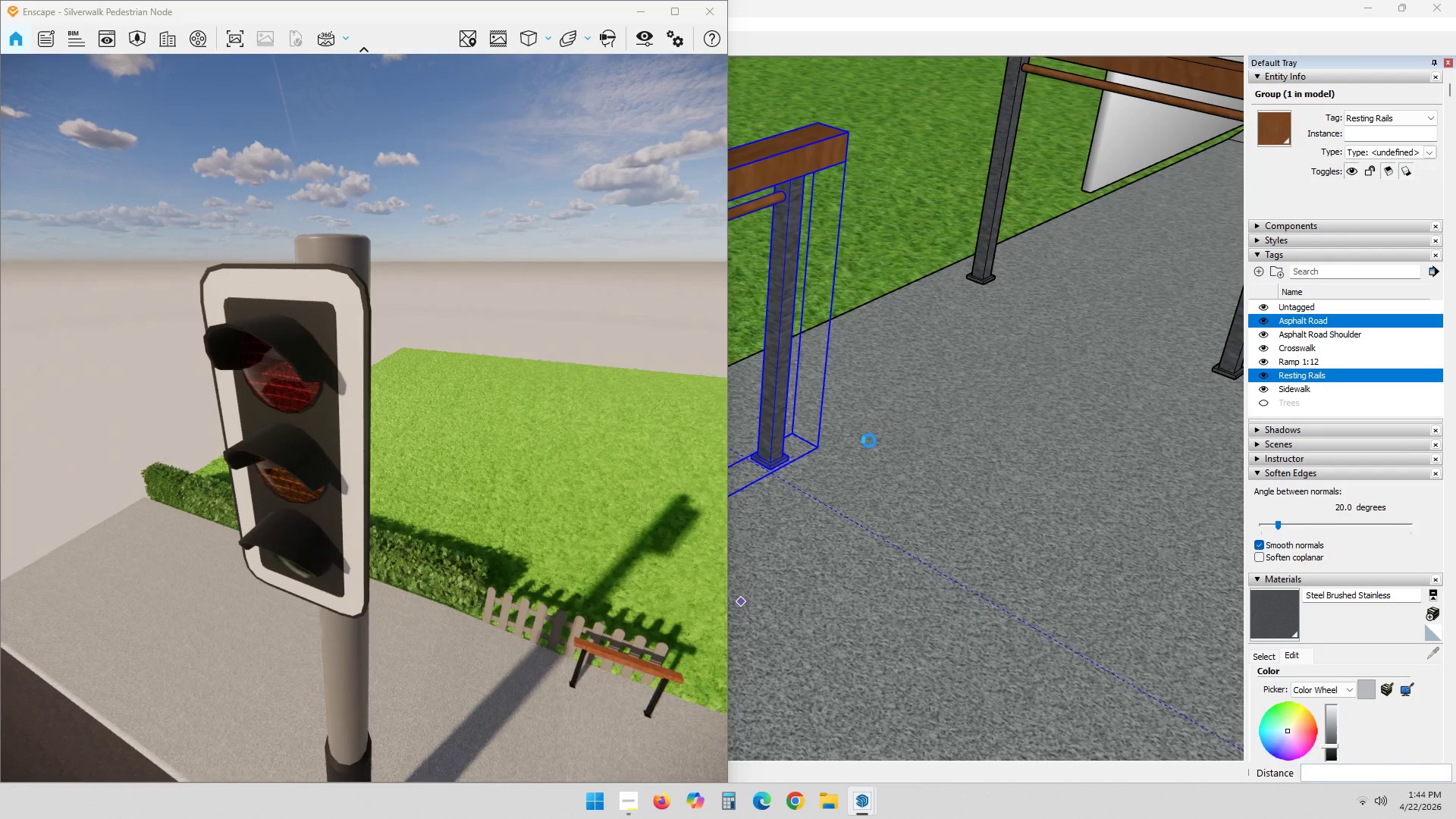 
scroll: coordinate [549, 585], scroll_direction: up, amount: 5.0
 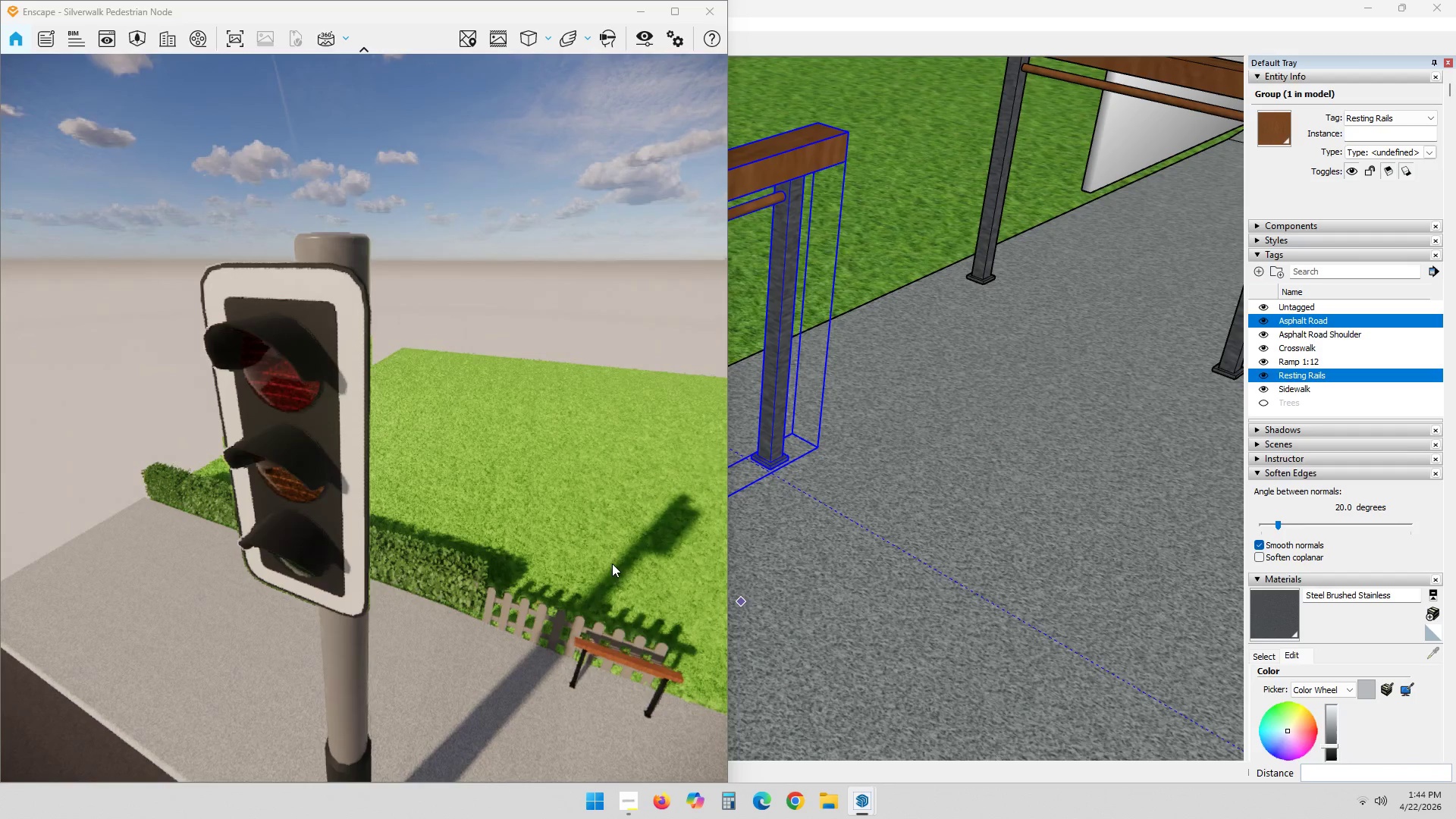 
scroll: coordinate [707, 468], scroll_direction: down, amount: 7.0
 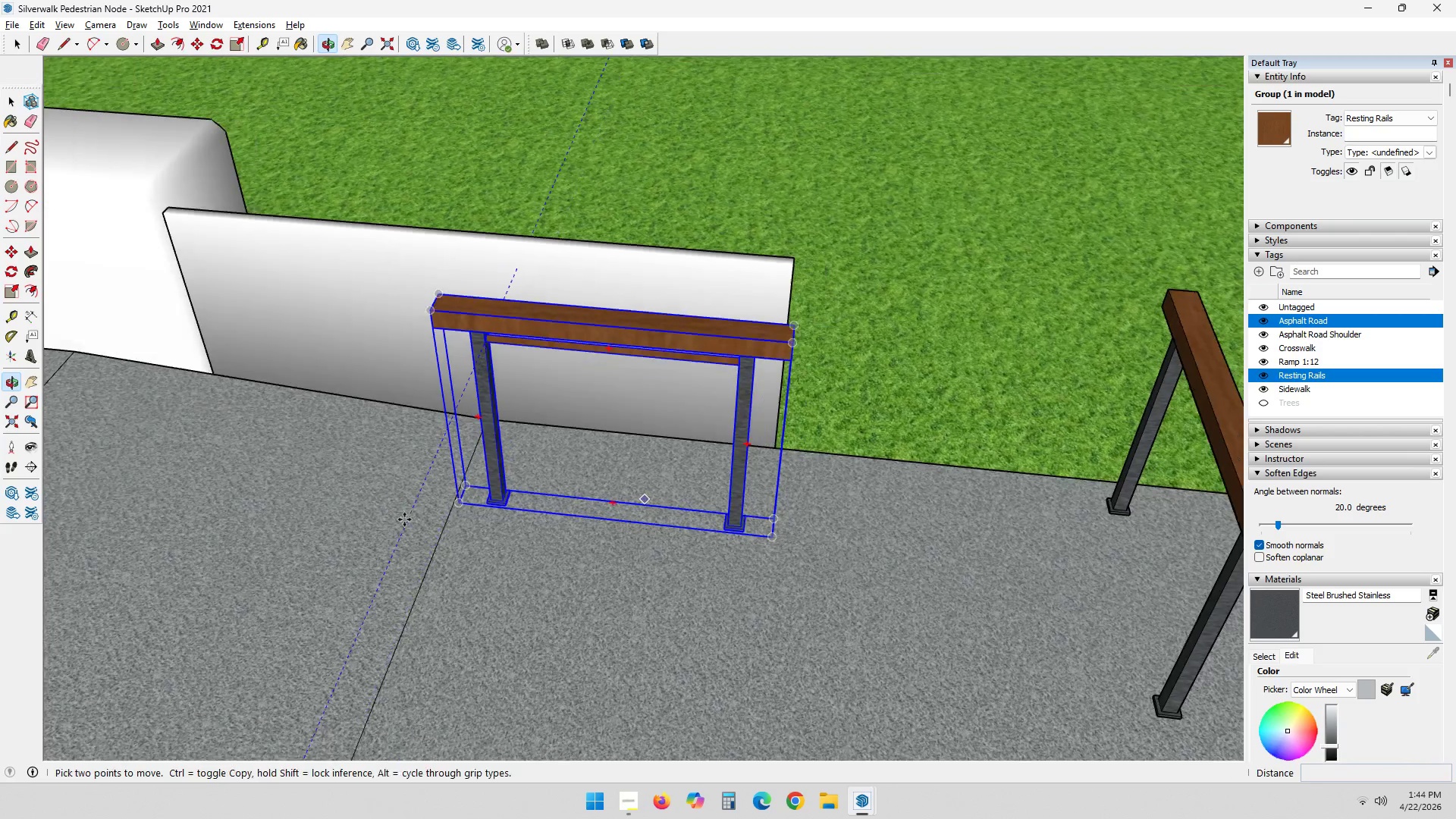 
scroll: coordinate [726, 515], scroll_direction: up, amount: 11.0
 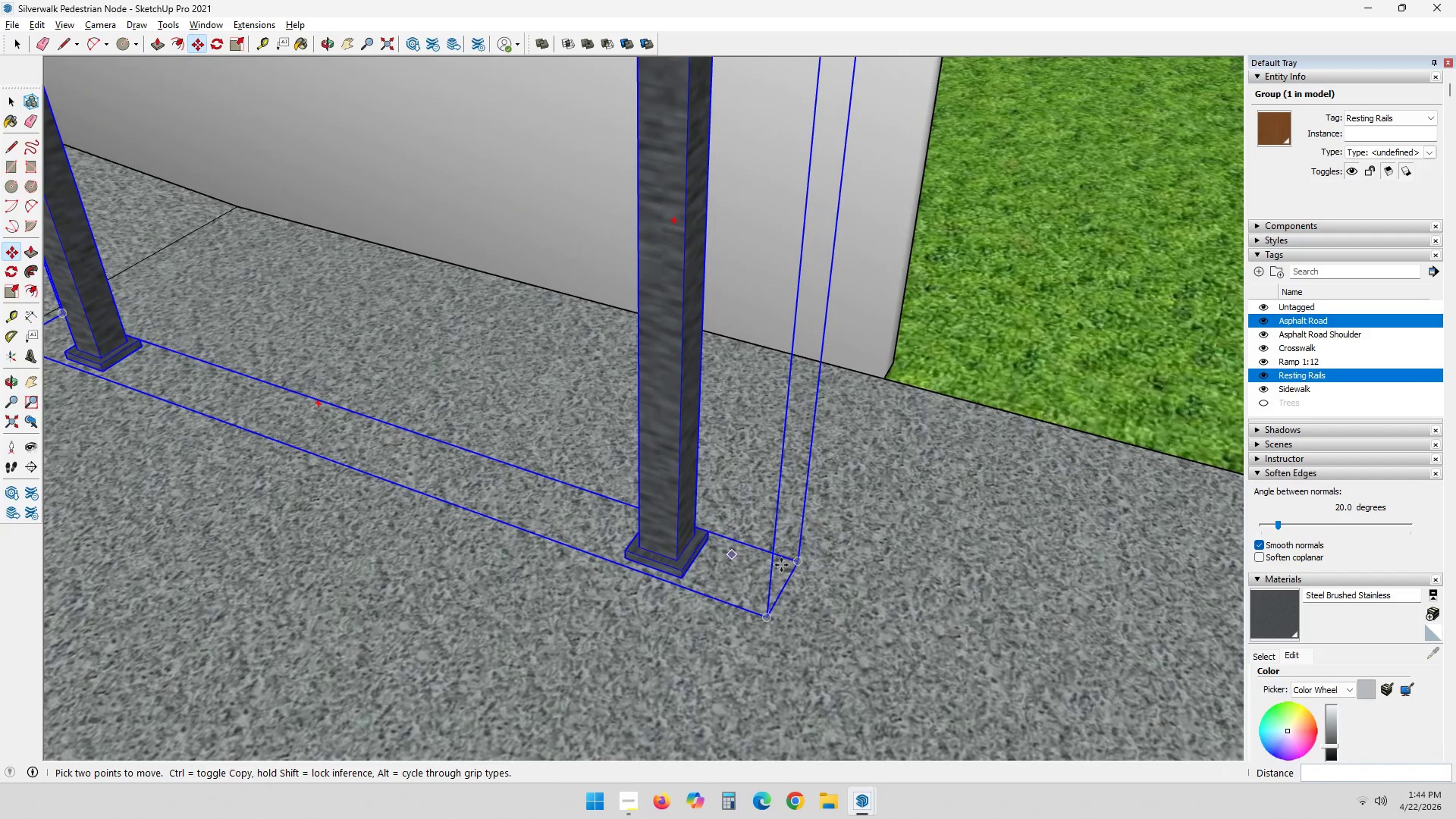 
key(M)
 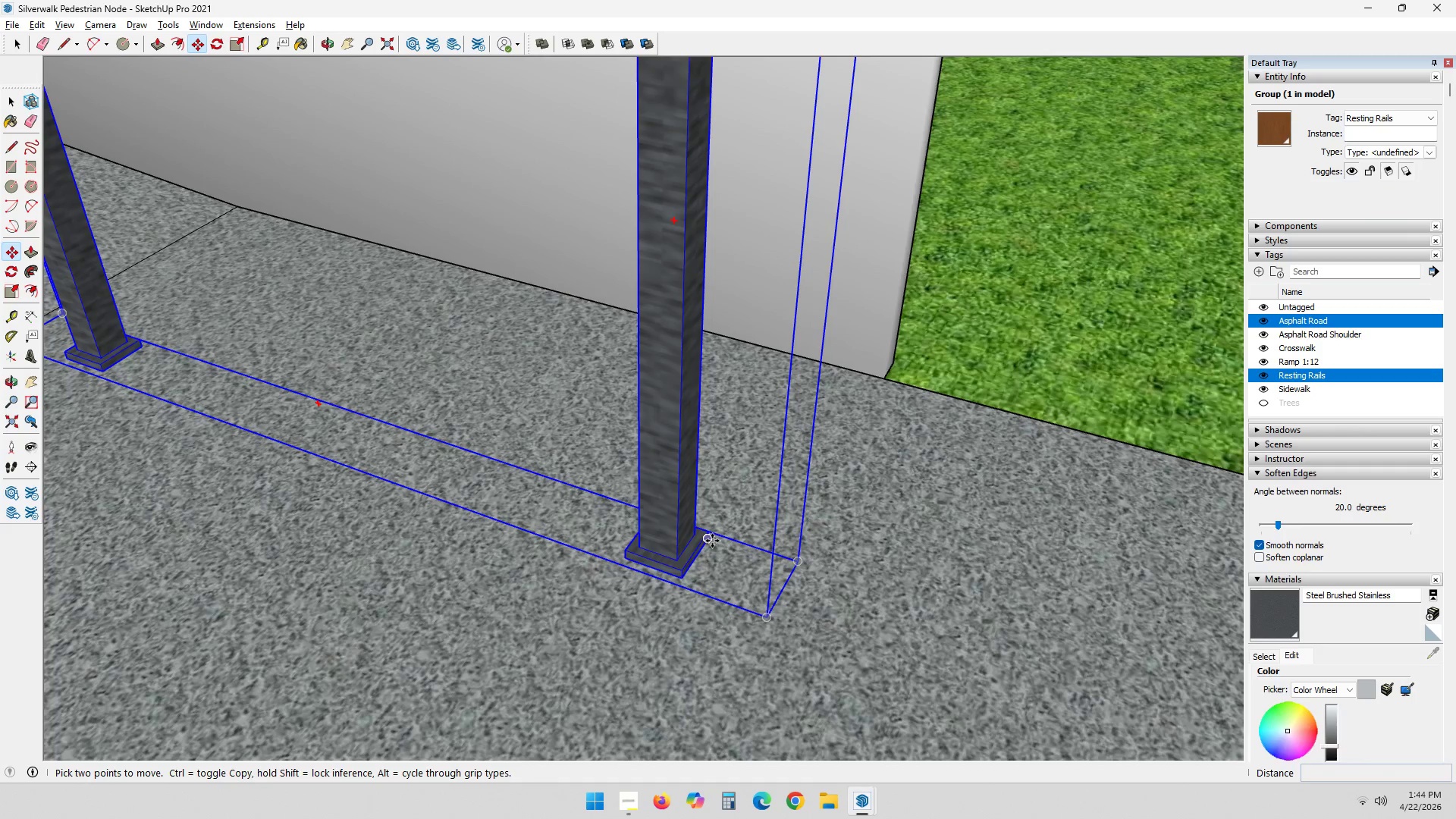 
left_click([713, 539])
 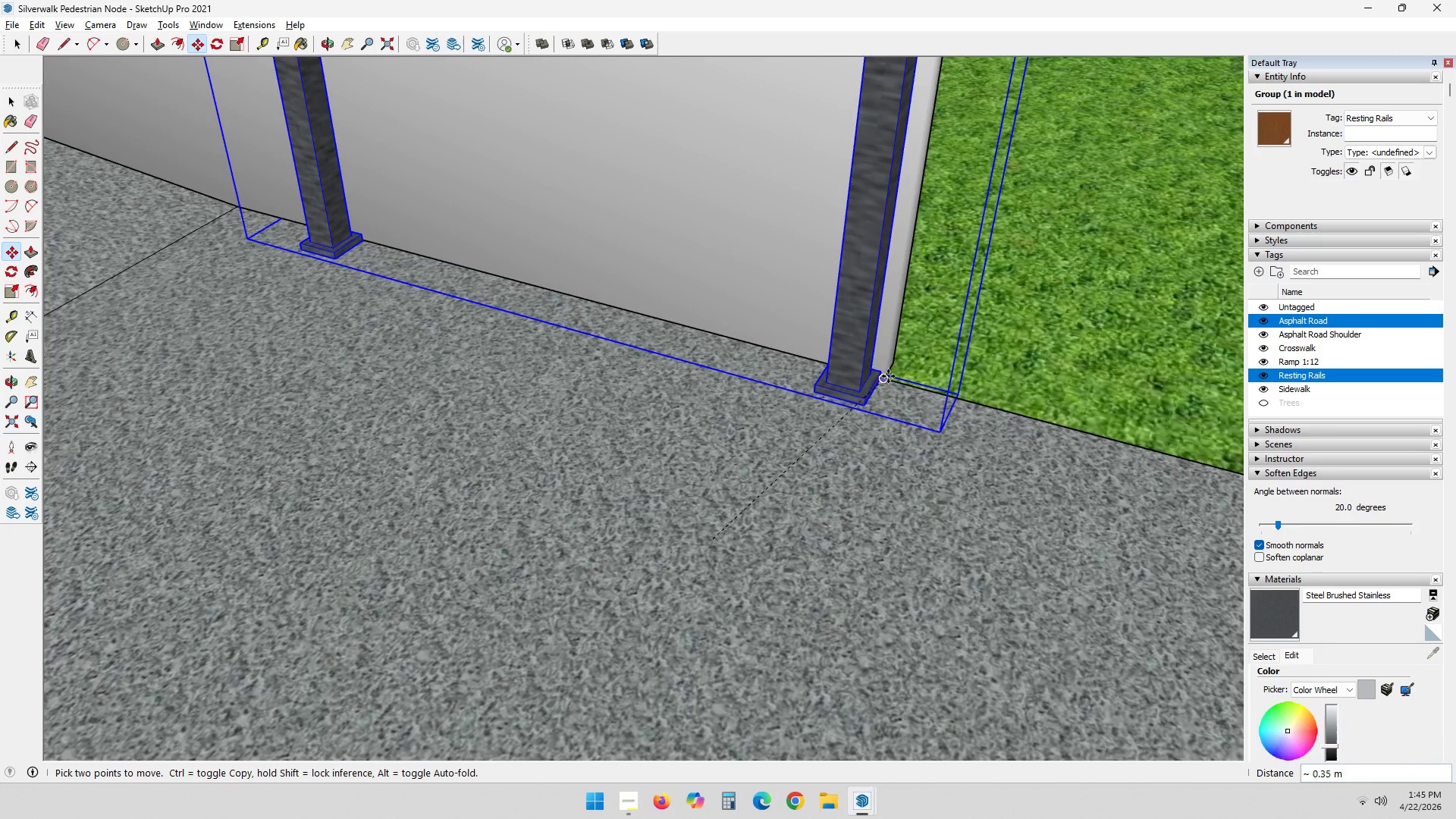 
left_click([885, 383])
 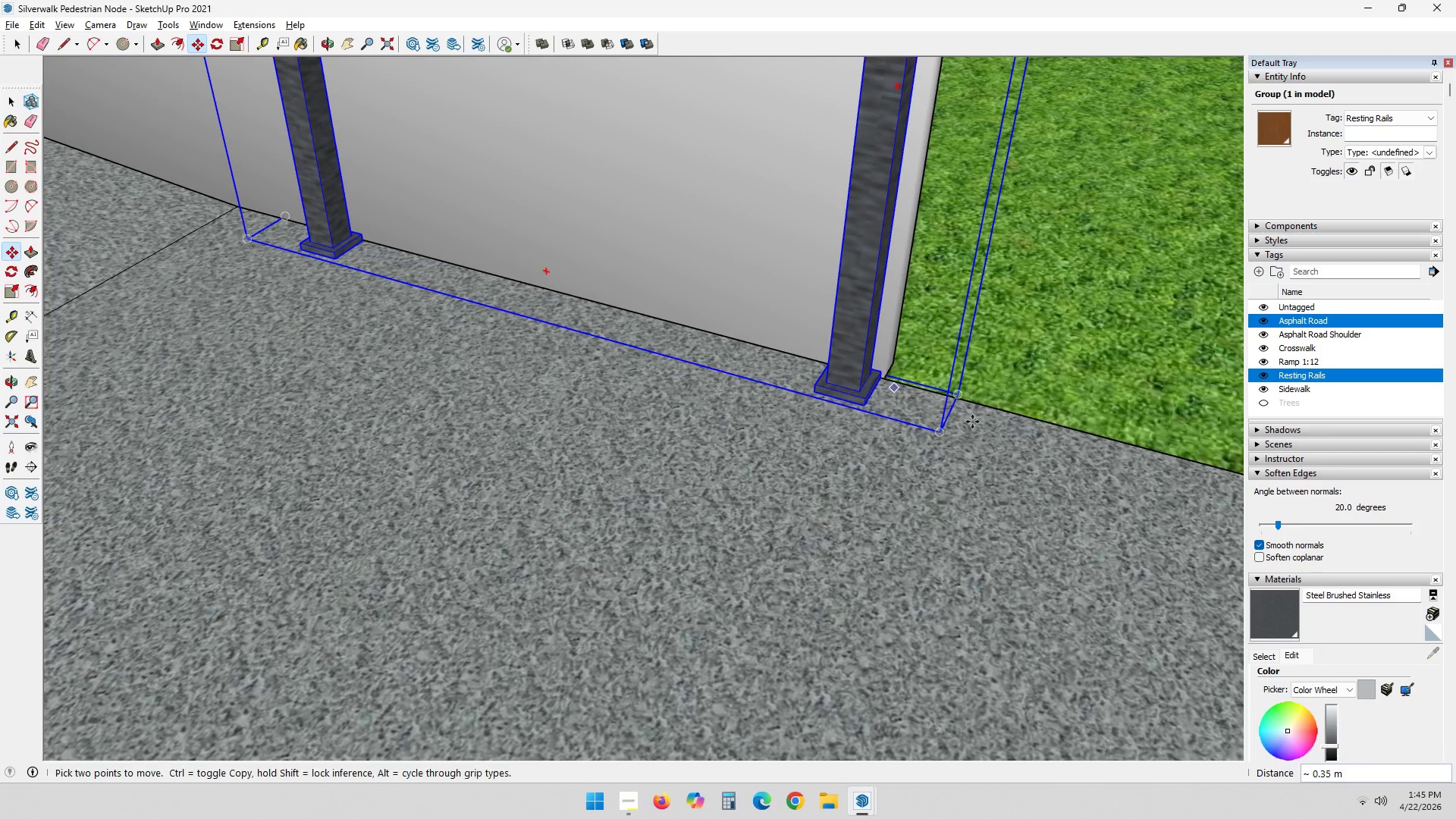 
scroll: coordinate [826, 651], scroll_direction: up, amount: 15.0
 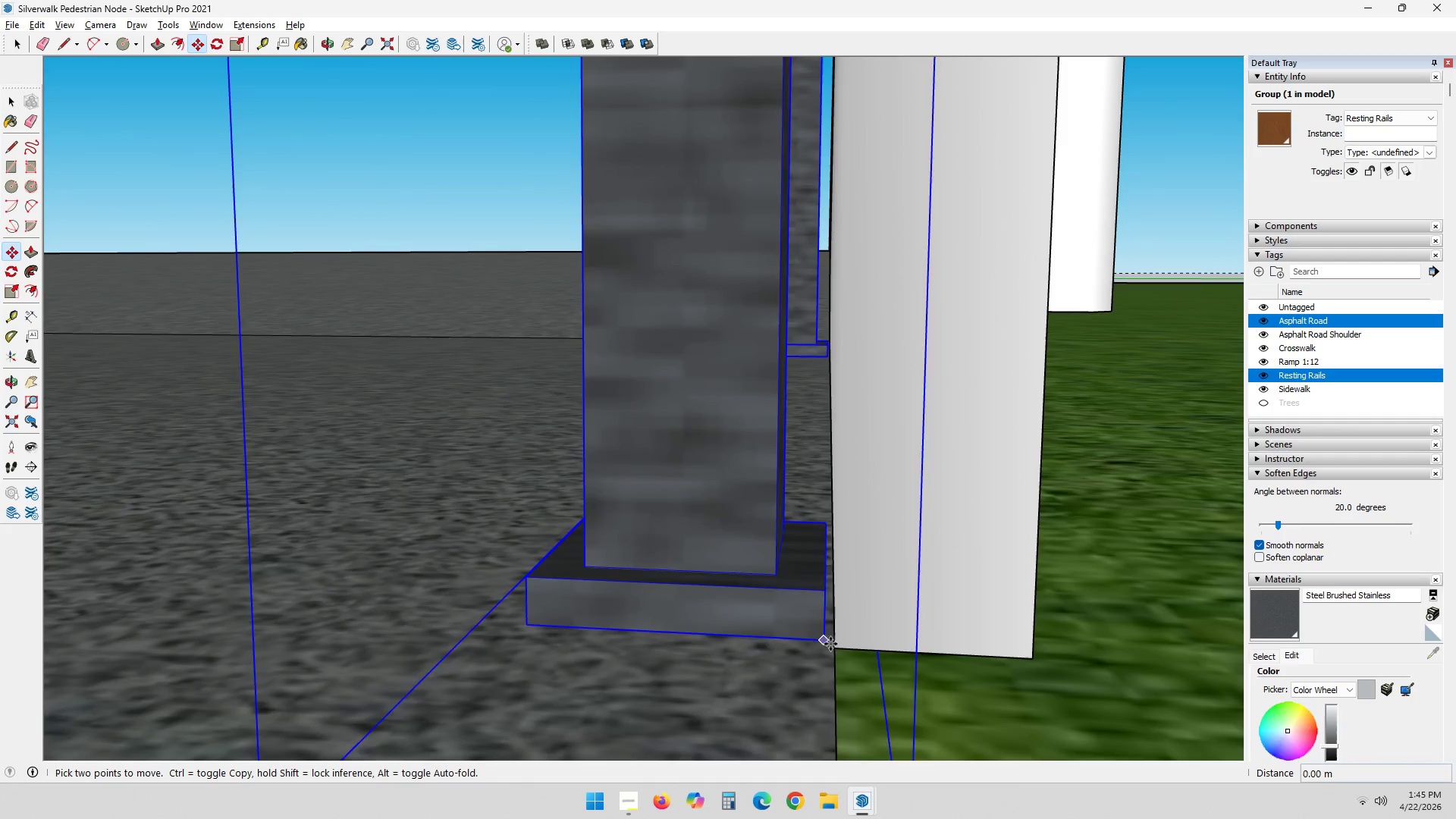 
left_click([833, 648])
 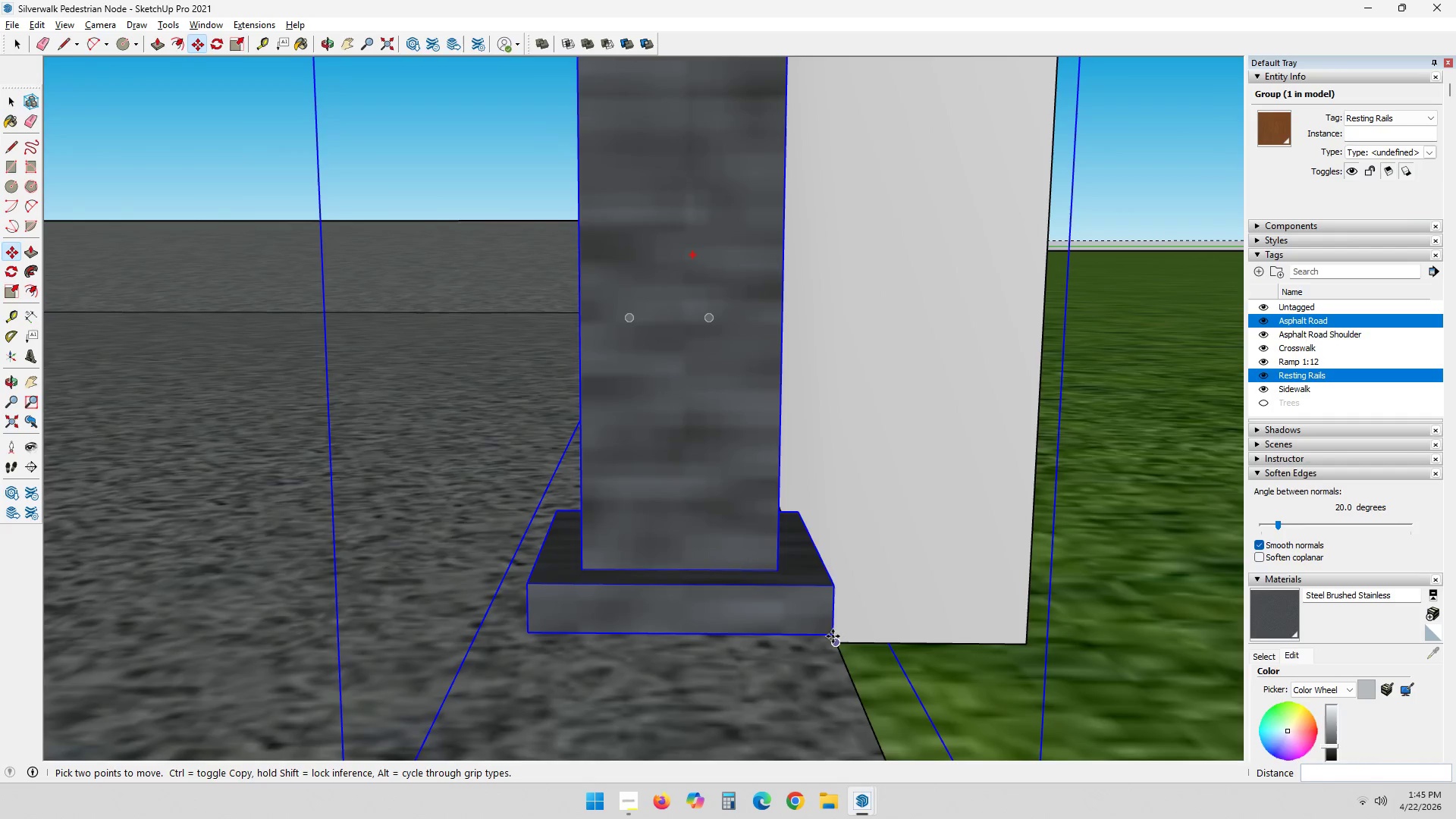 
left_click([831, 632])
 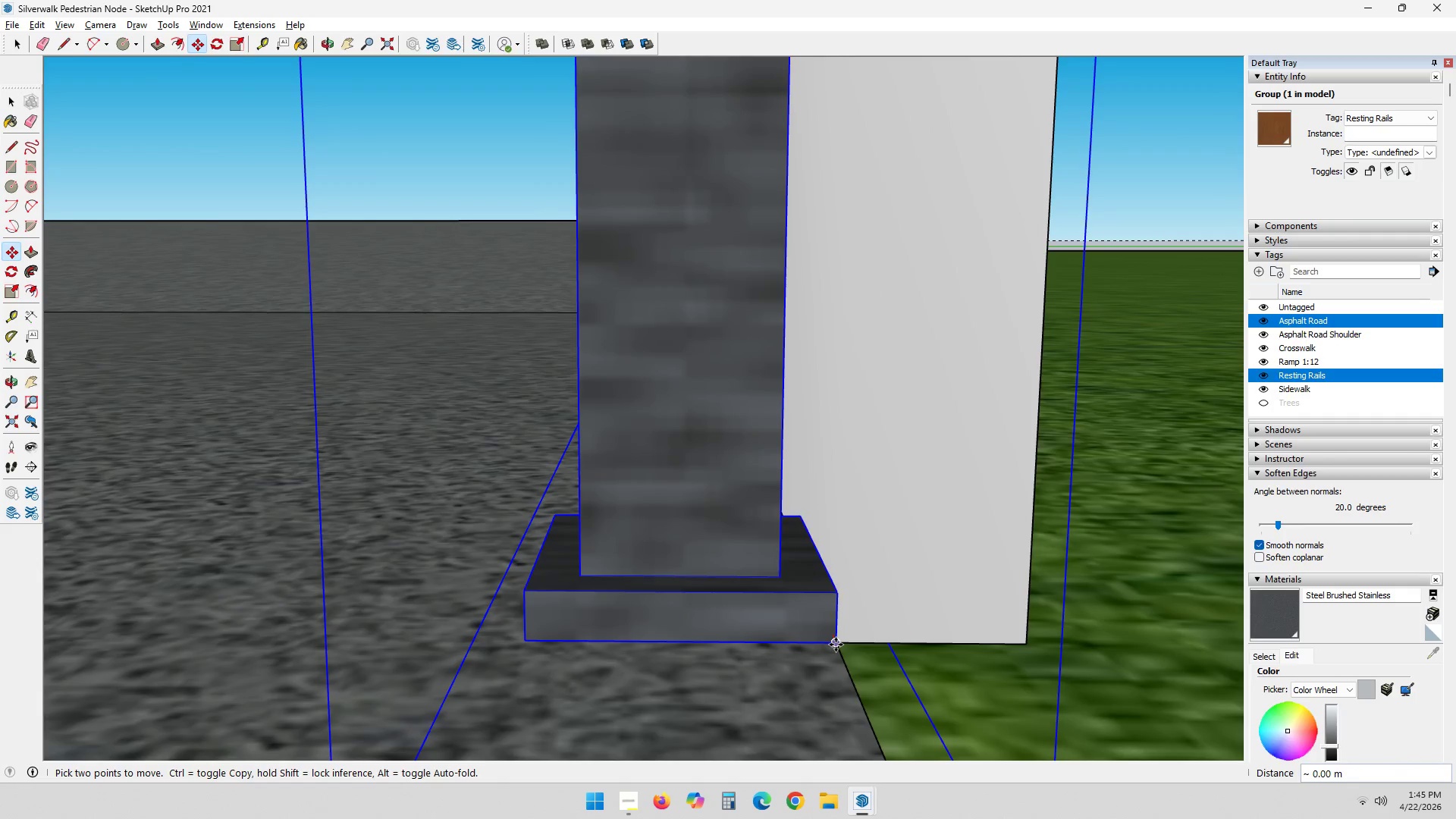 
left_click([836, 645])
 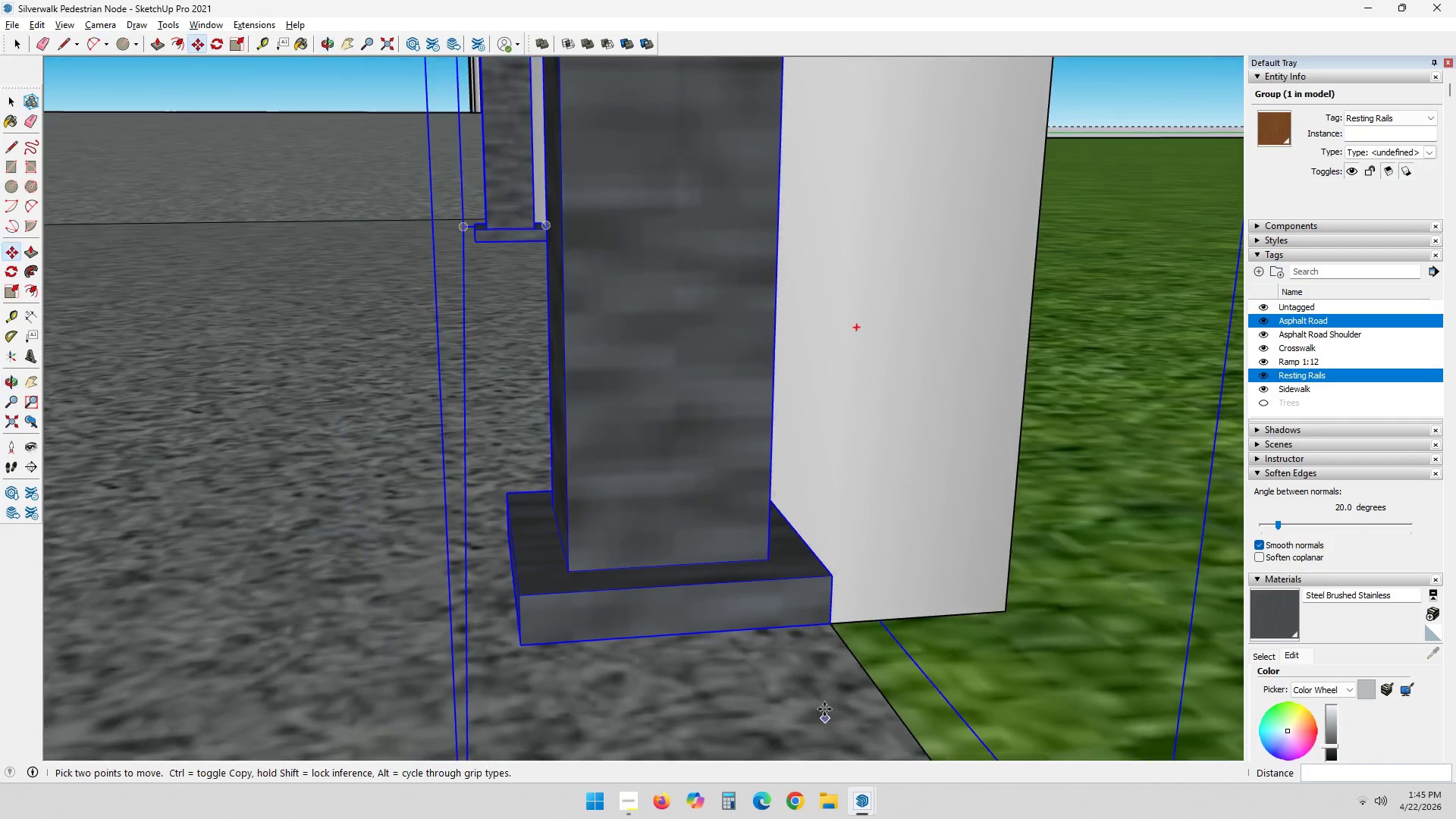 
key(M)
 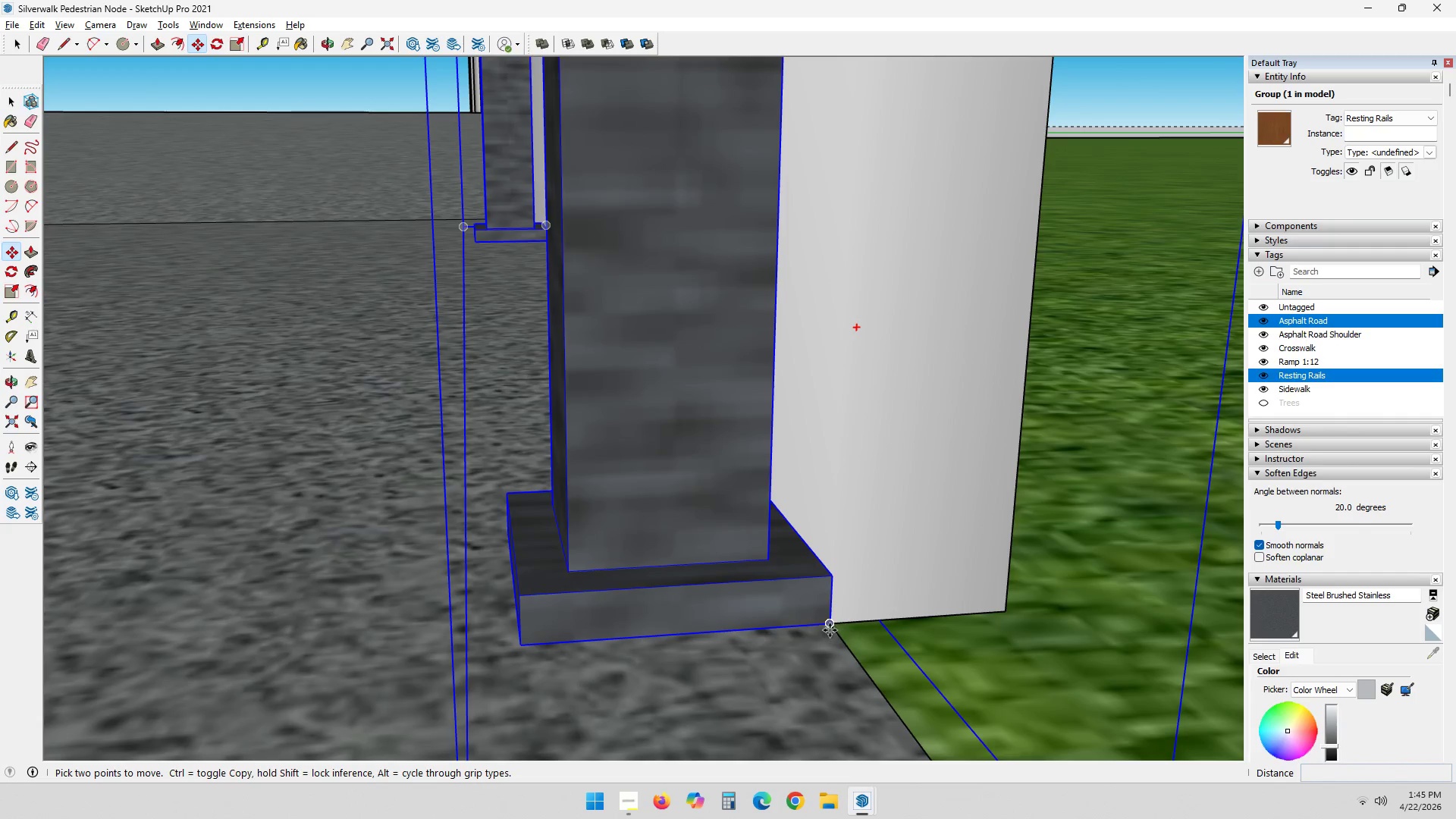 
left_click([830, 629])
 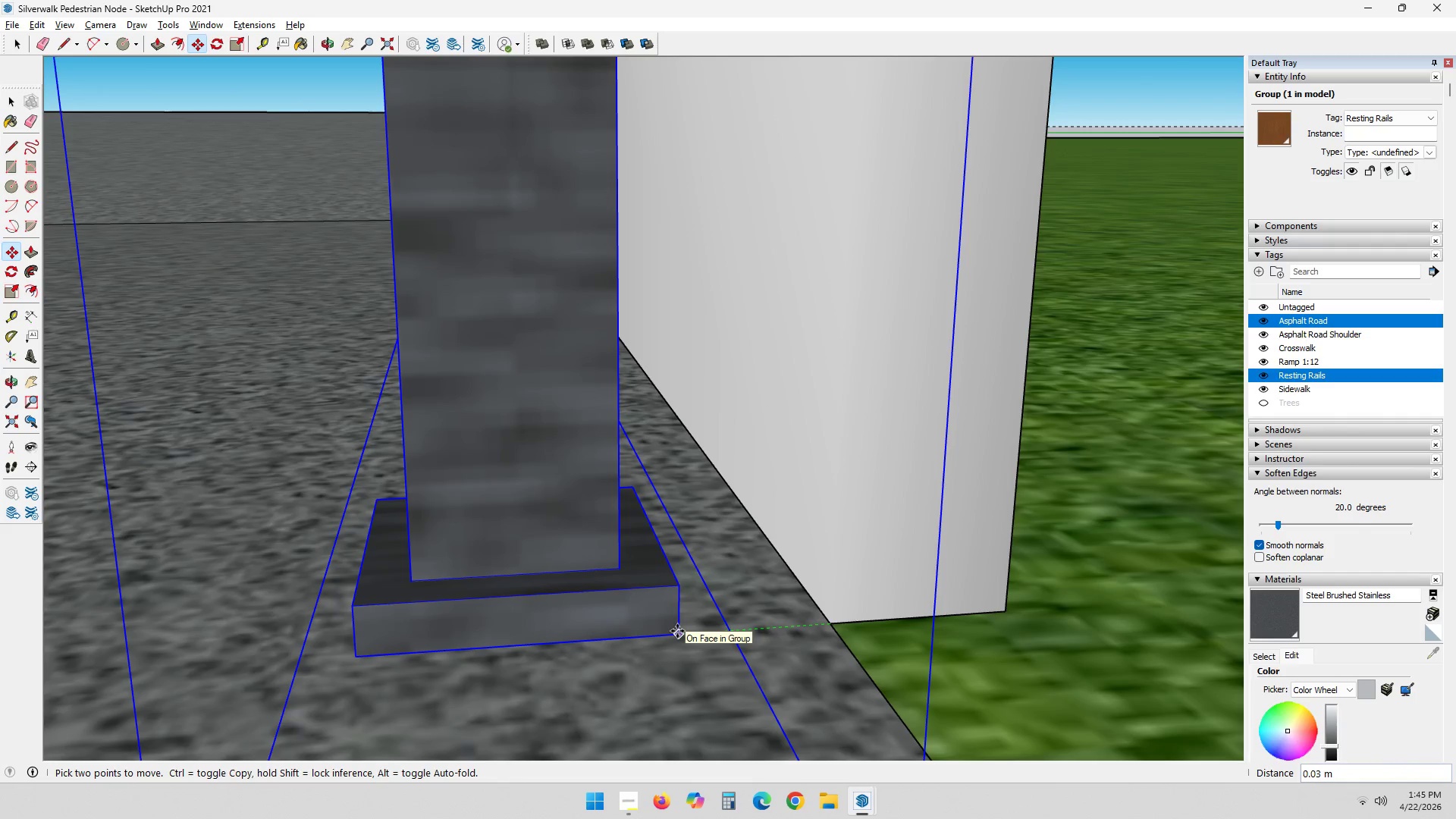 
key(NumpadDecimal)
 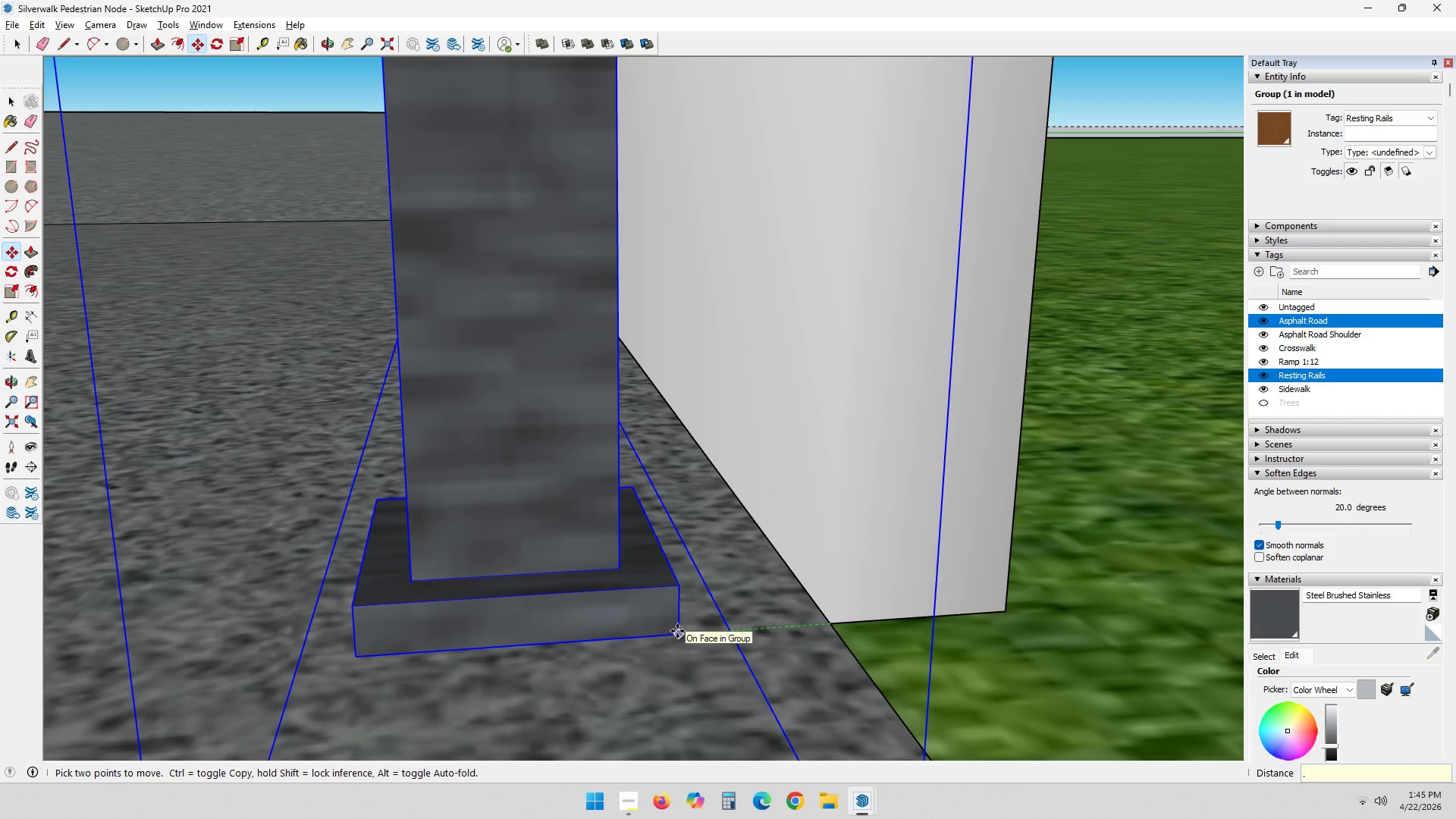 
key(Numpad2)
 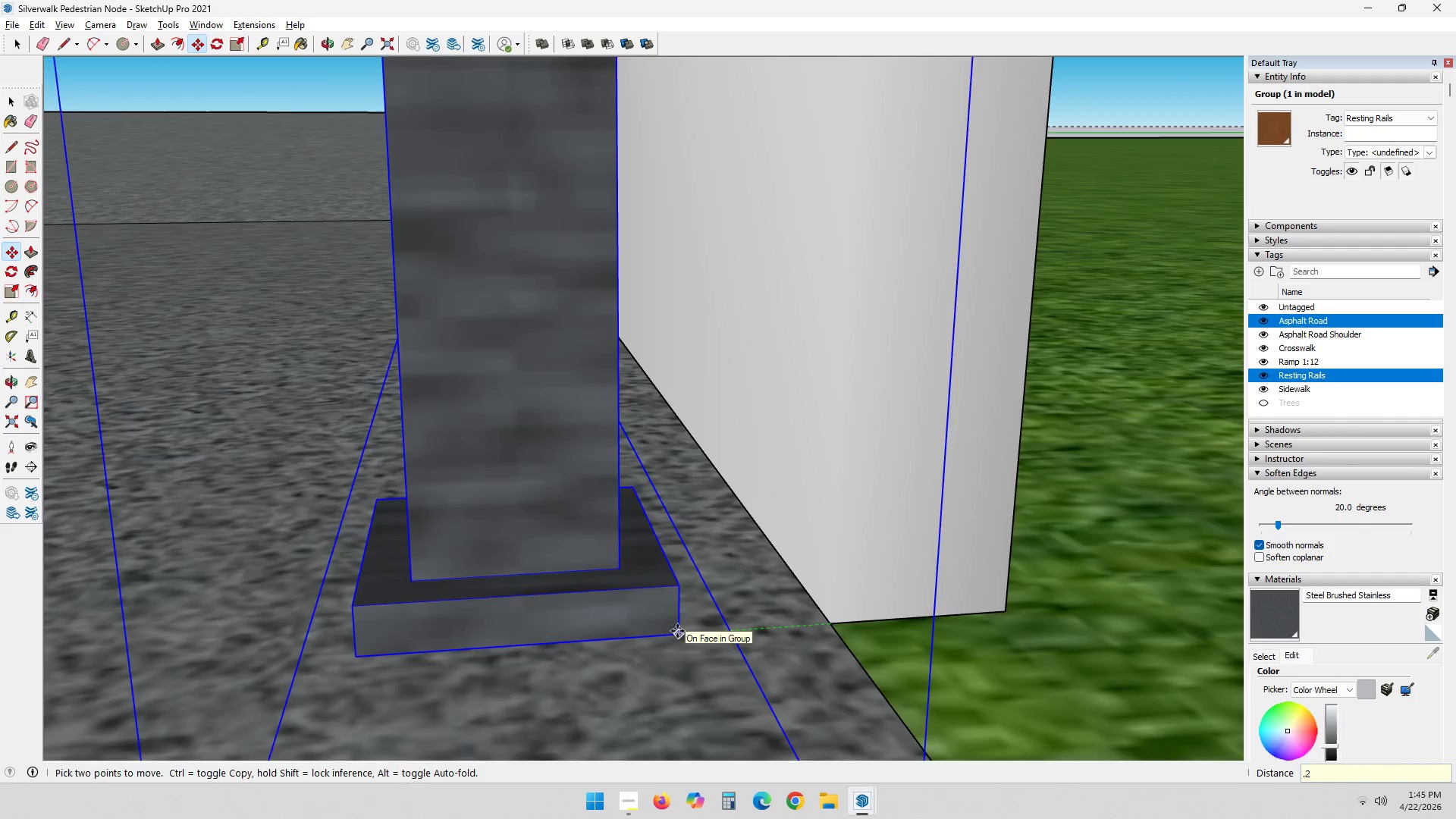 
key(NumpadEnter)
 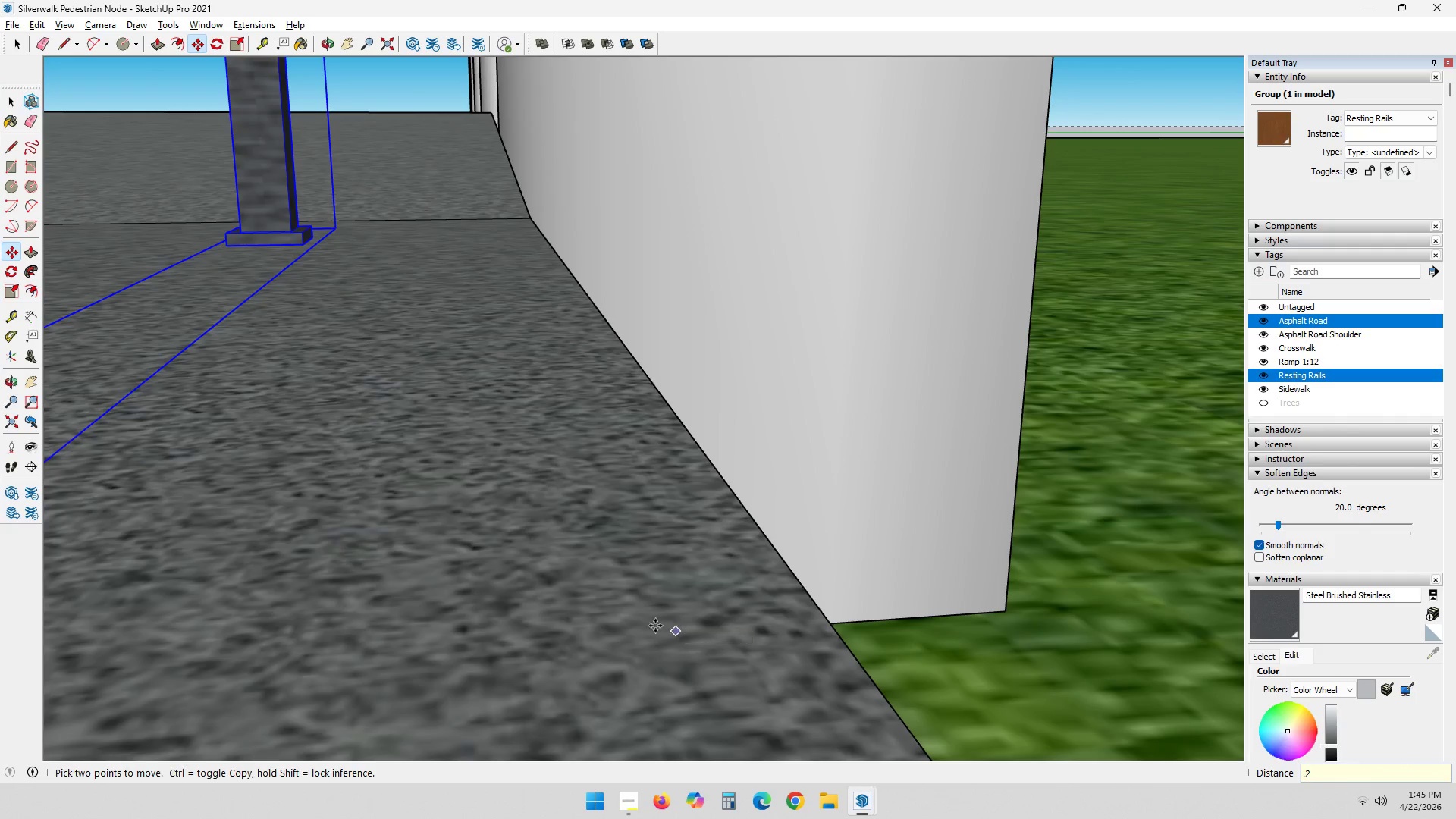 
scroll: coordinate [827, 542], scroll_direction: down, amount: 35.0
 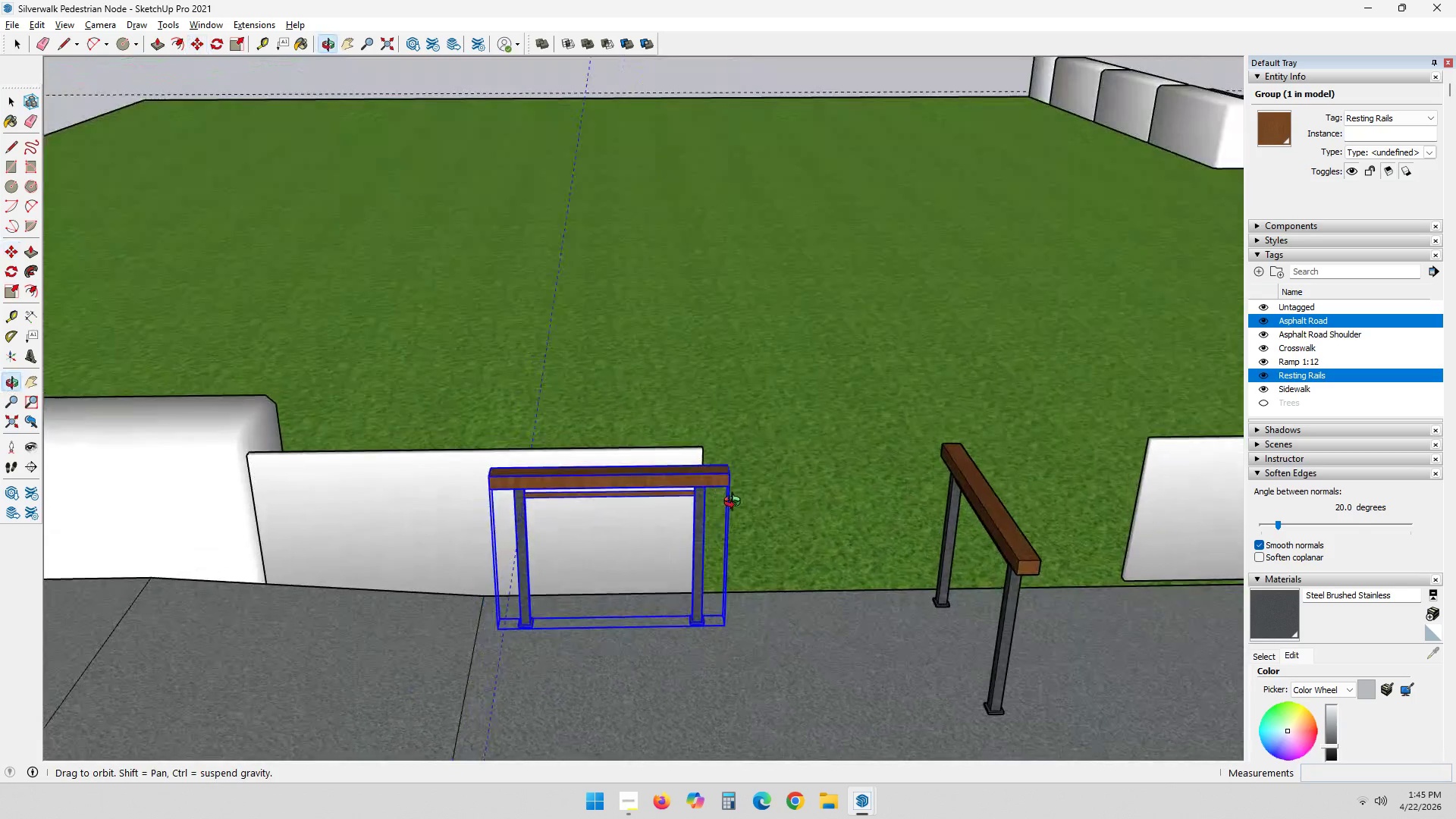 
scroll: coordinate [726, 331], scroll_direction: up, amount: 8.0
 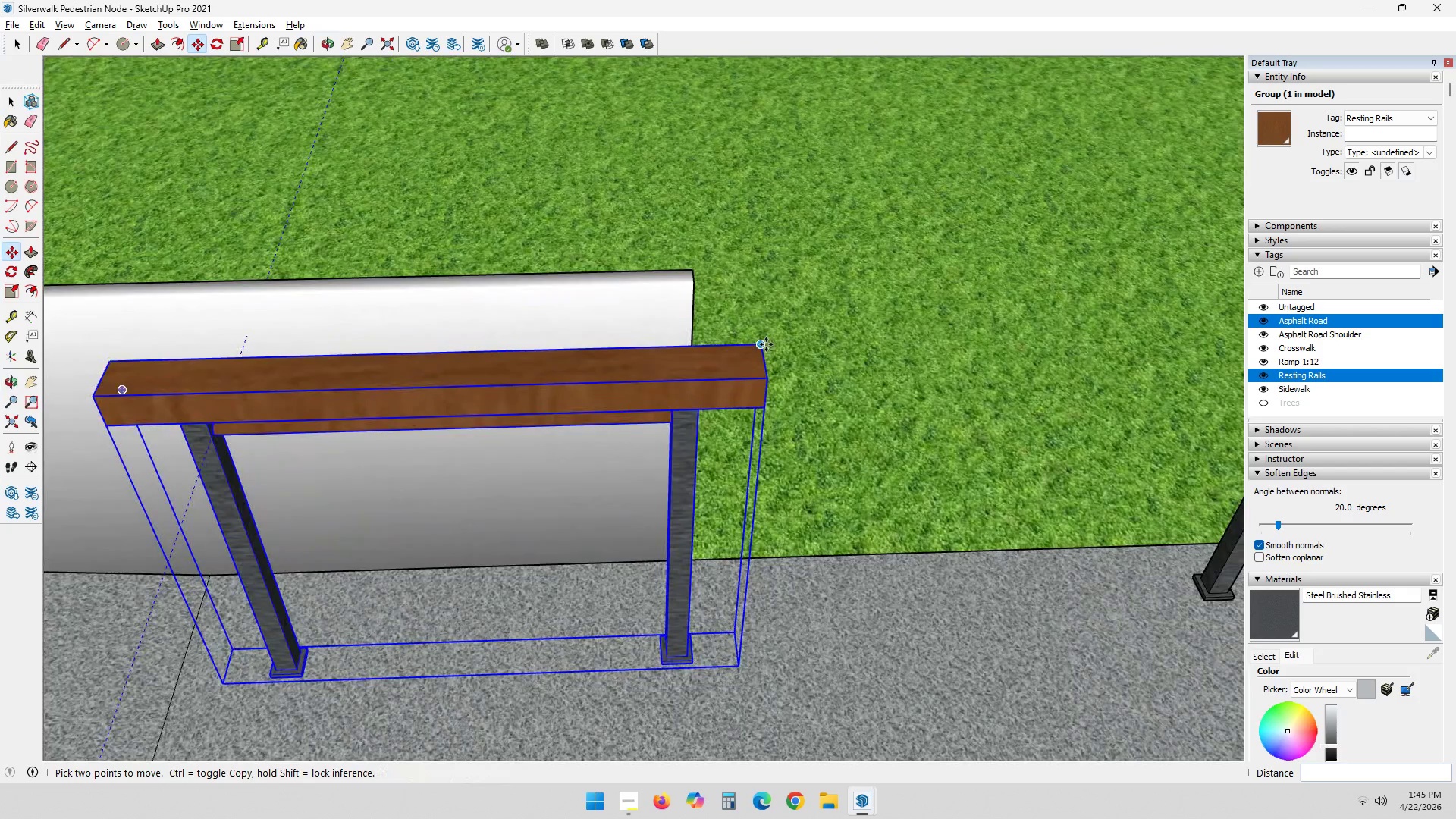 
left_click([764, 343])
 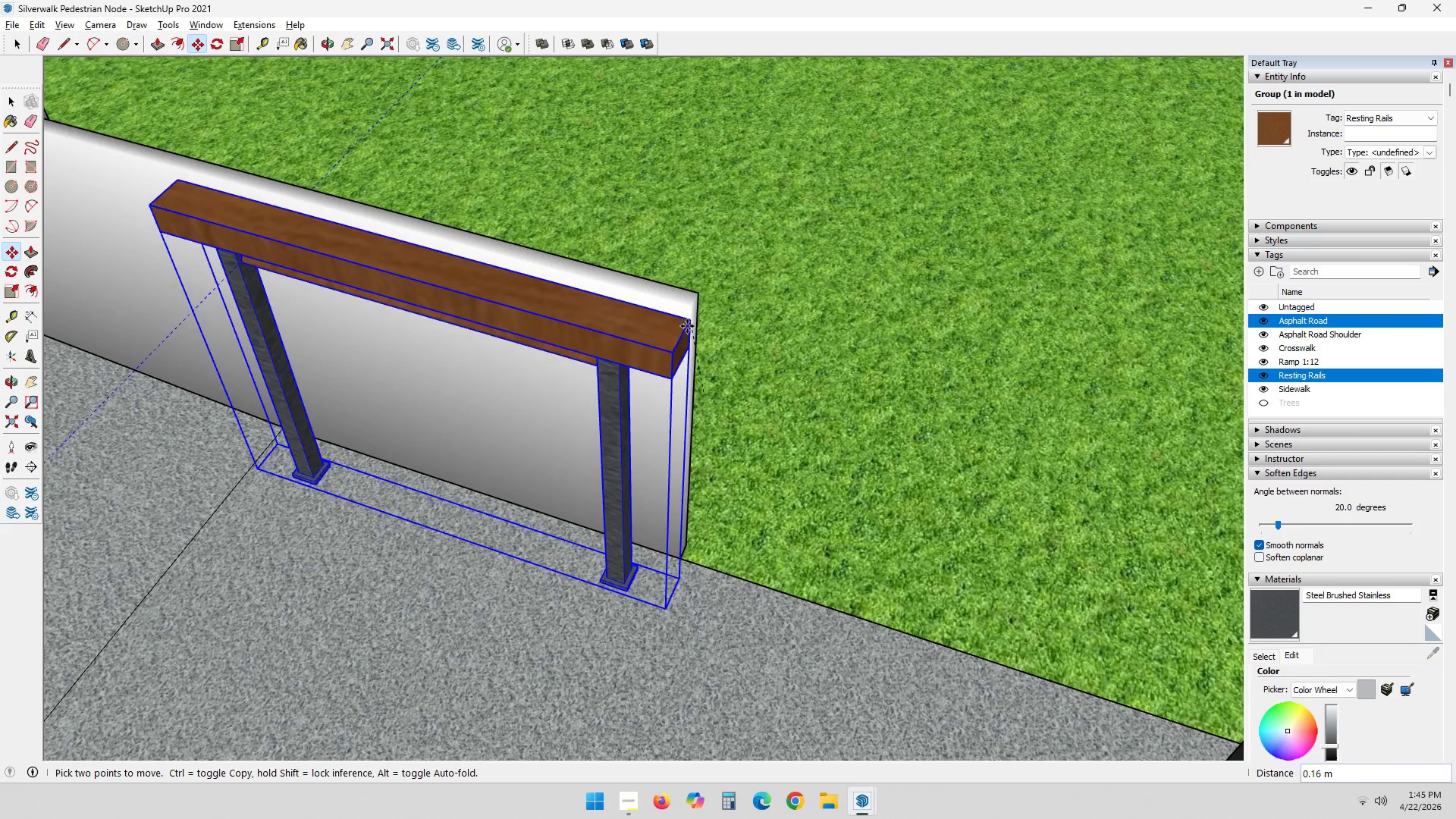 
wait(5.81)
 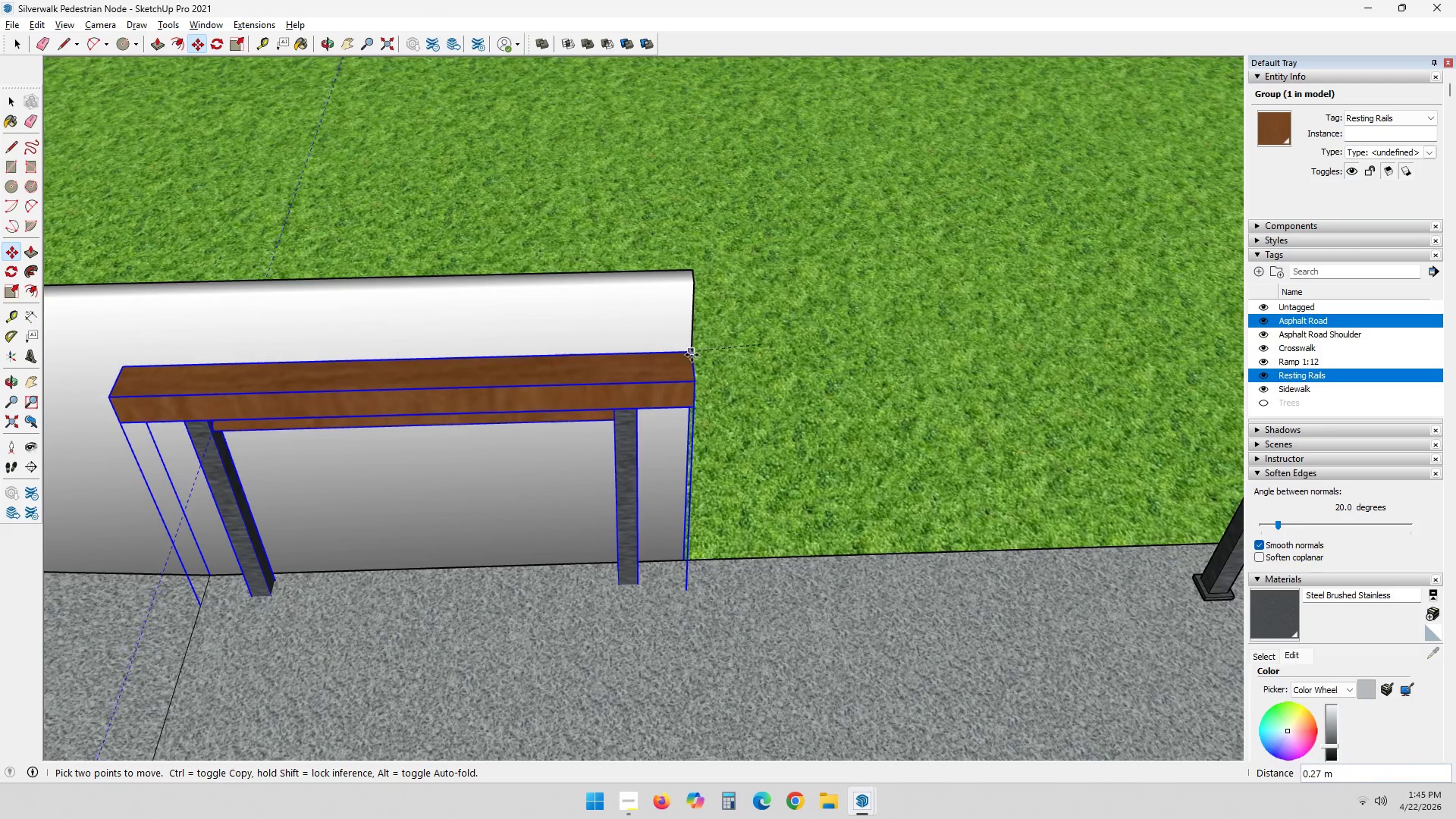 
hold_key(key=ShiftLeft, duration=2.83)
left_click([689, 380])
 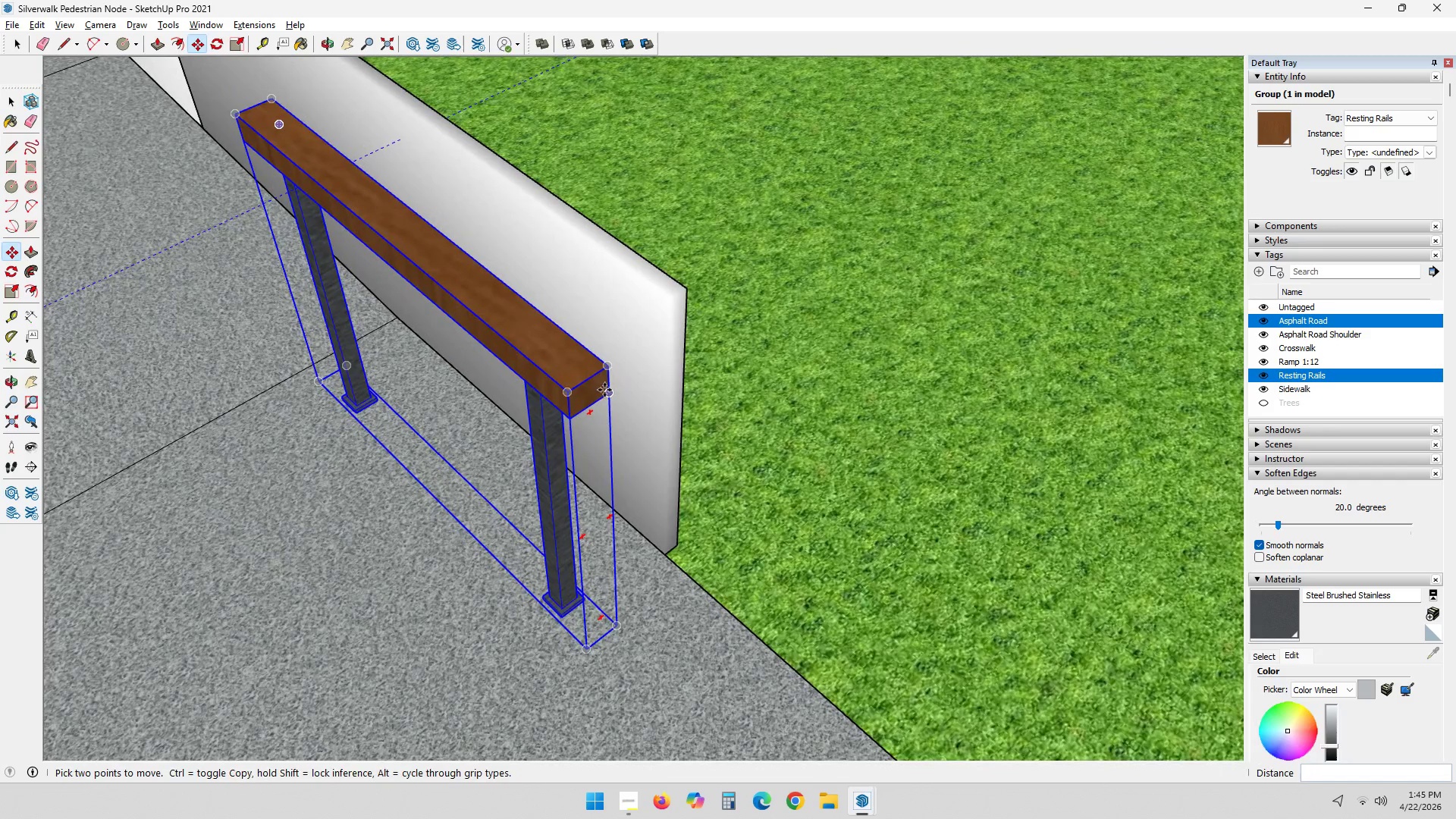 
left_click([608, 381])
 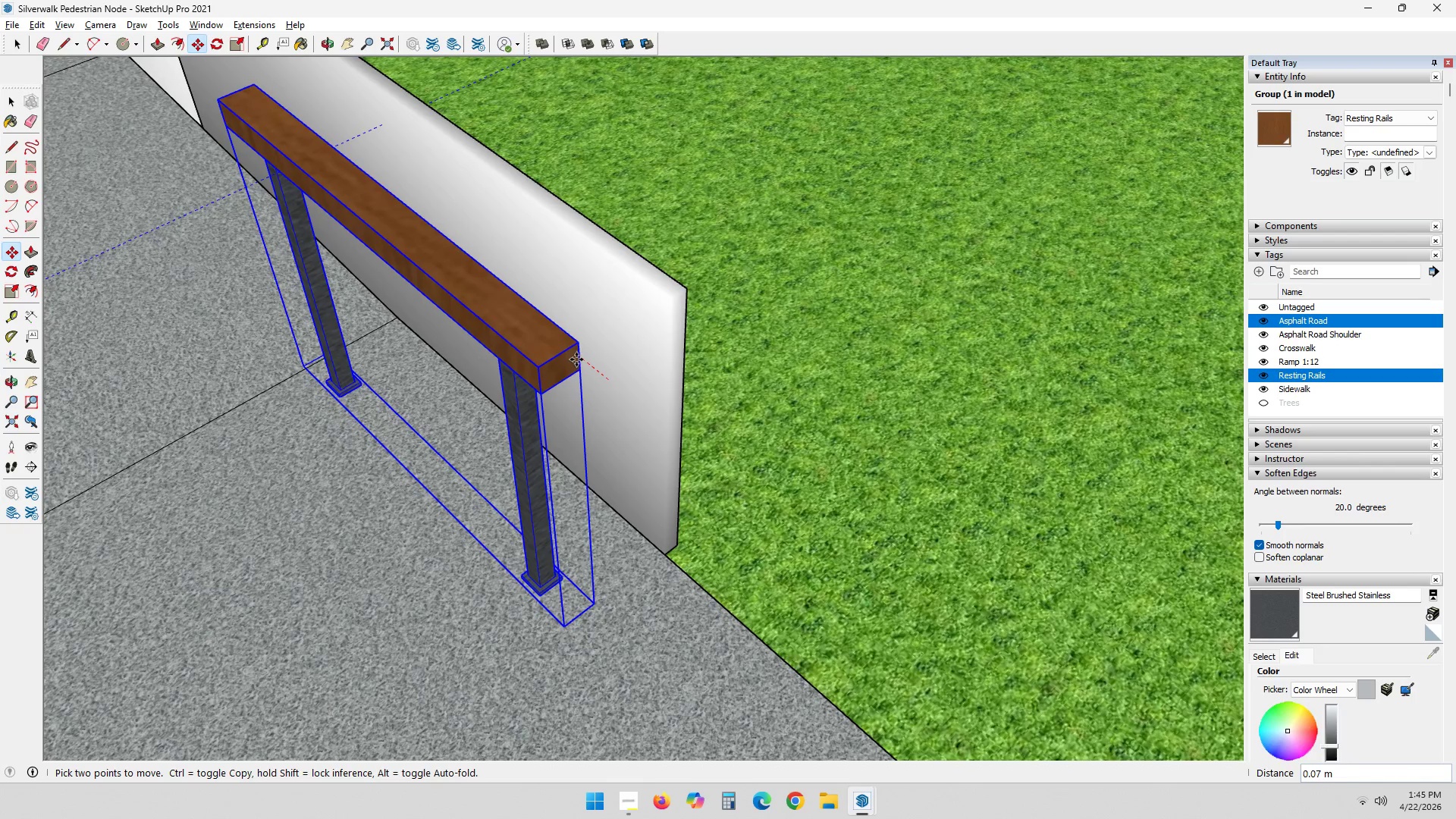 
key(Shift+ShiftLeft)
 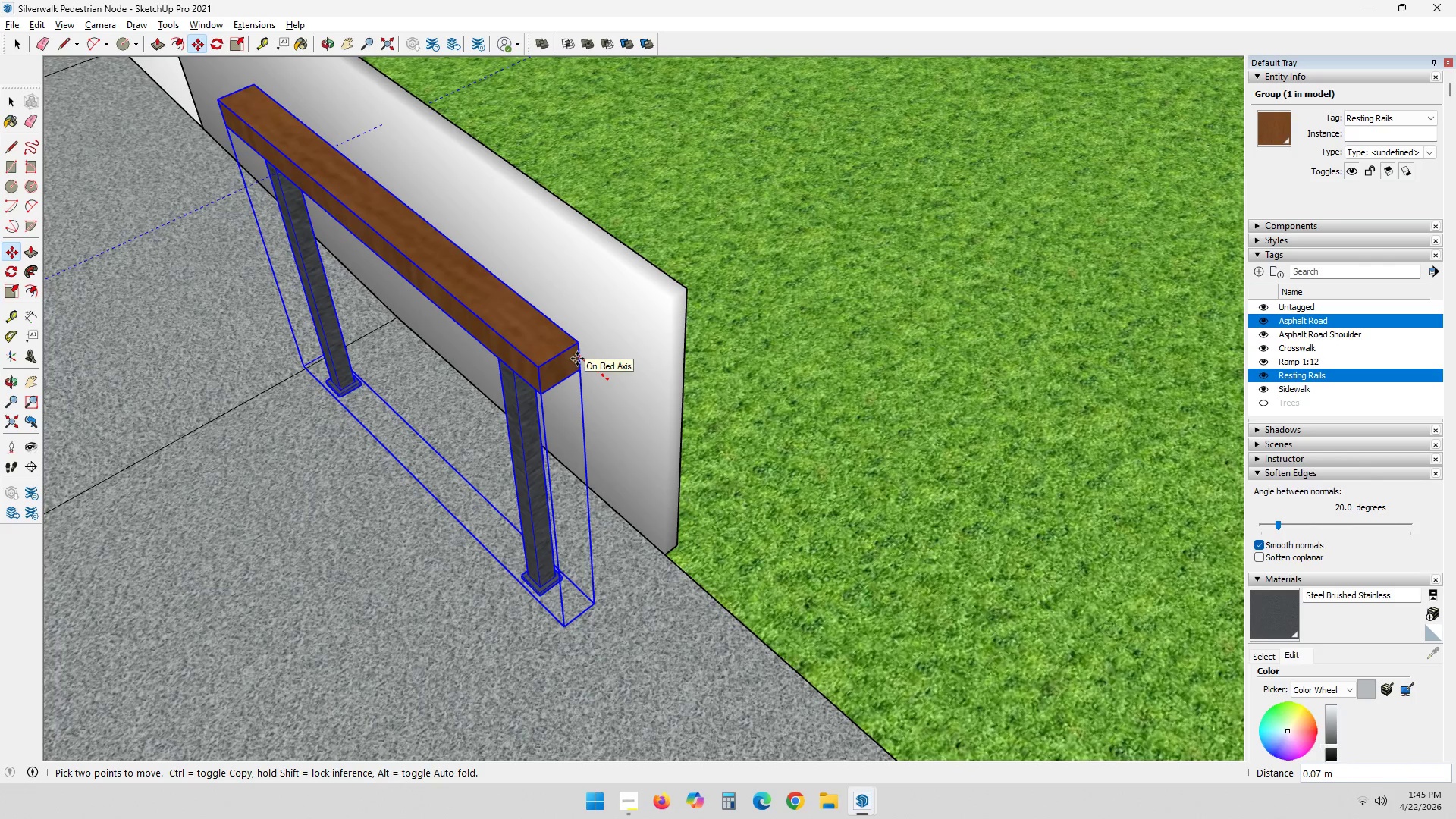 
hold_key(key=ShiftLeft, duration=0.39)
 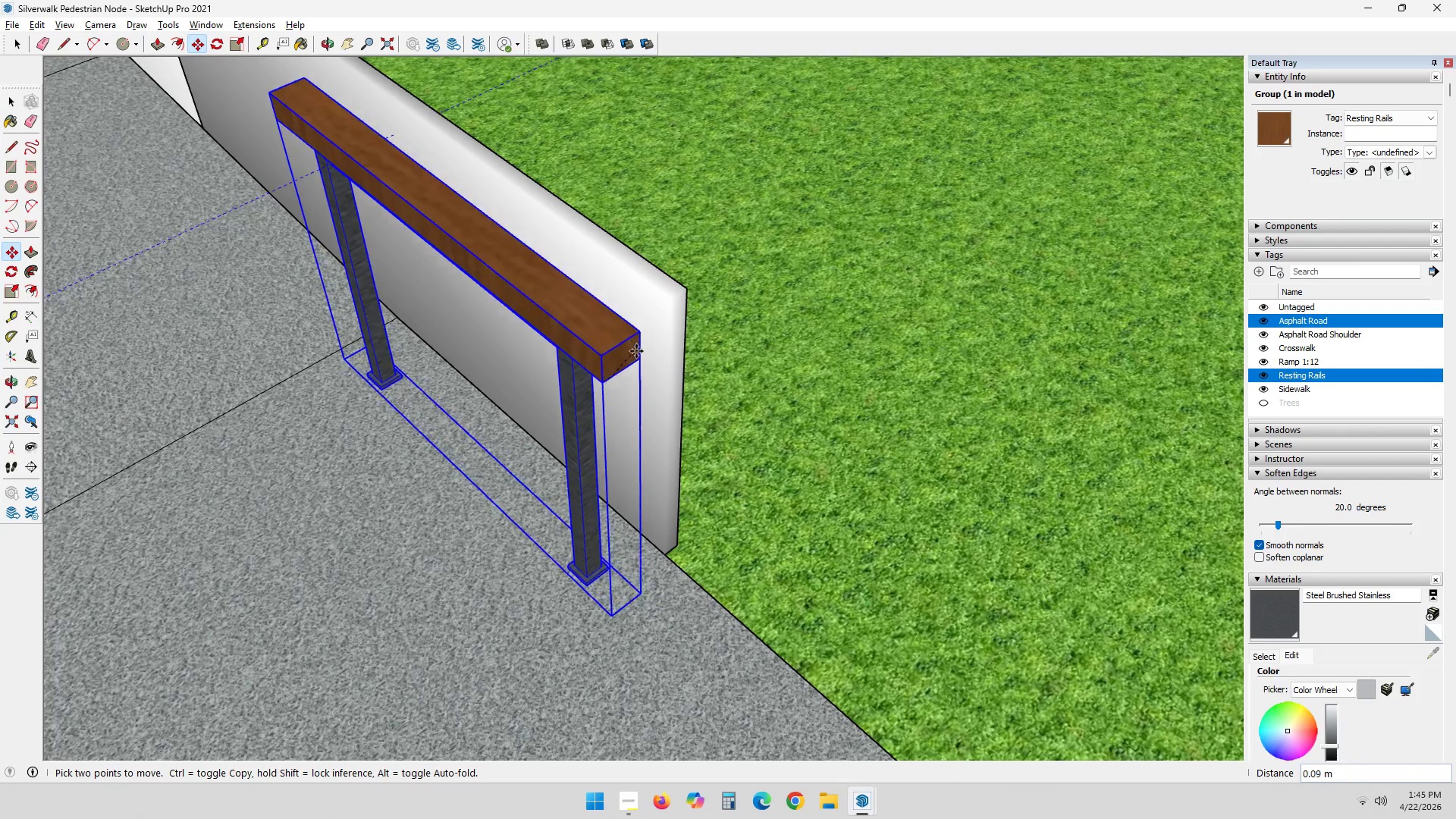 
left_click([609, 377])
 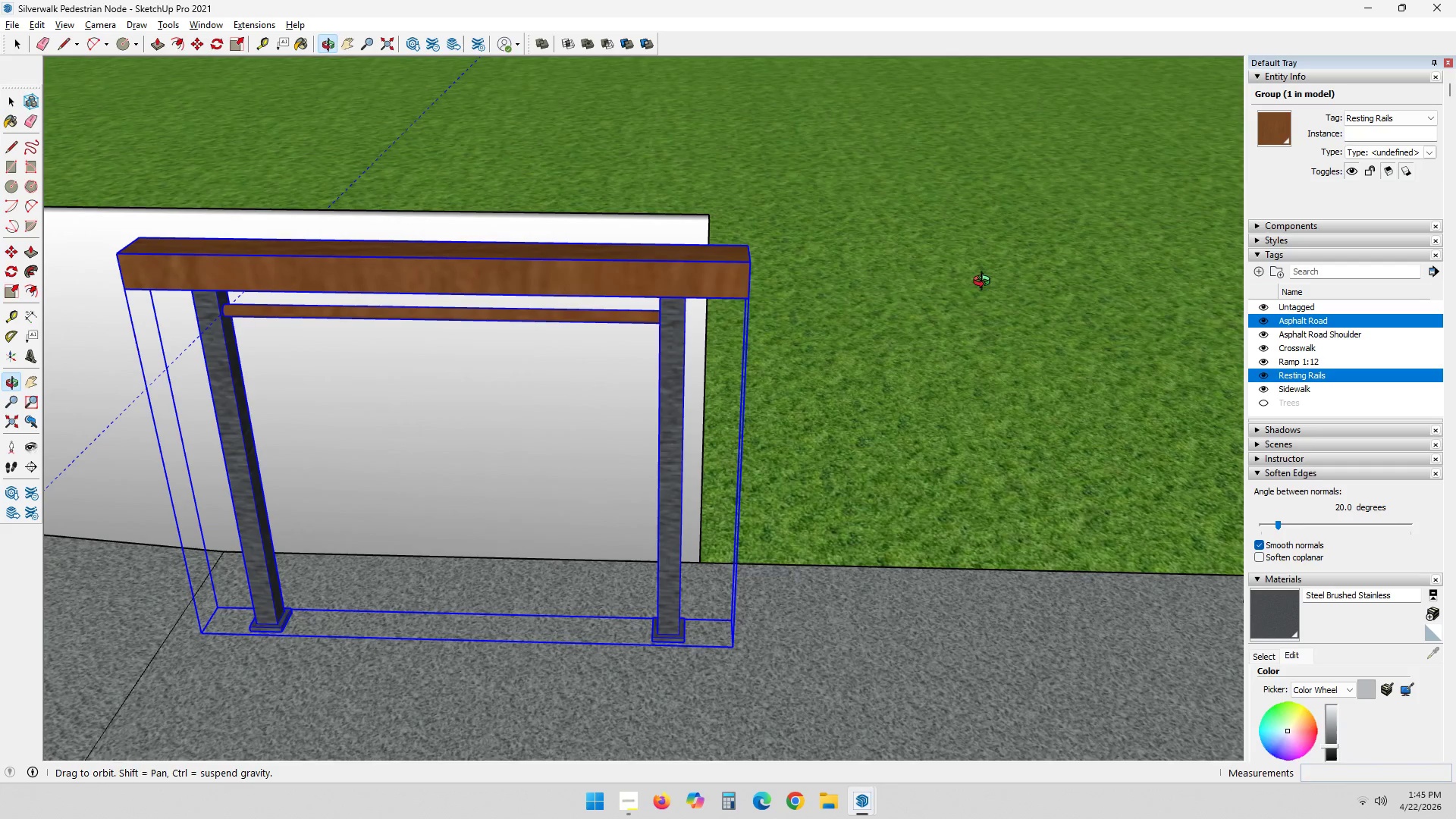 
scroll: coordinate [746, 422], scroll_direction: down, amount: 2.0
 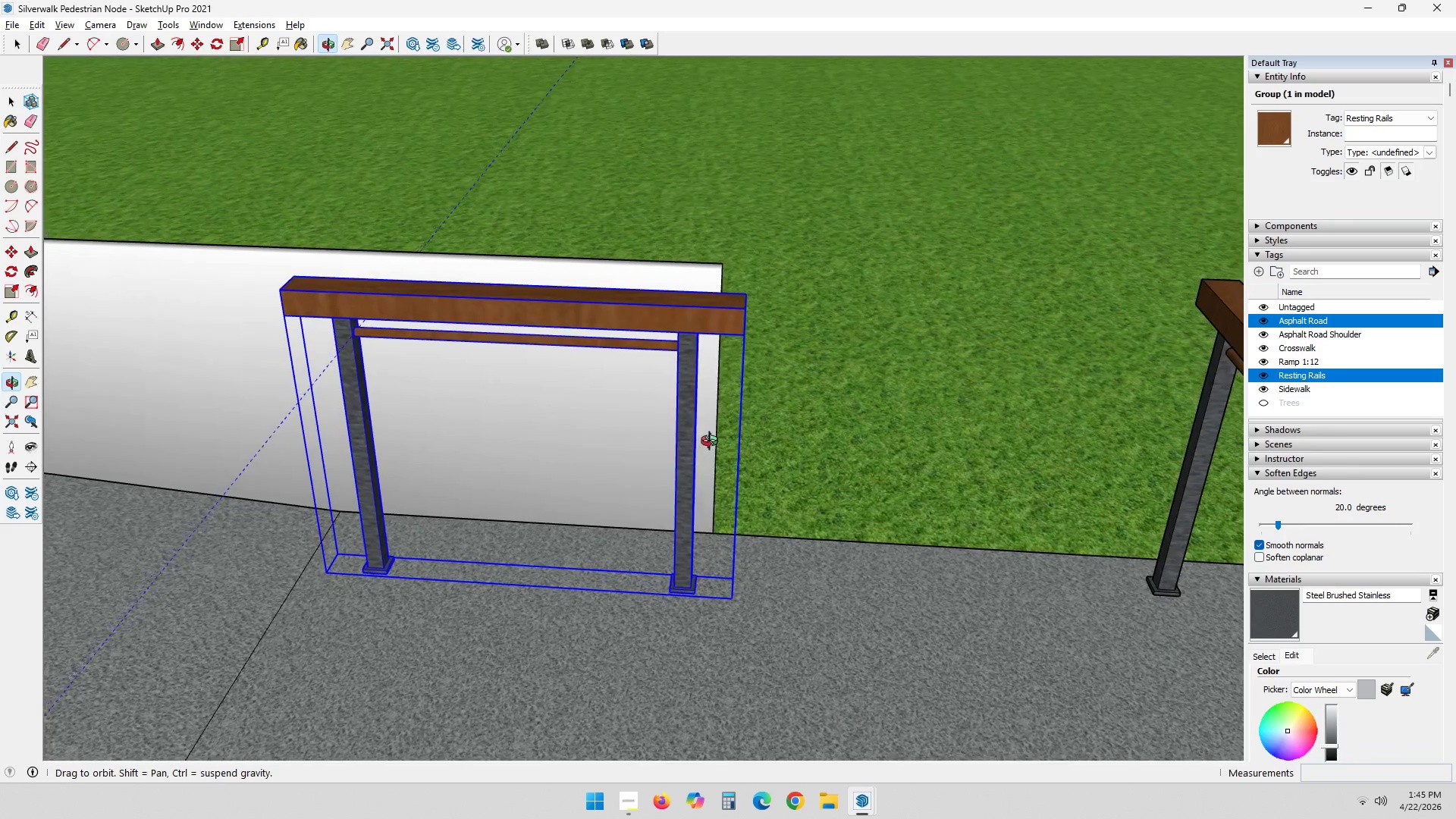 
scroll: coordinate [746, 560], scroll_direction: up, amount: 3.0
 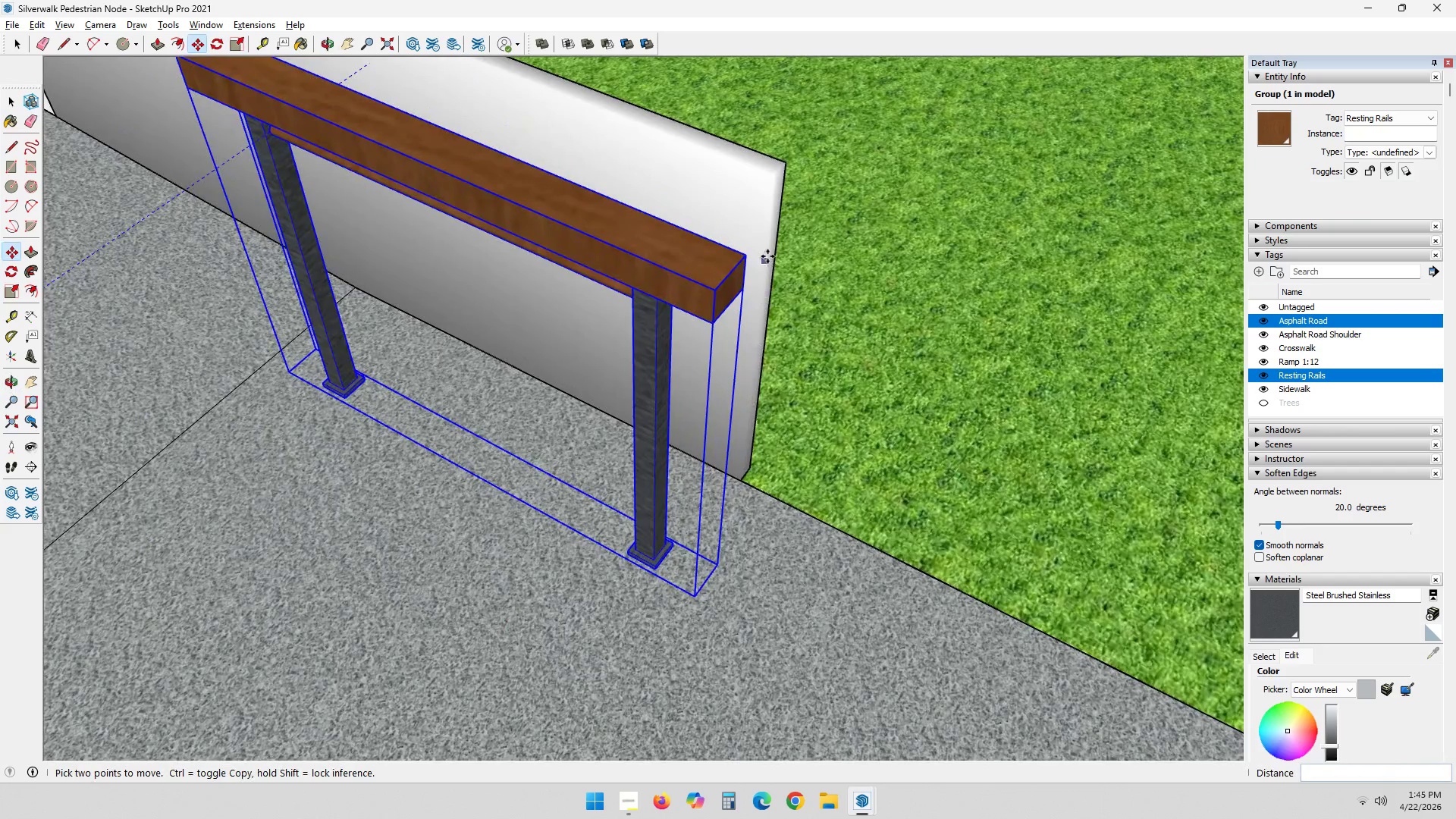 
key(T)
 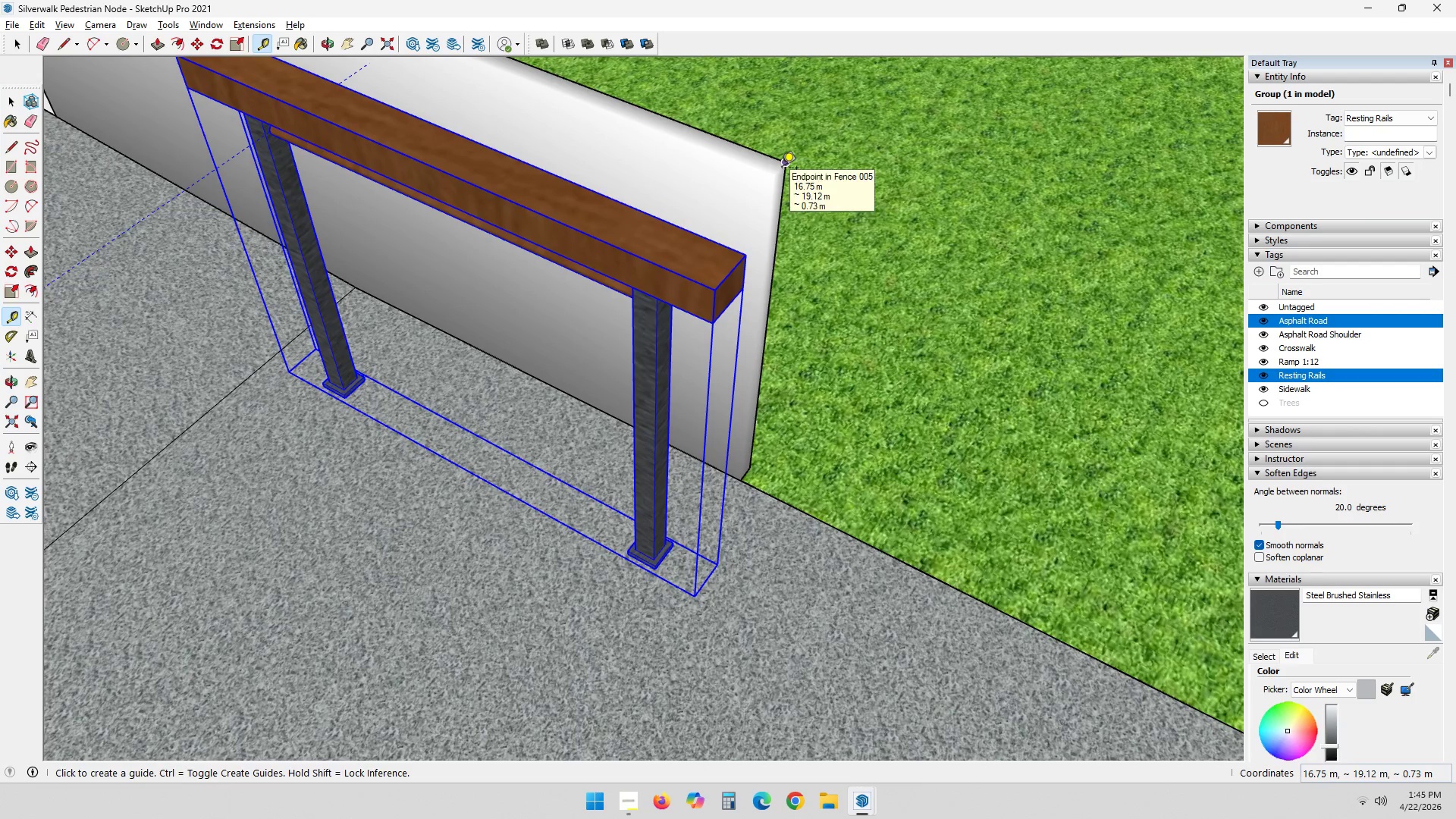 
double_click([780, 169])
 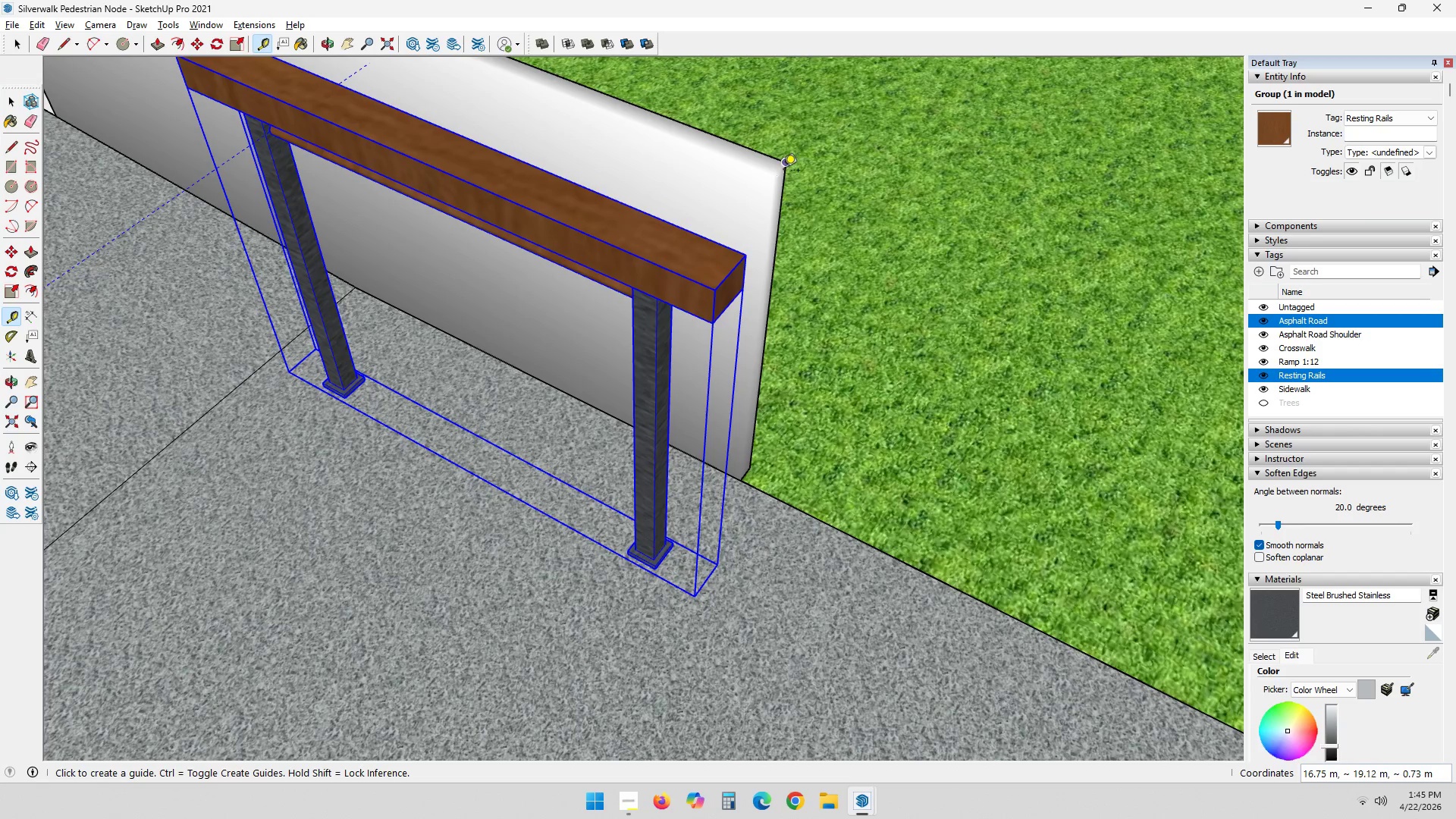 
scroll: coordinate [758, 237], scroll_direction: none, amount: 0.0
 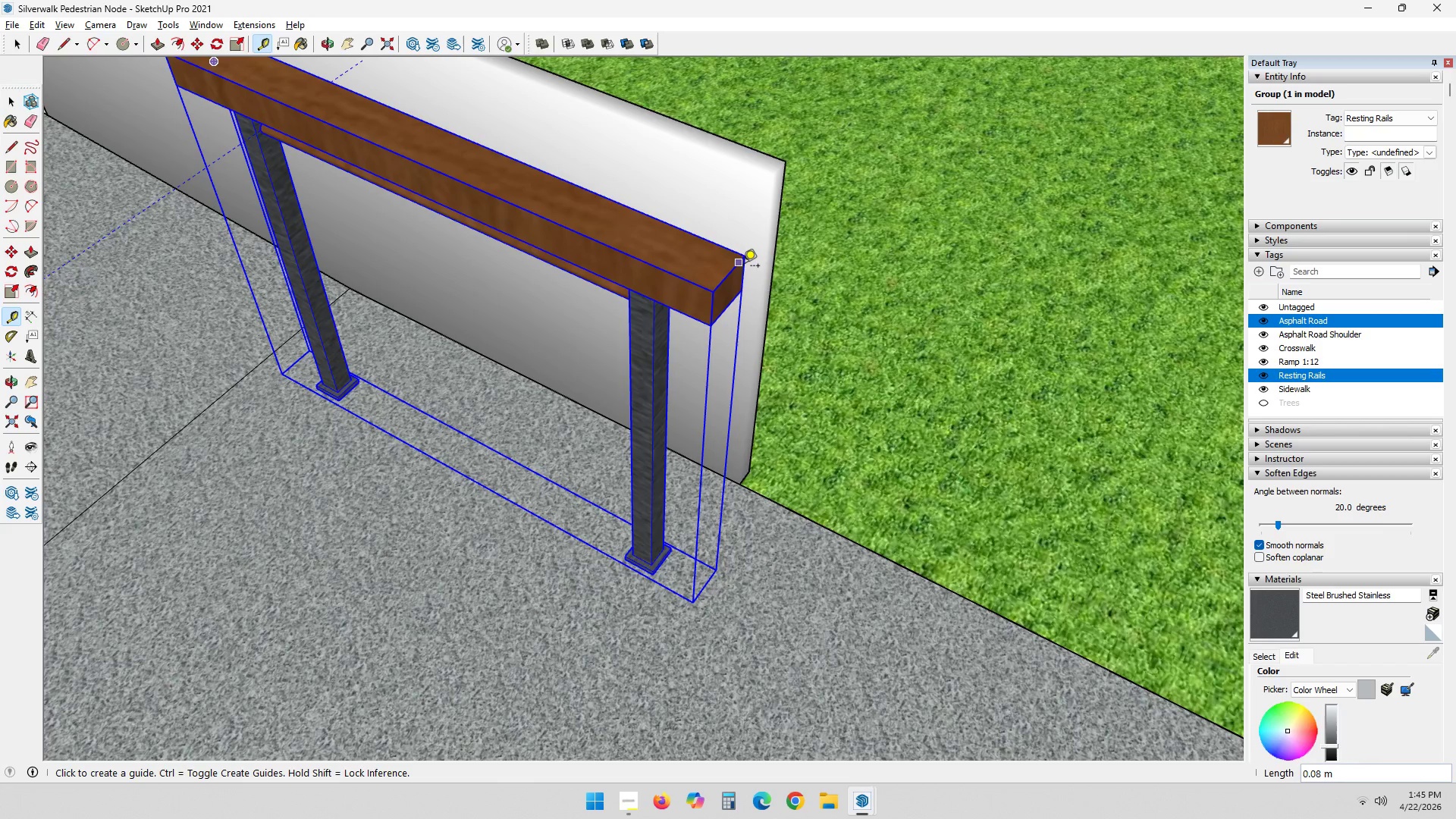 
scroll: coordinate [747, 267], scroll_direction: down, amount: 2.0
 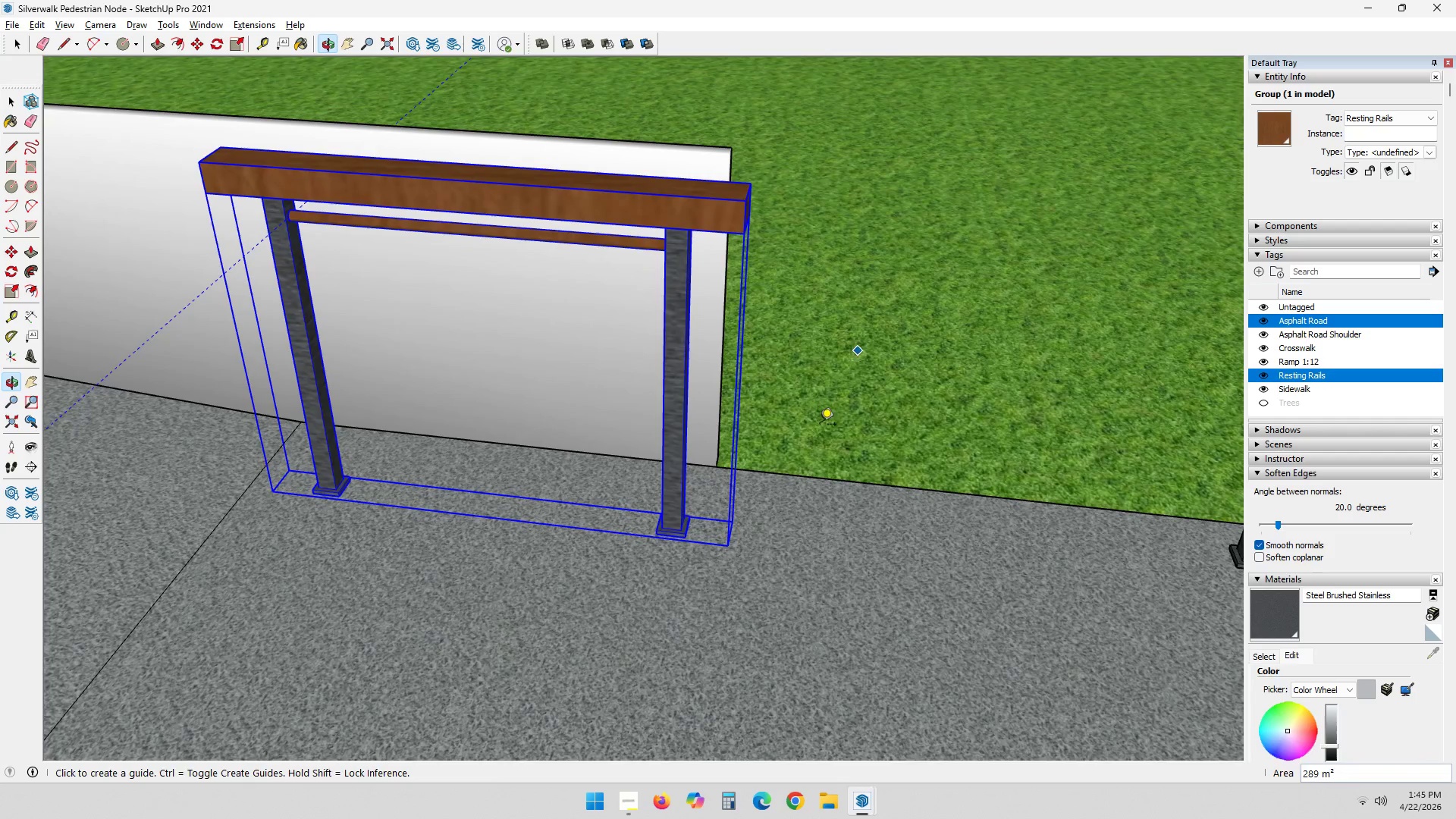 
key(M)
 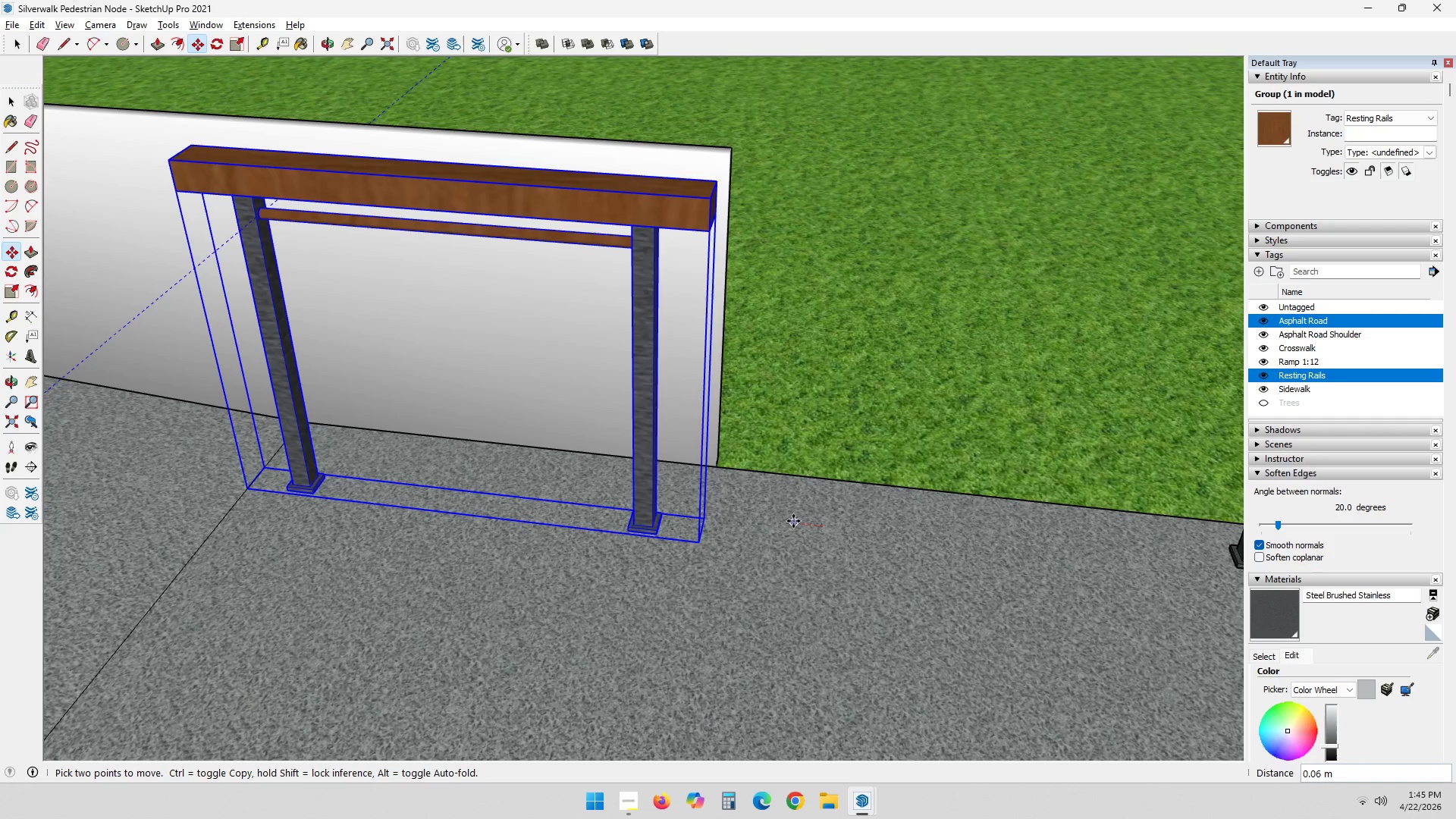 
left_click([790, 521])
 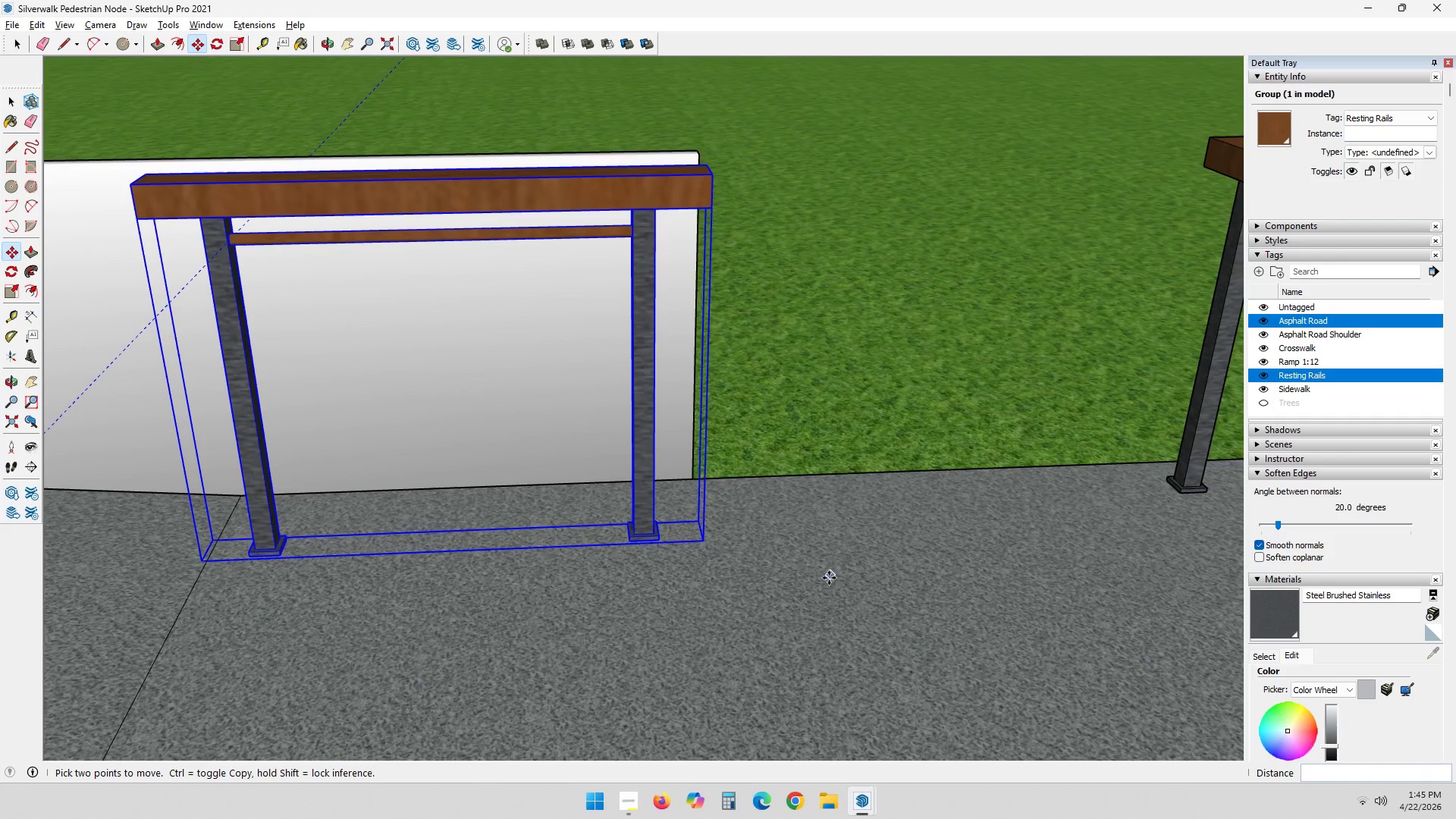 
key(M)
 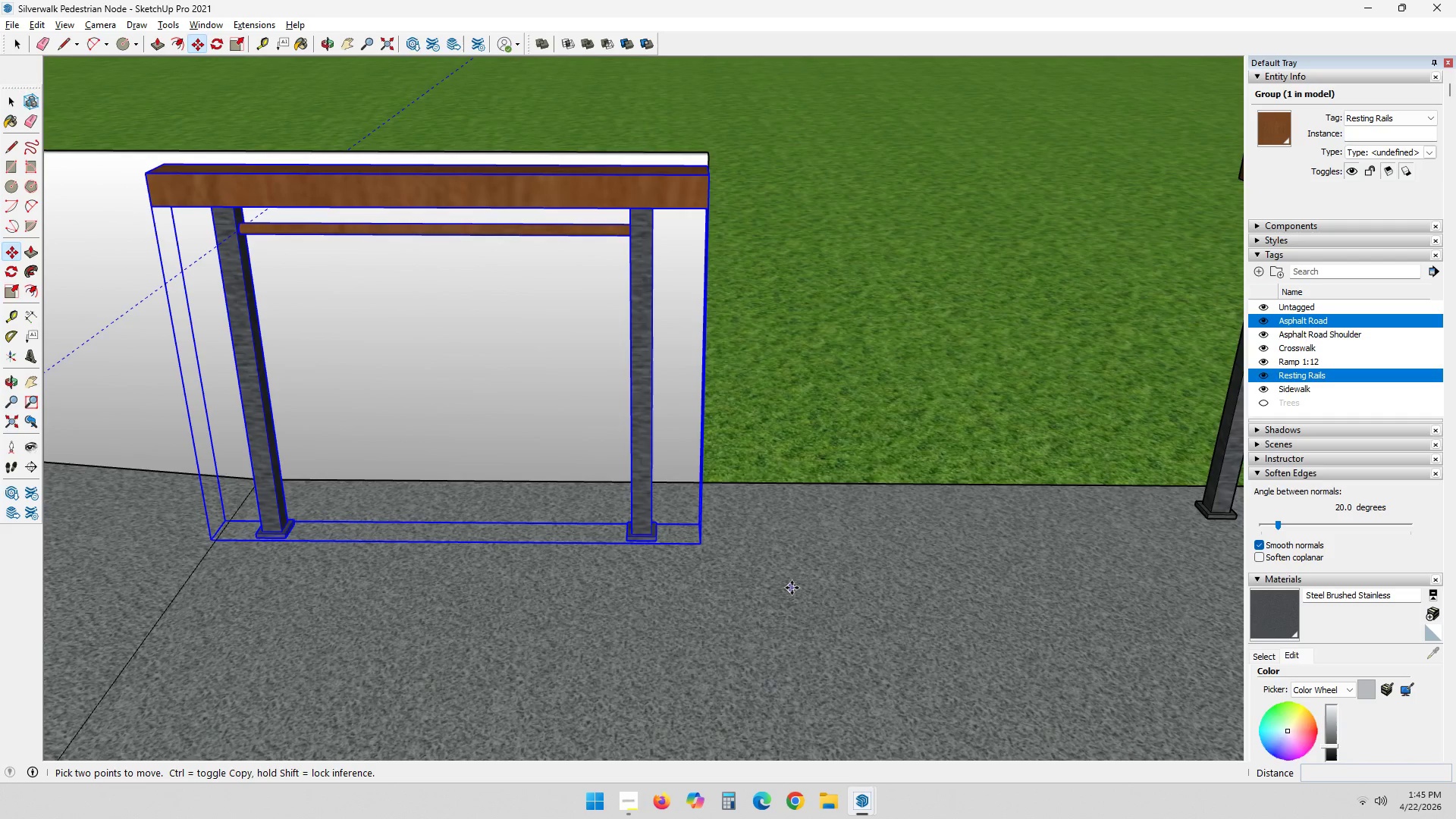 
left_click([792, 588])
 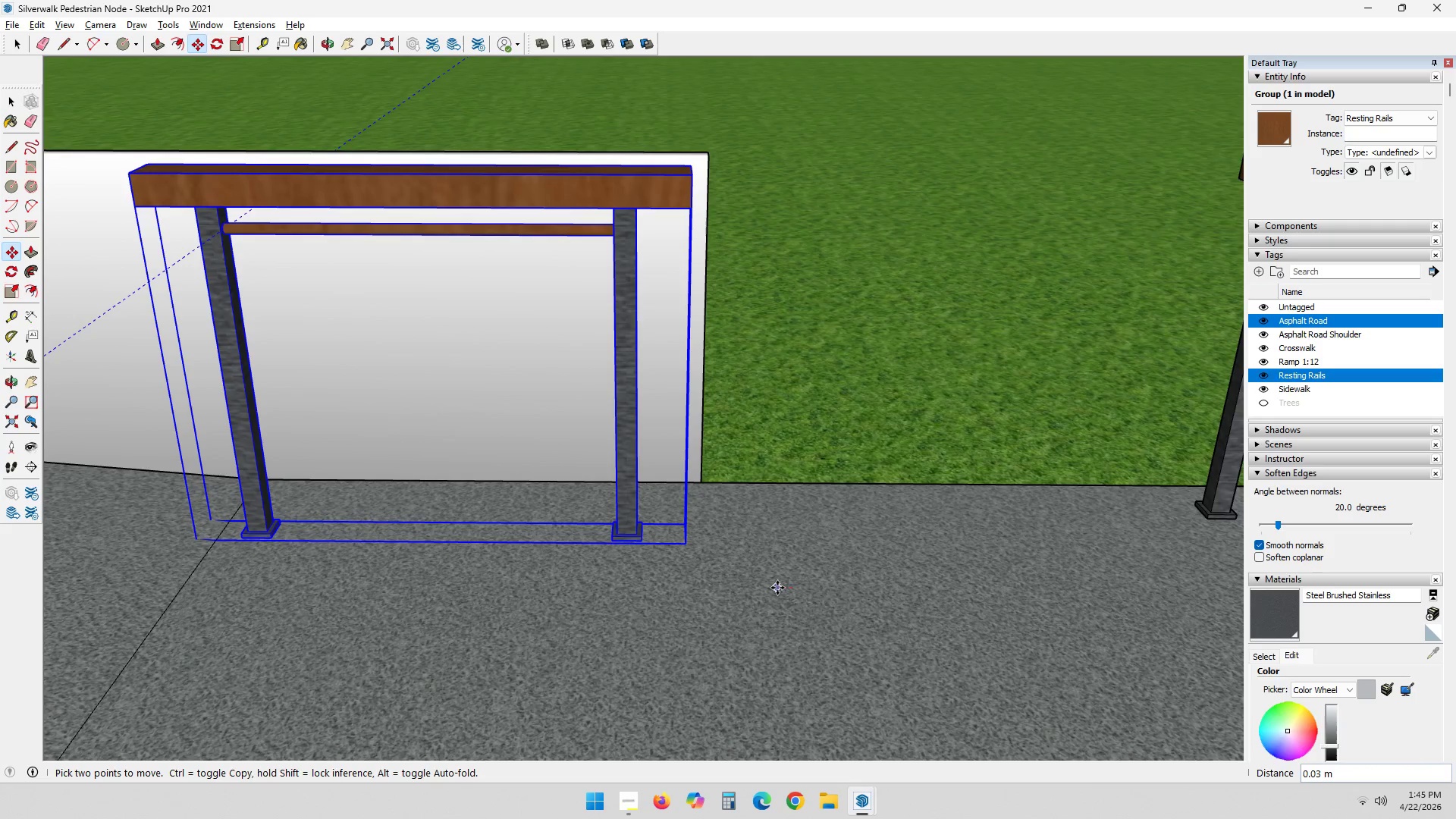 
left_click([777, 588])
 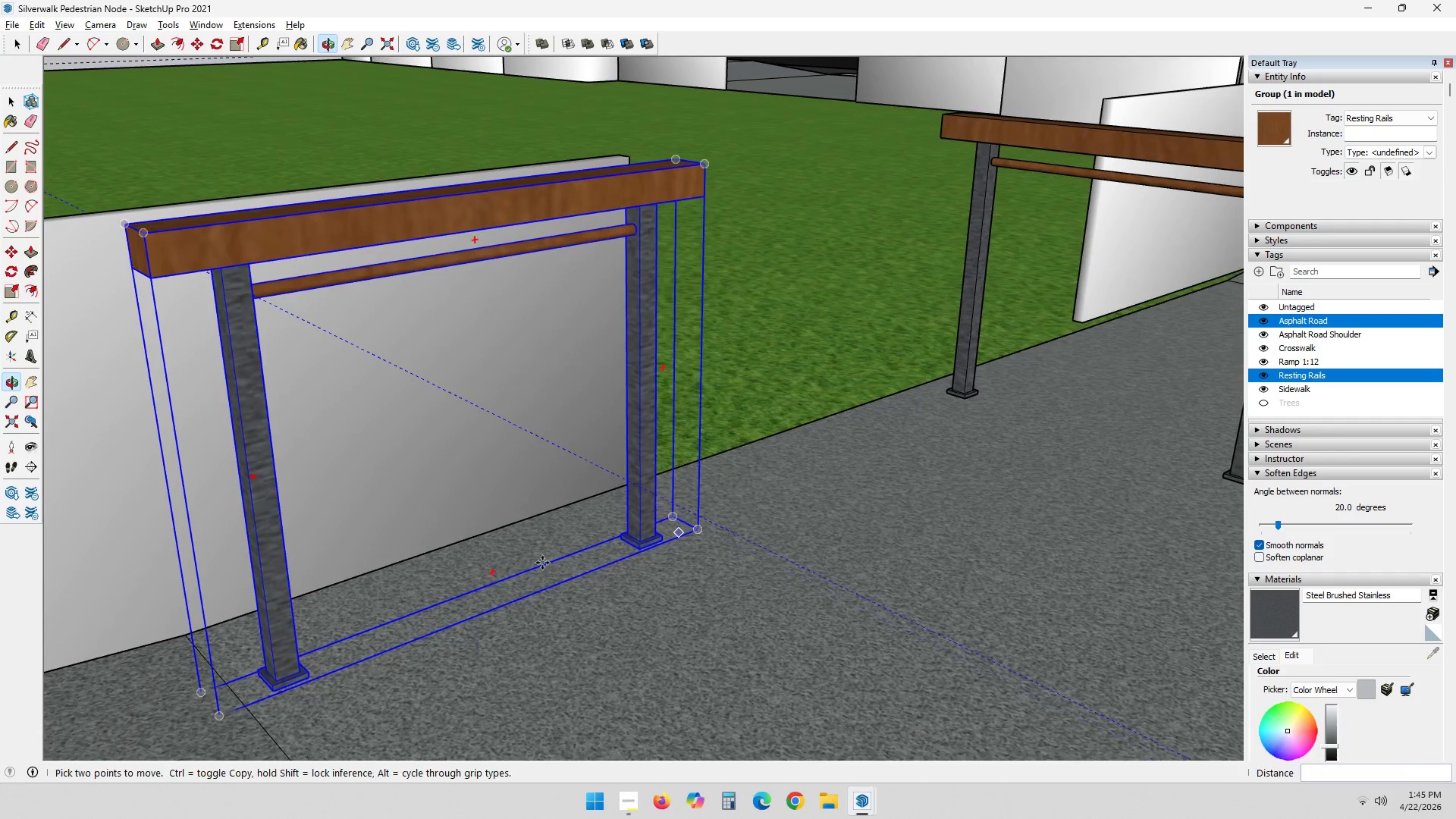 
key(Shift+ShiftLeft)
 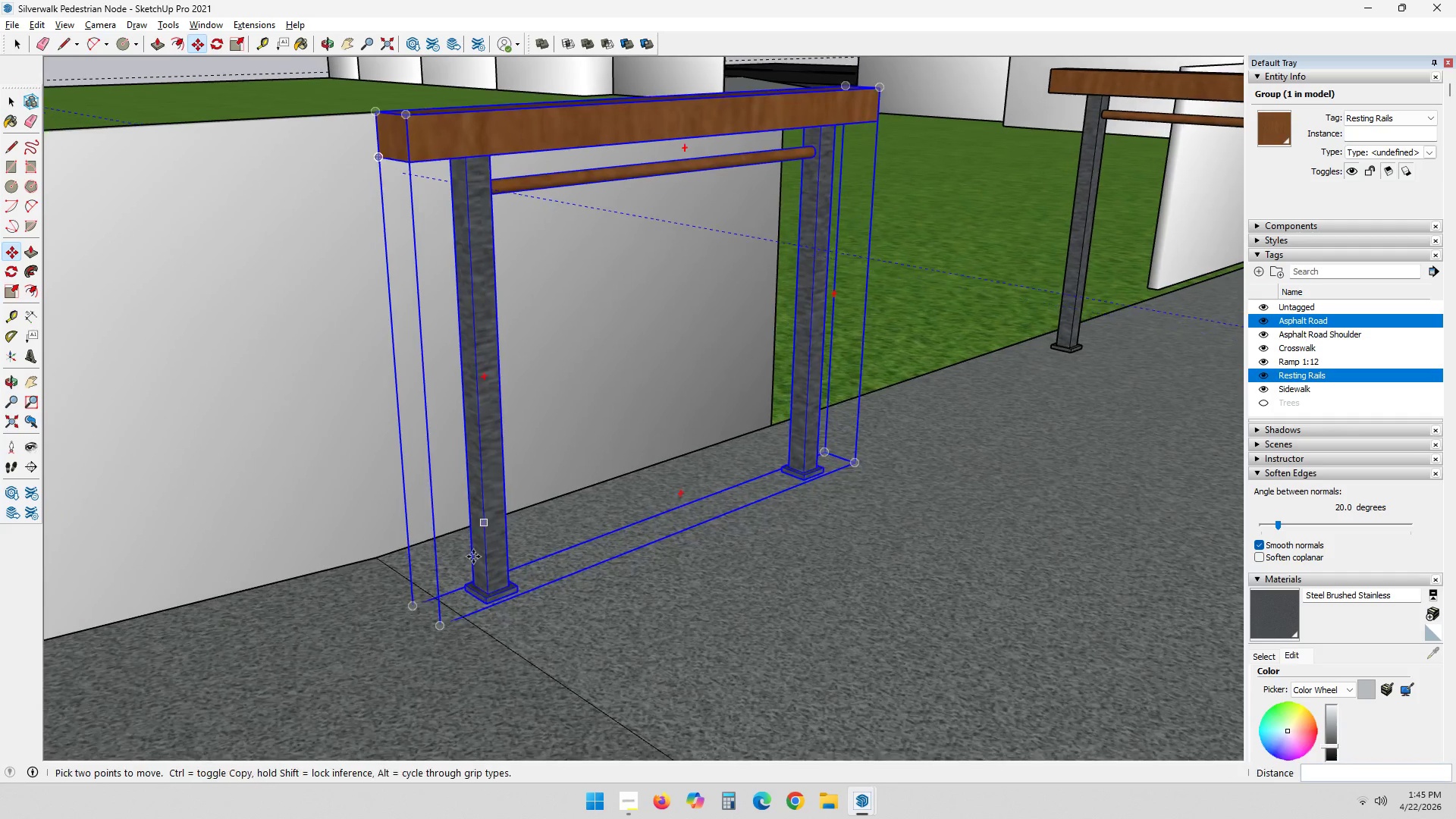 
scroll: coordinate [506, 597], scroll_direction: up, amount: 14.0
 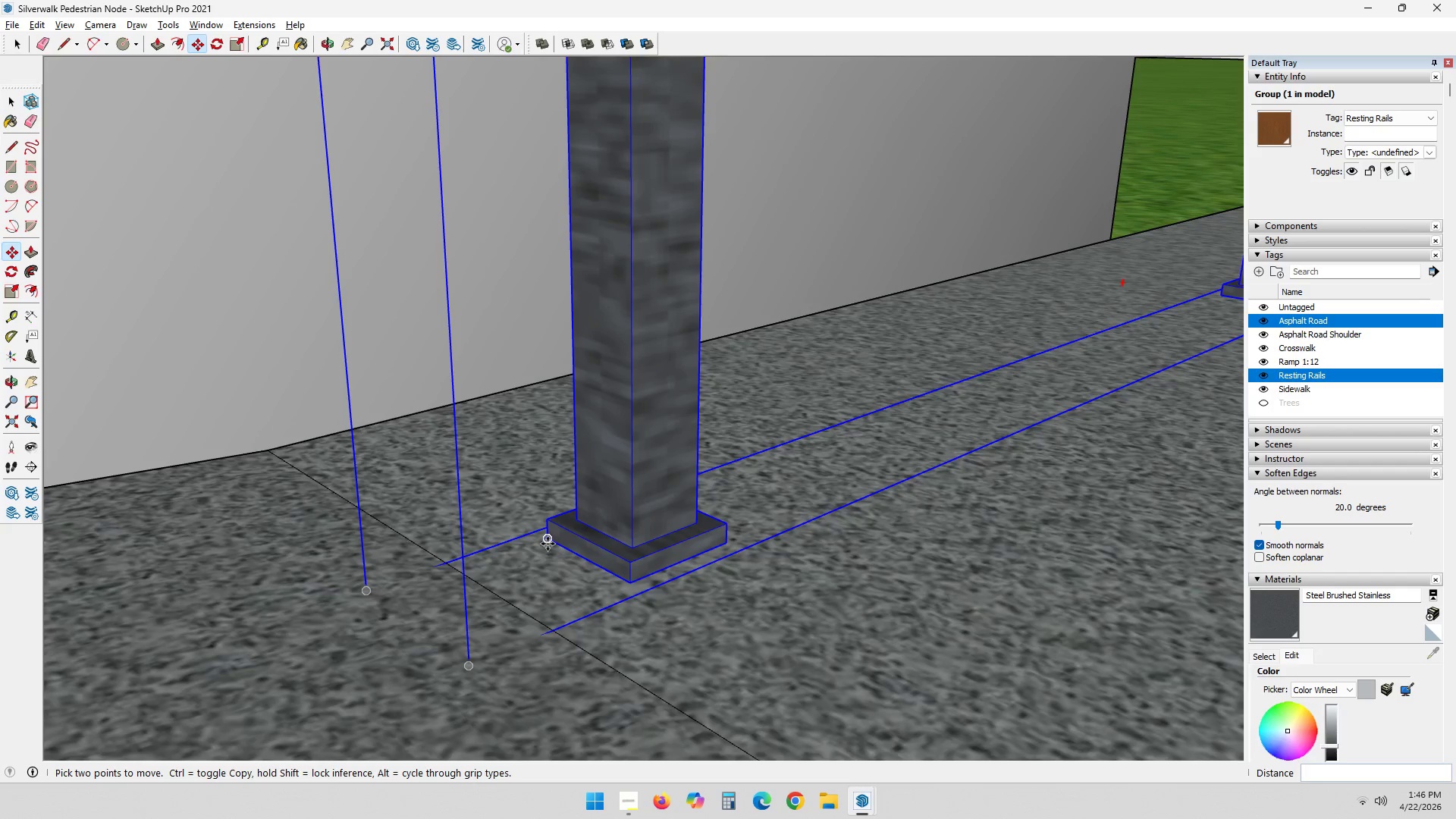 
left_click_drag(start_coordinate=[548, 543], to_coordinate=[542, 544])
 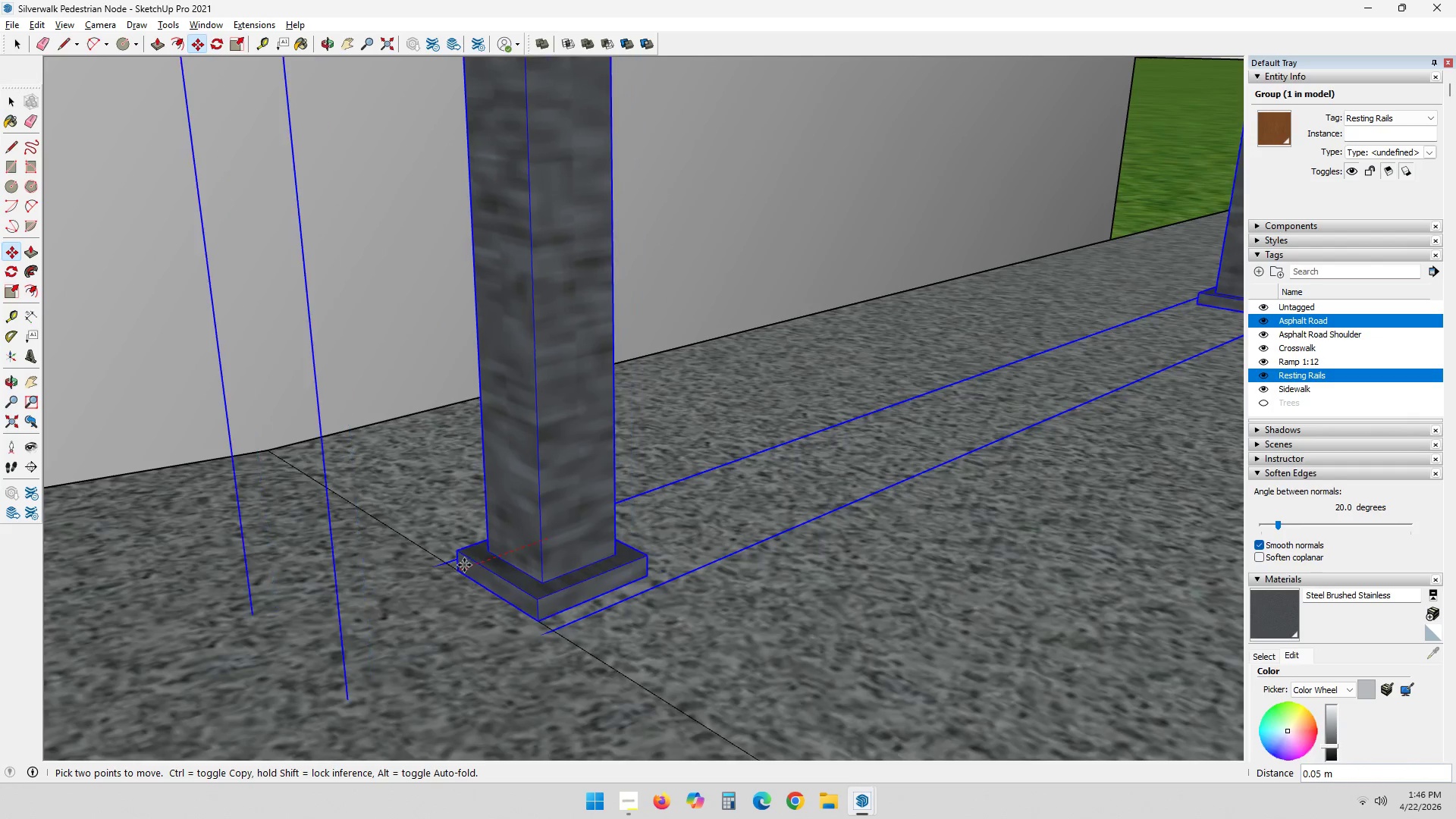 
left_click([460, 566])
 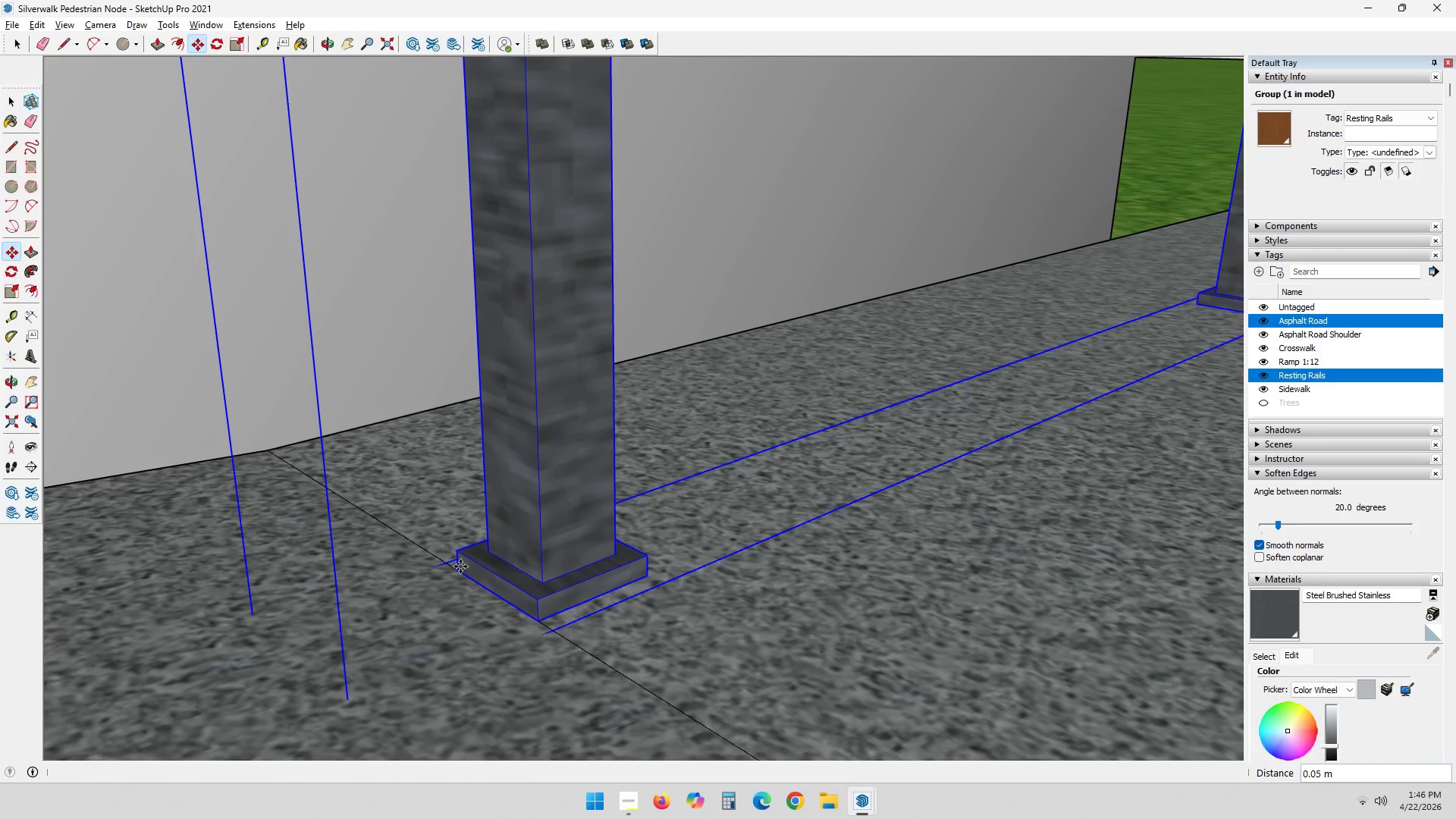 
key(Space)
 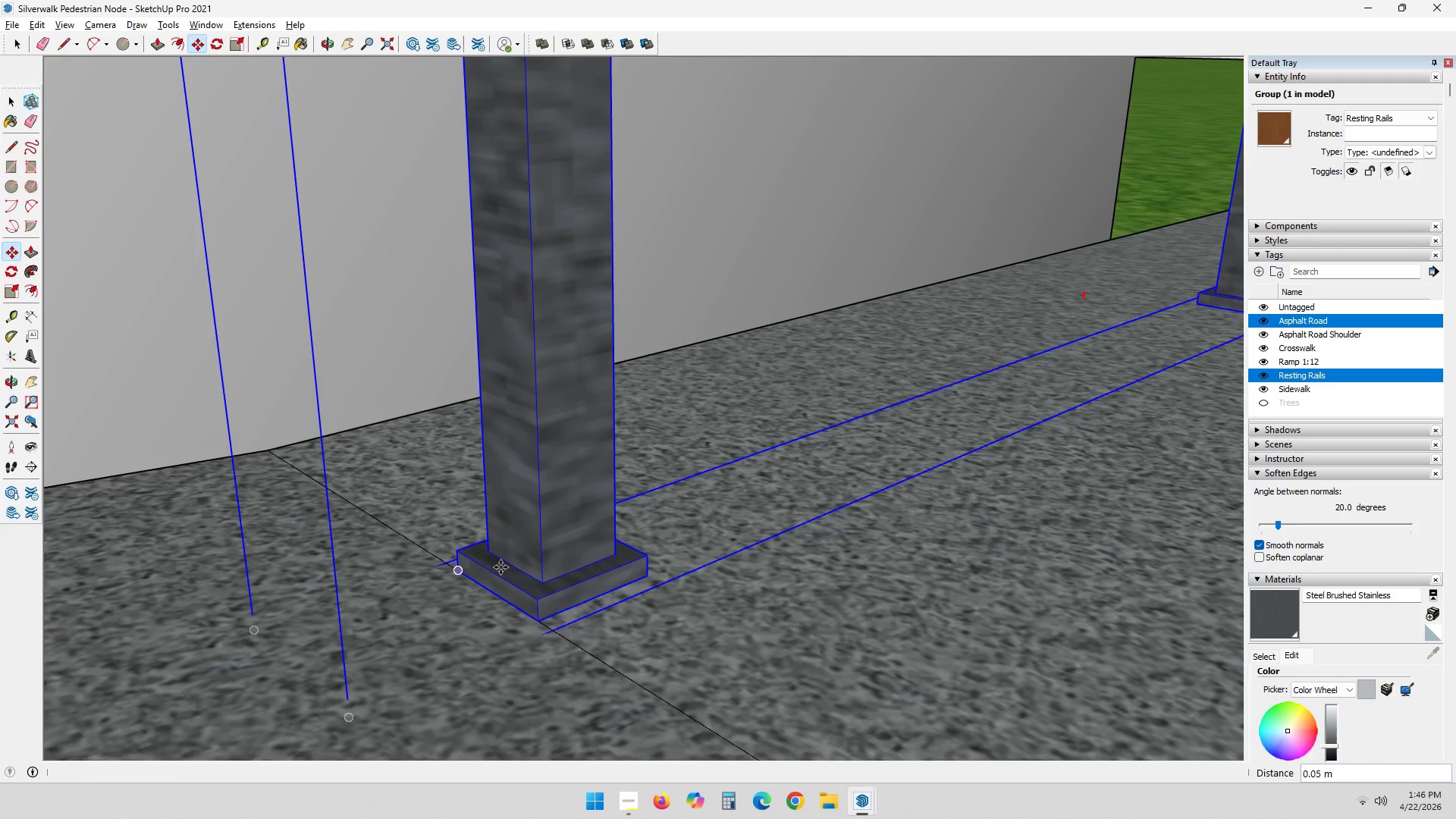 
key(Escape)
 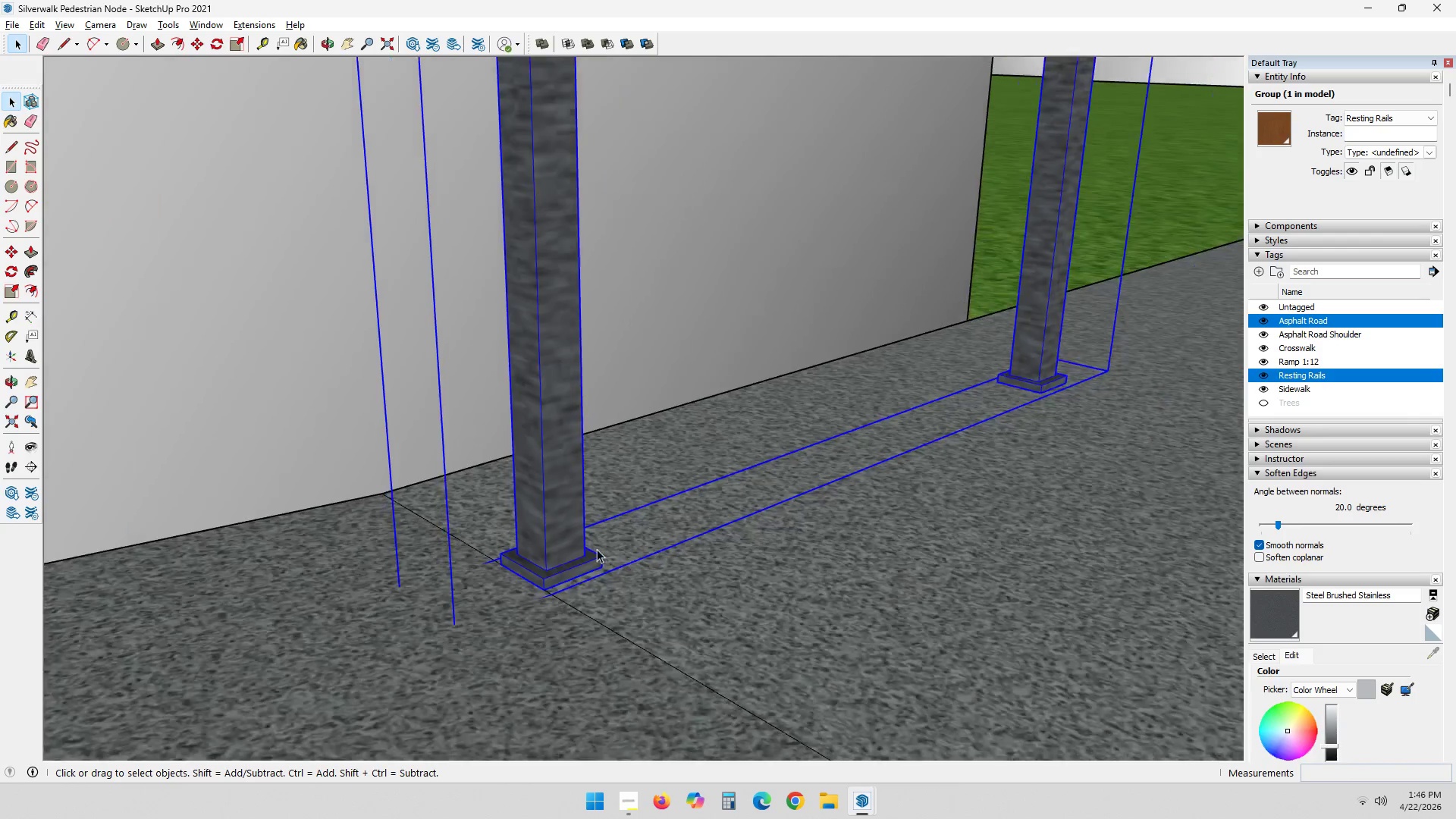 
key(Escape)
 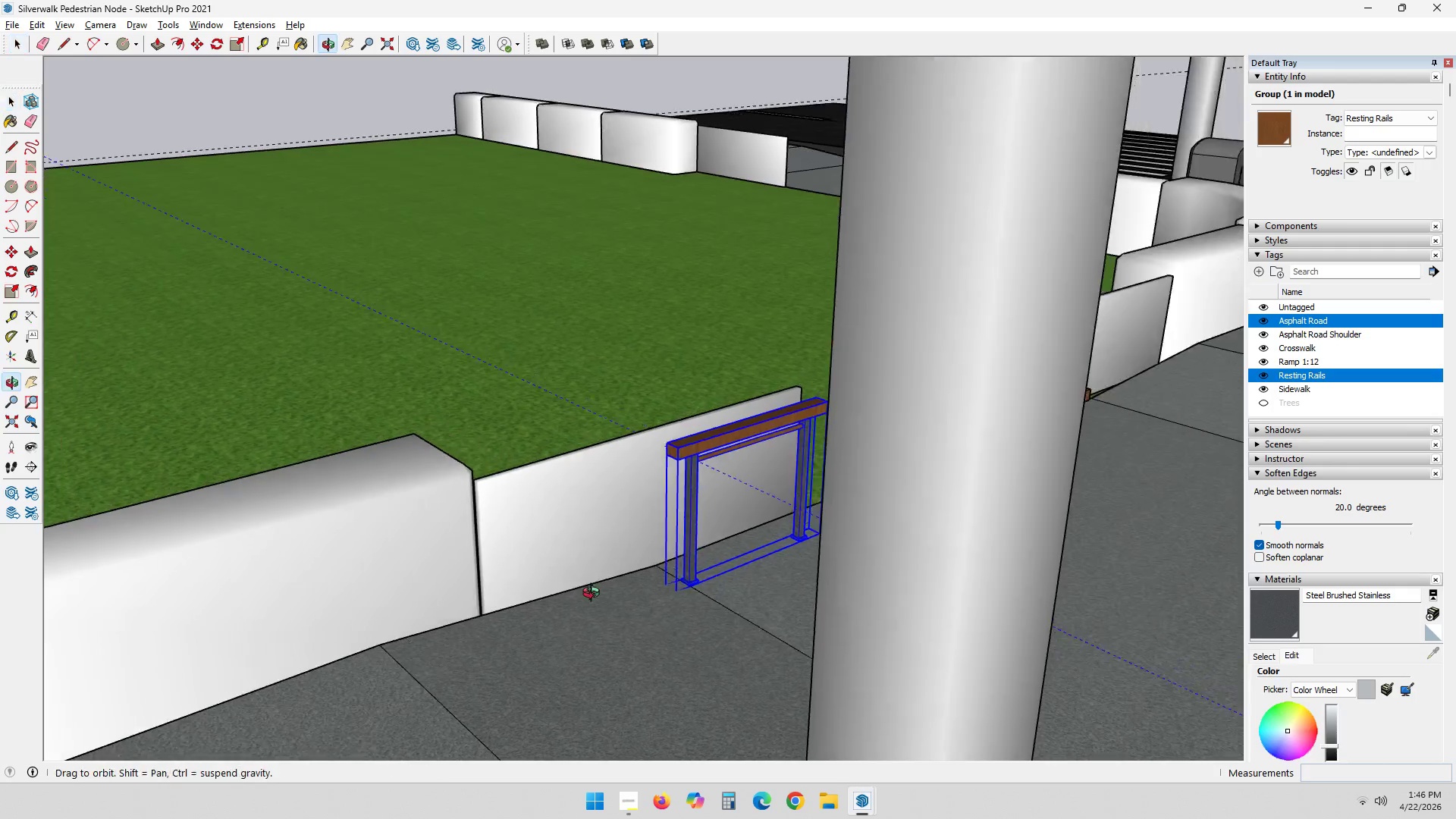 
scroll: coordinate [784, 570], scroll_direction: down, amount: 27.0
 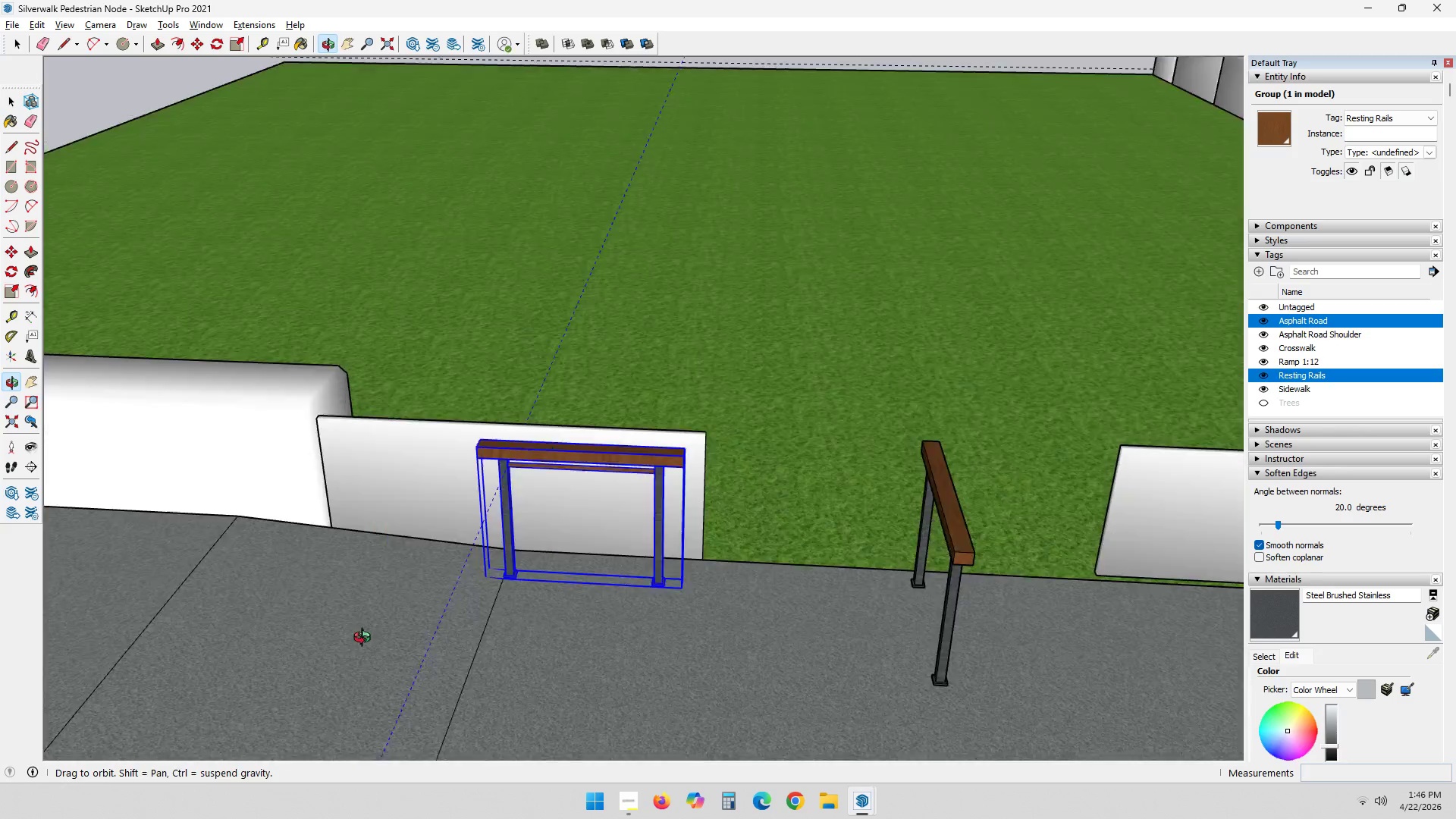 
key(Shift+ShiftLeft)
 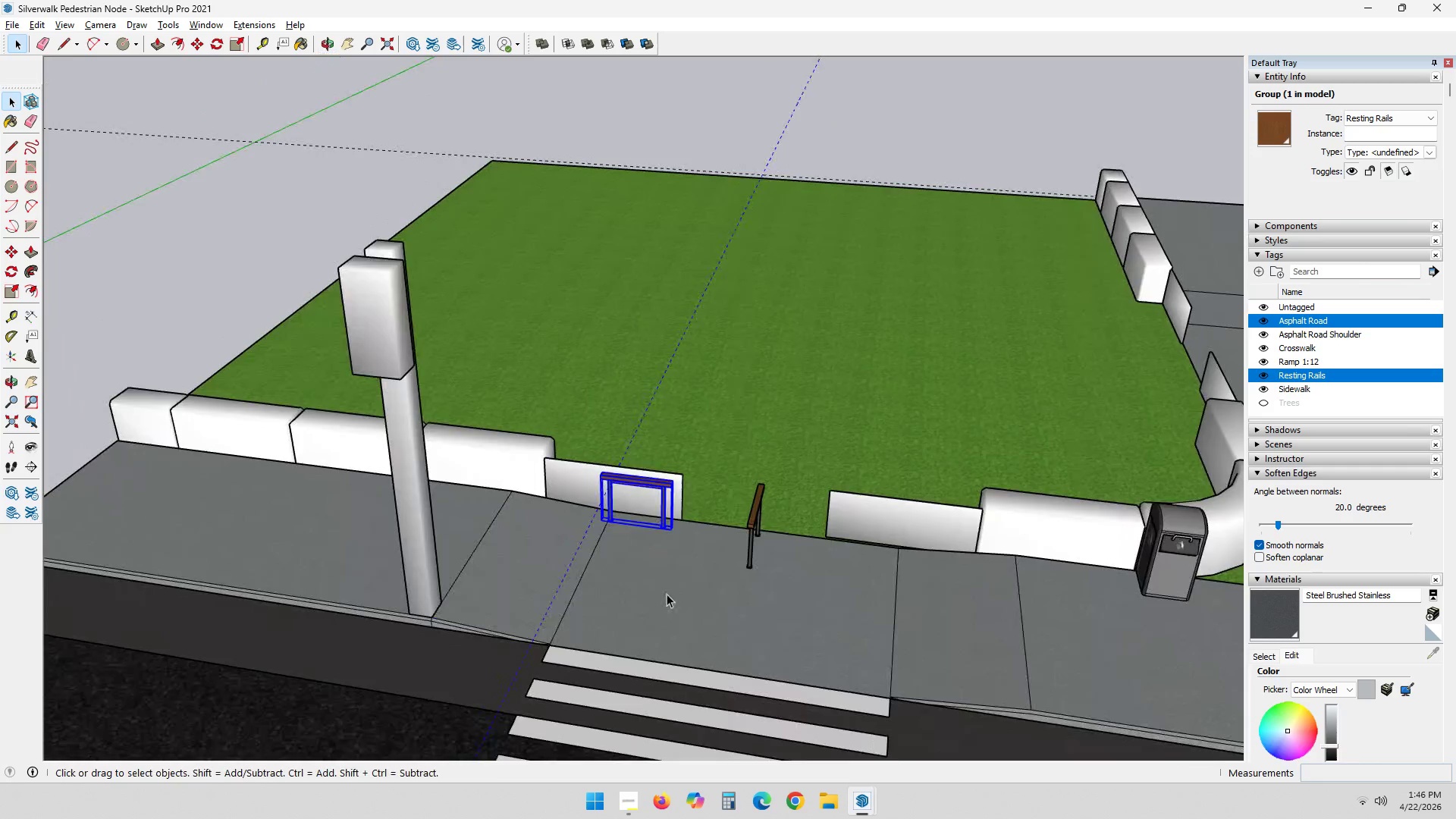 
scroll: coordinate [517, 596], scroll_direction: down, amount: 12.0
 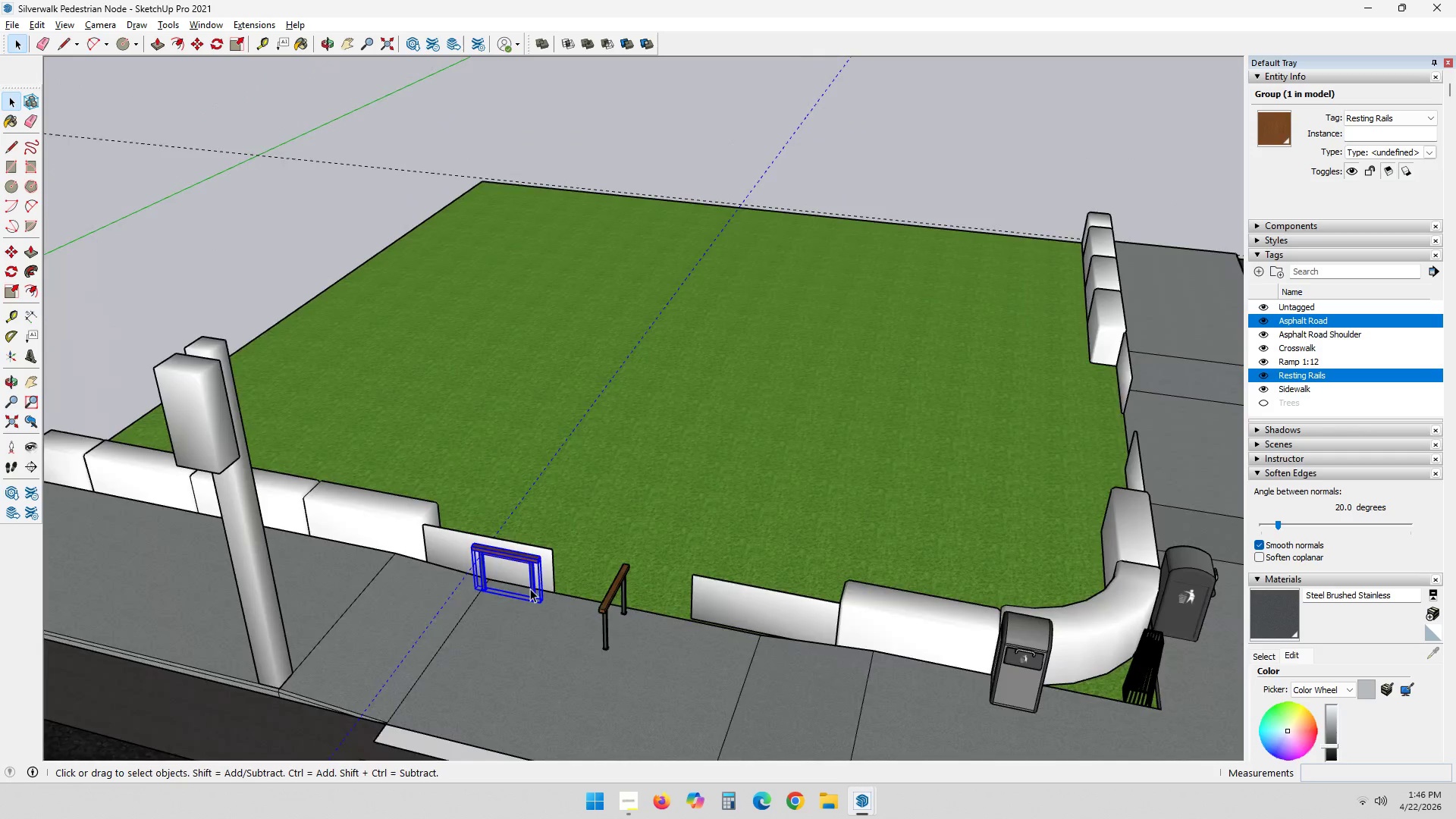 
key(Shift+ShiftLeft)
 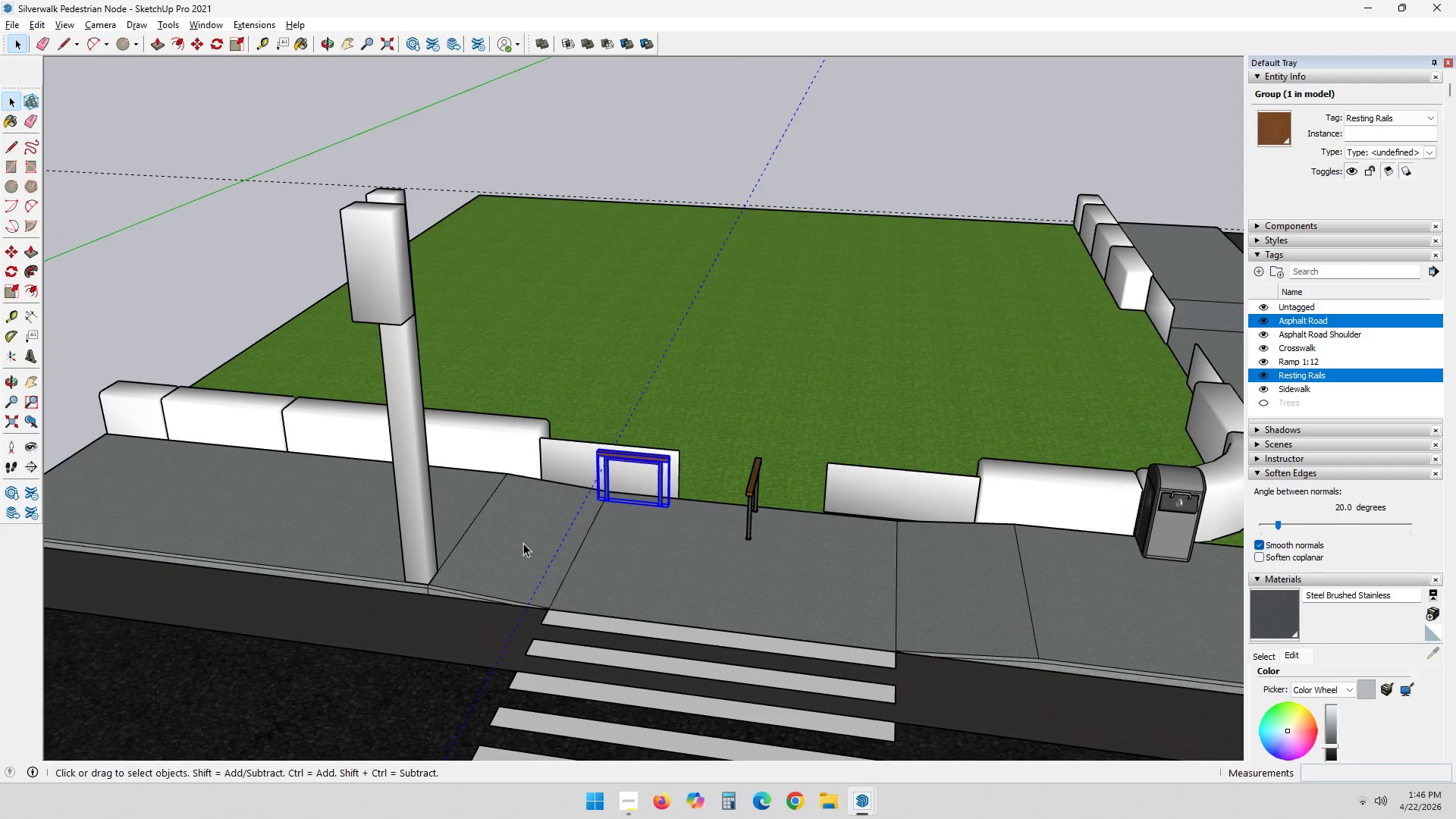 
key(Space)
 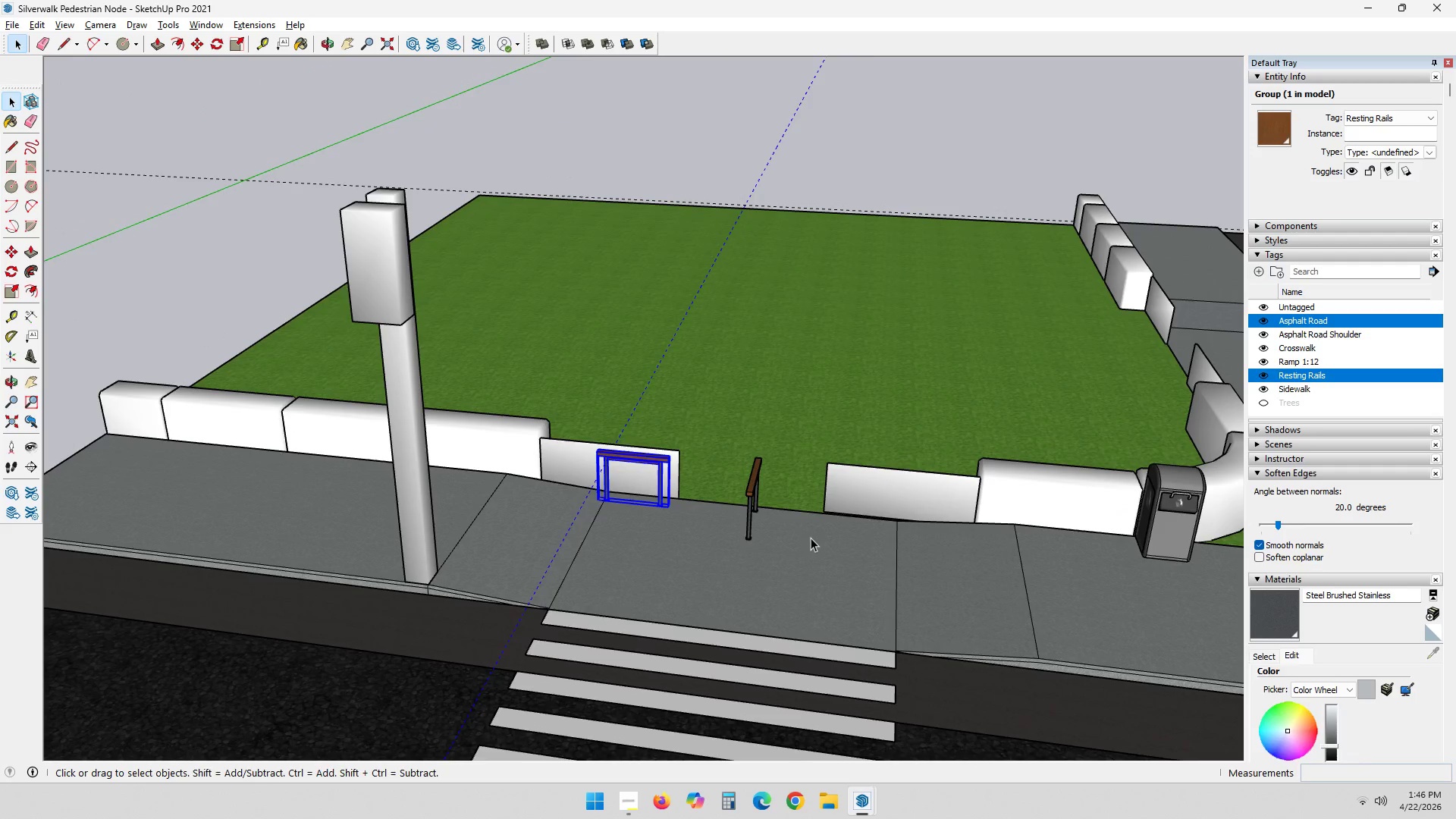 
key(Escape)
 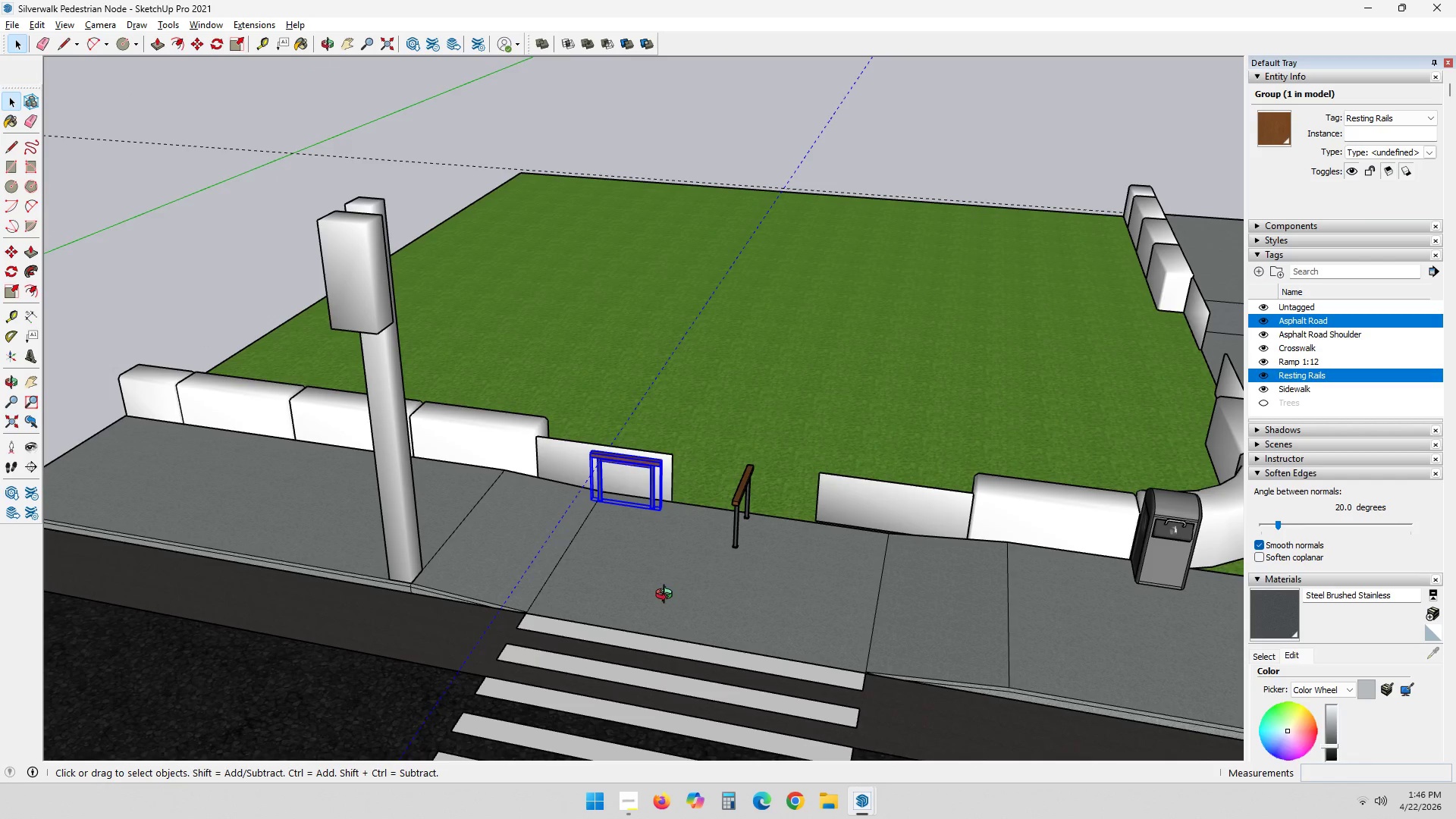 
key(Escape)
 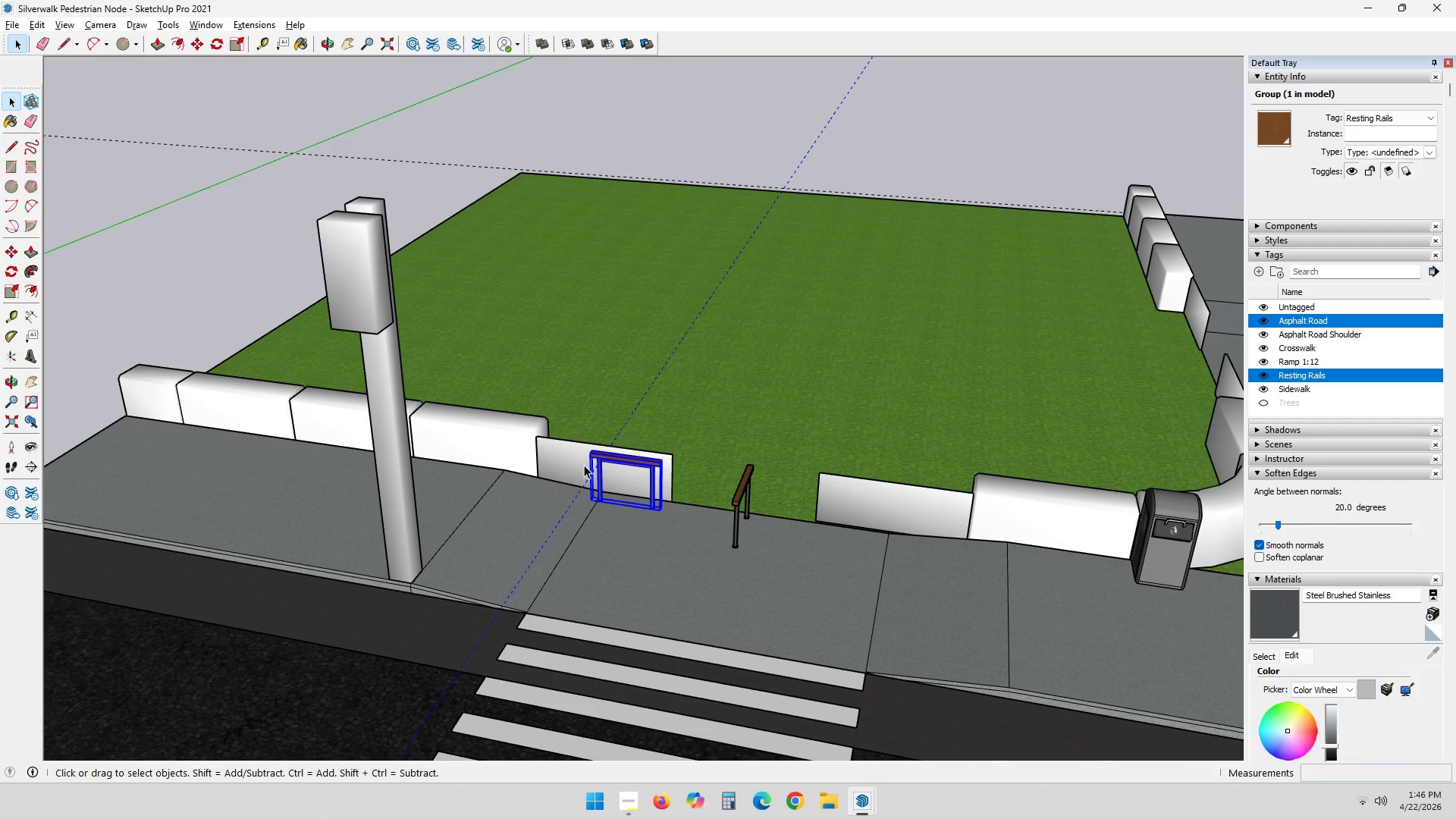 
key(Escape)
 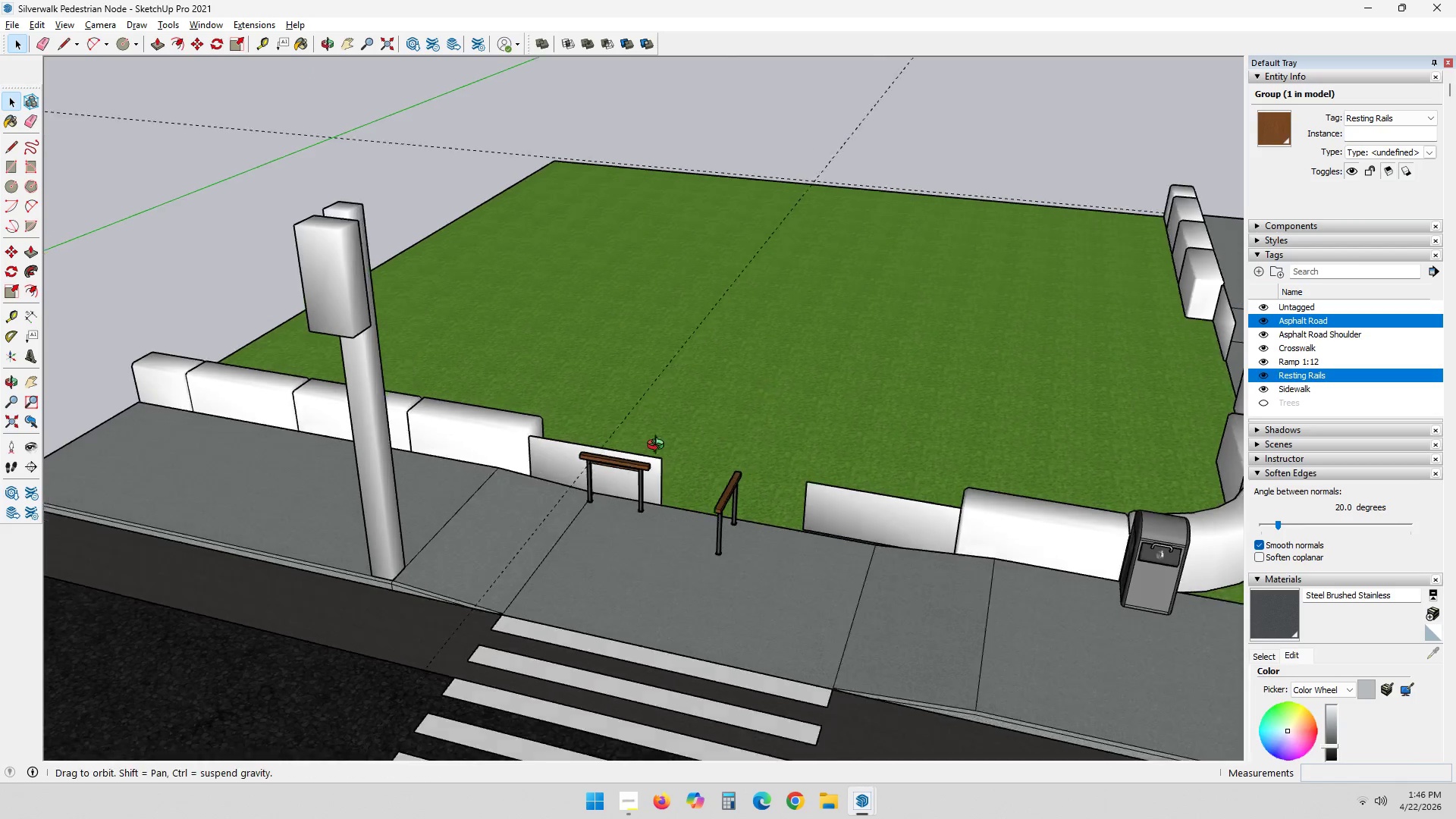 
scroll: coordinate [643, 566], scroll_direction: down, amount: 3.0
 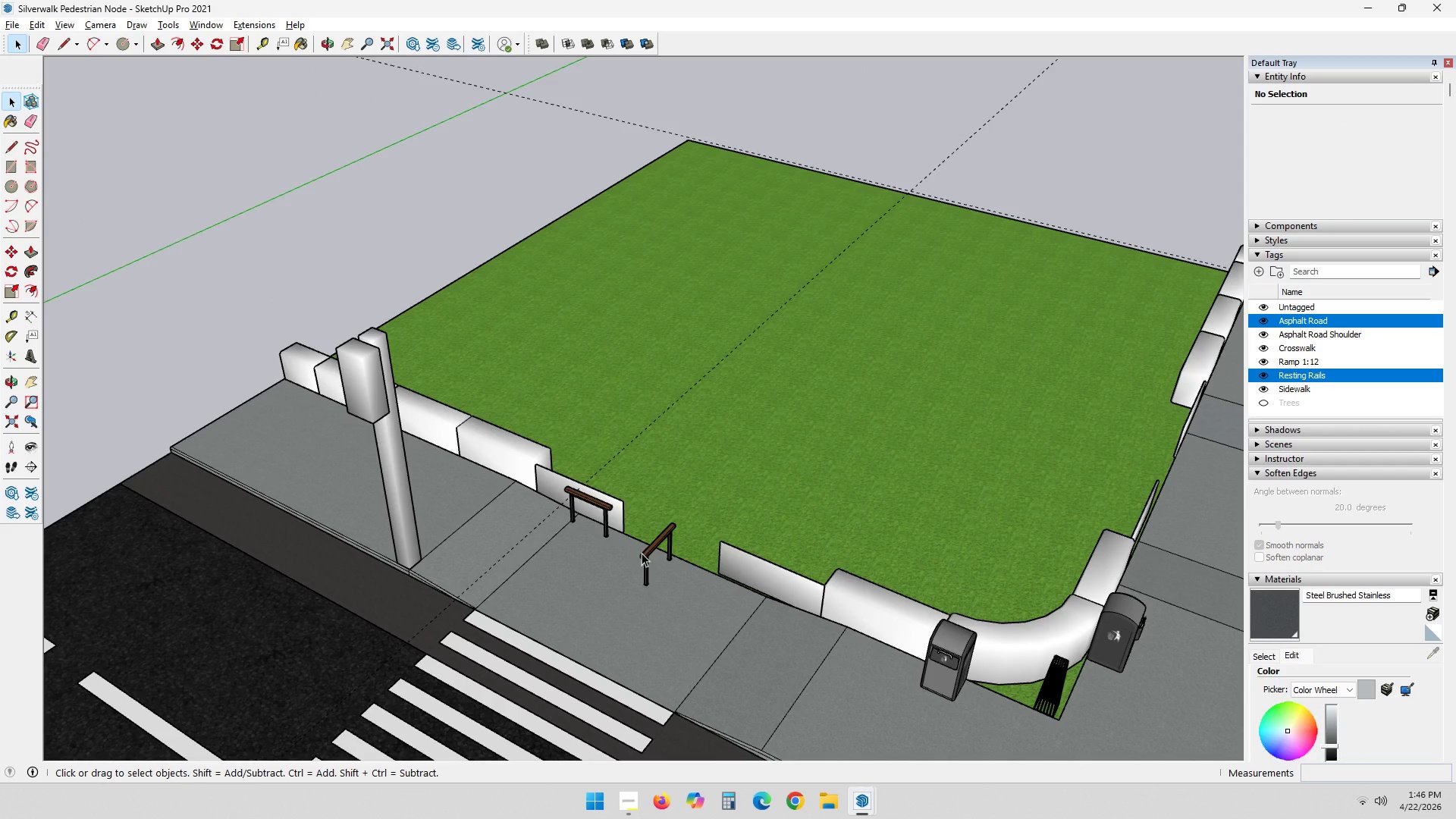 
left_click([651, 553])
 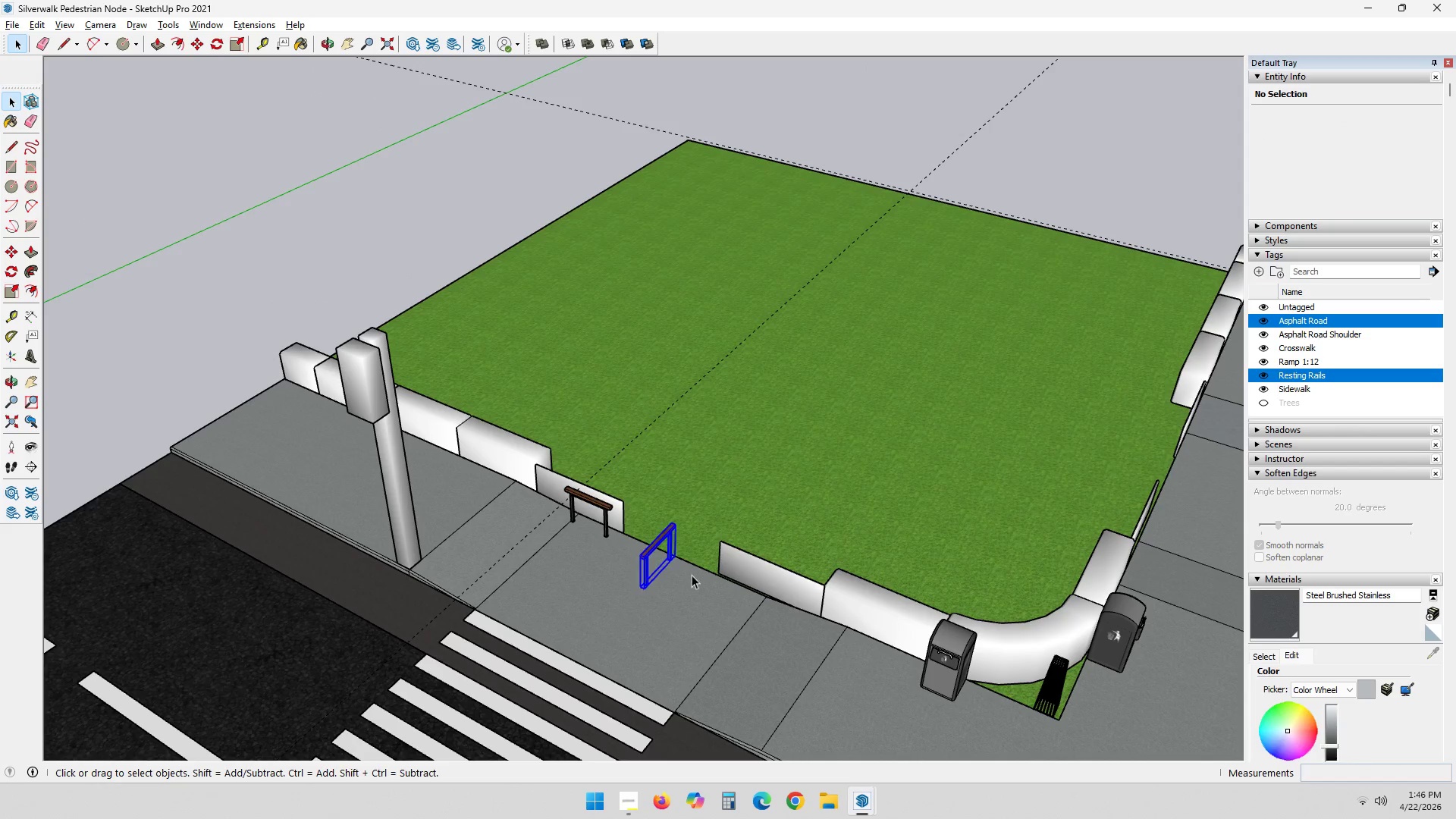 
scroll: coordinate [736, 581], scroll_direction: down, amount: 1.0
 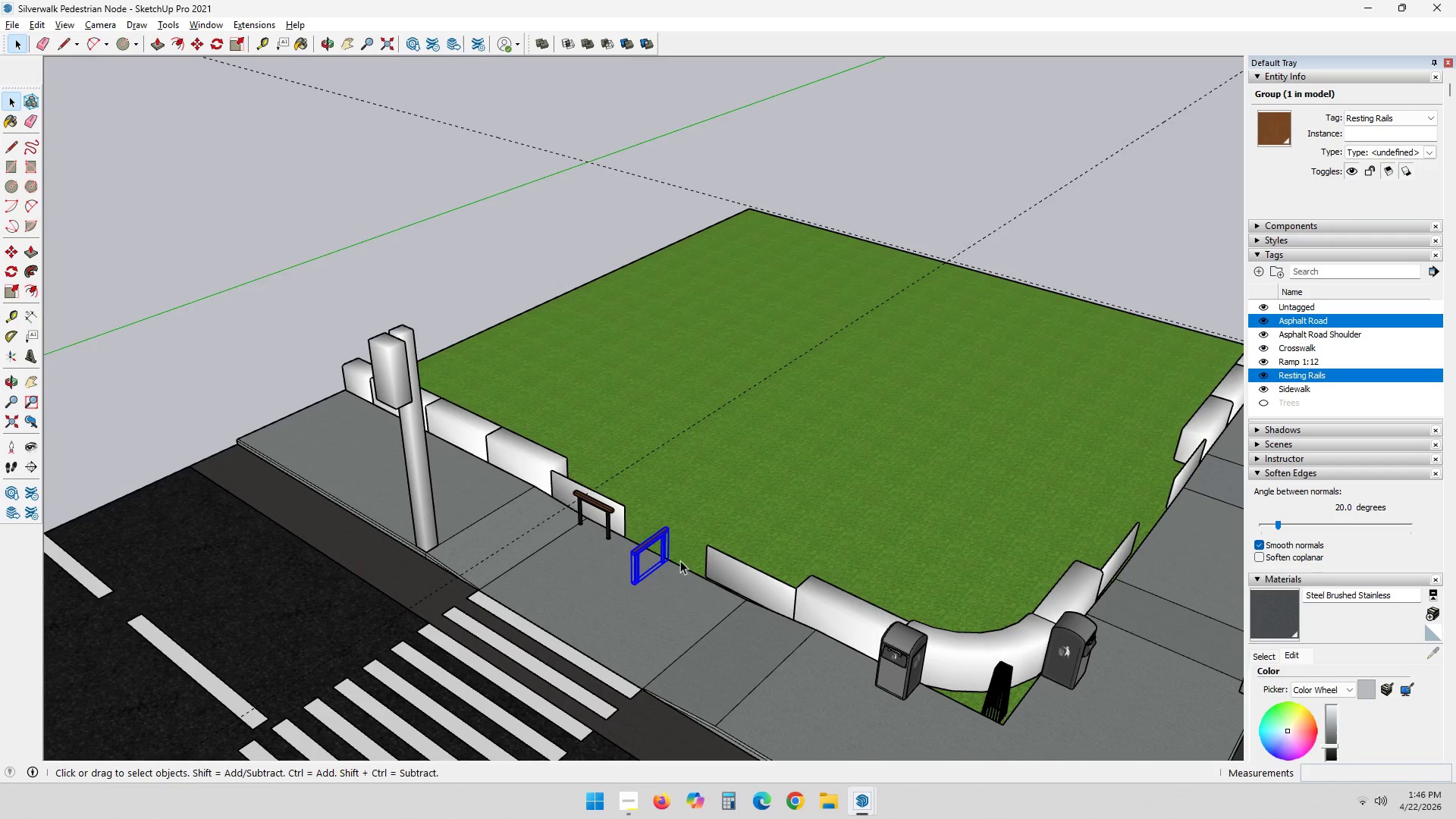 
key(M)
 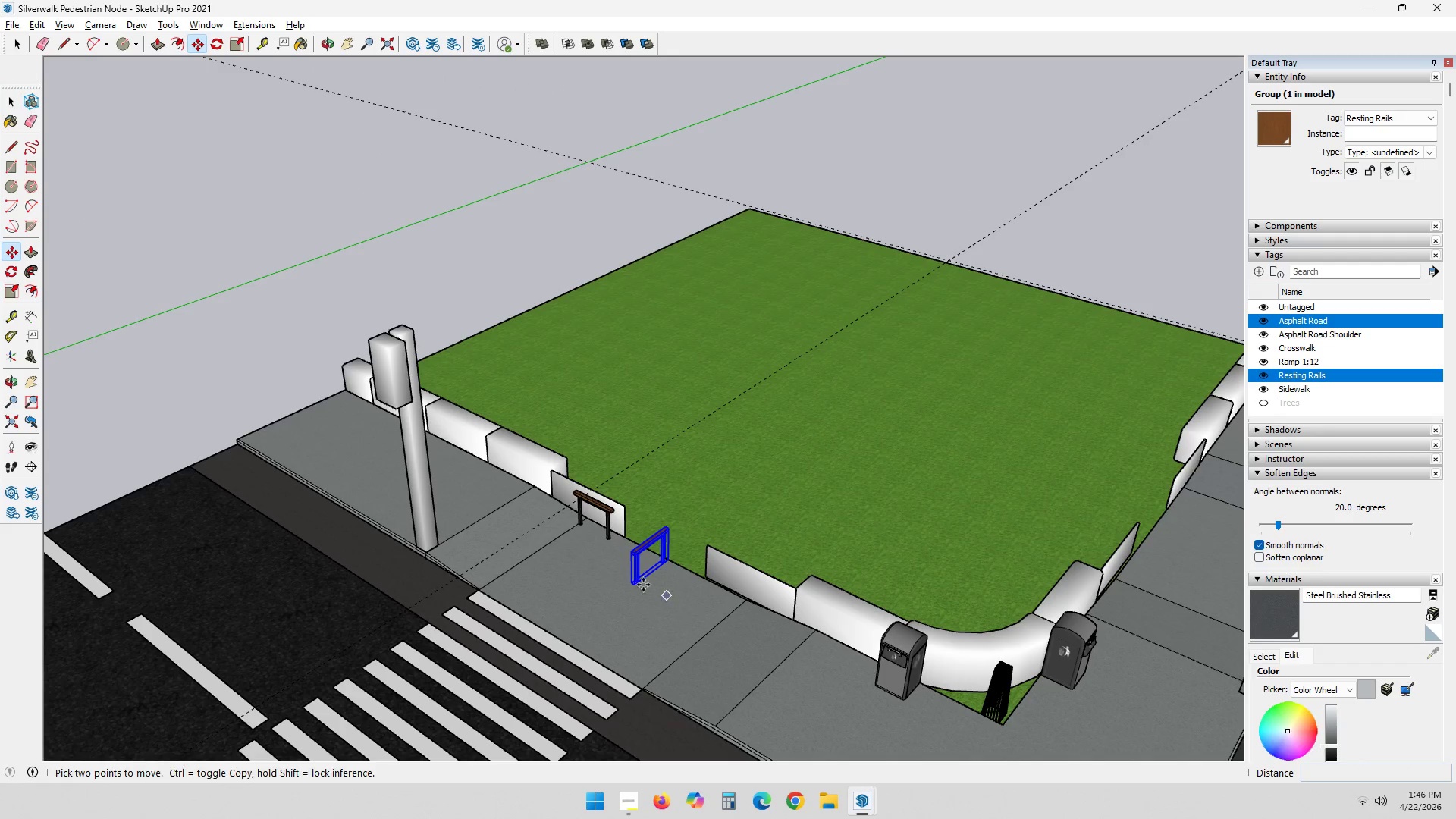 
left_click_drag(start_coordinate=[635, 583], to_coordinate=[654, 581])
 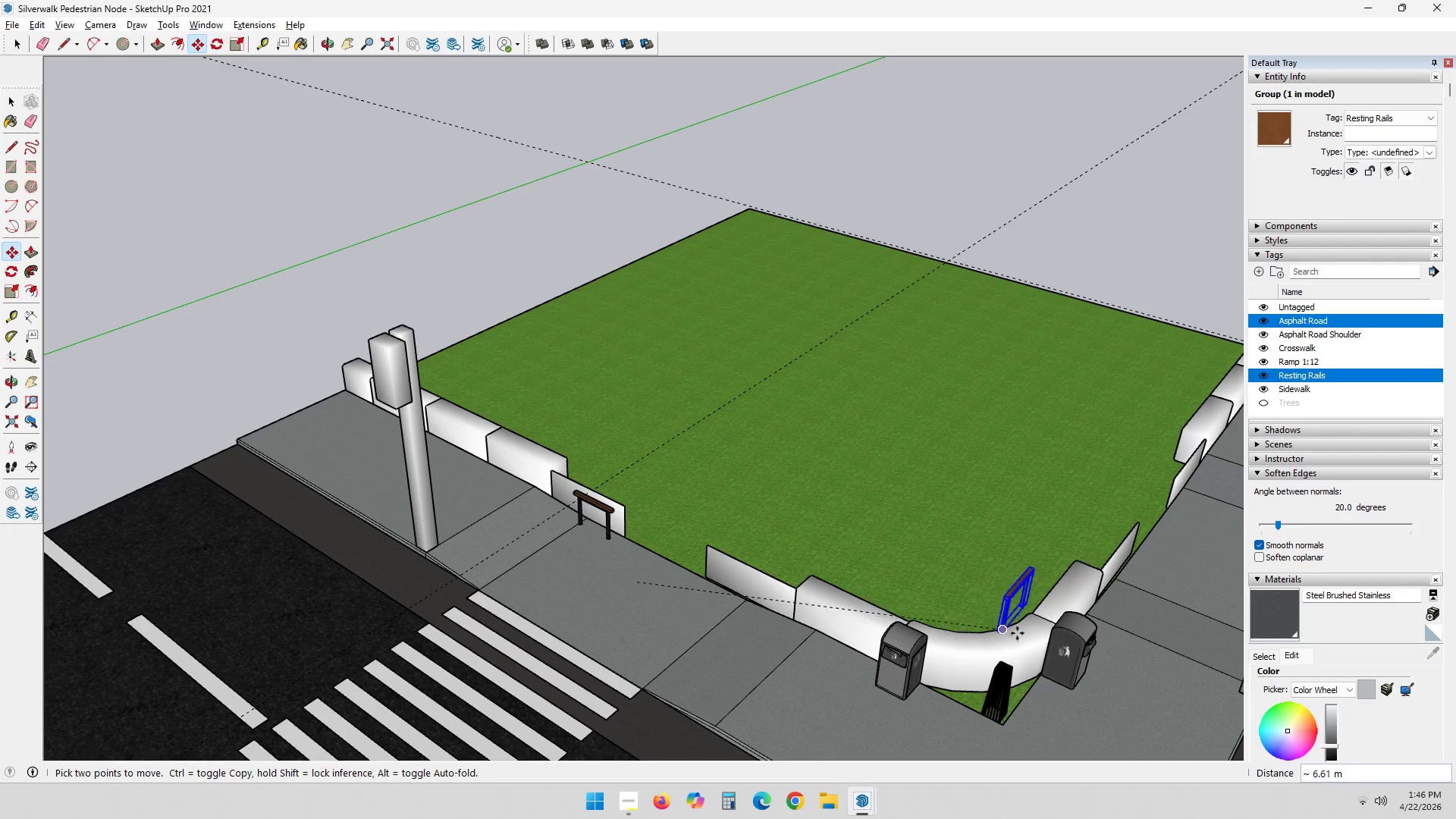 
hold_key(key=ShiftLeft, duration=0.33)
 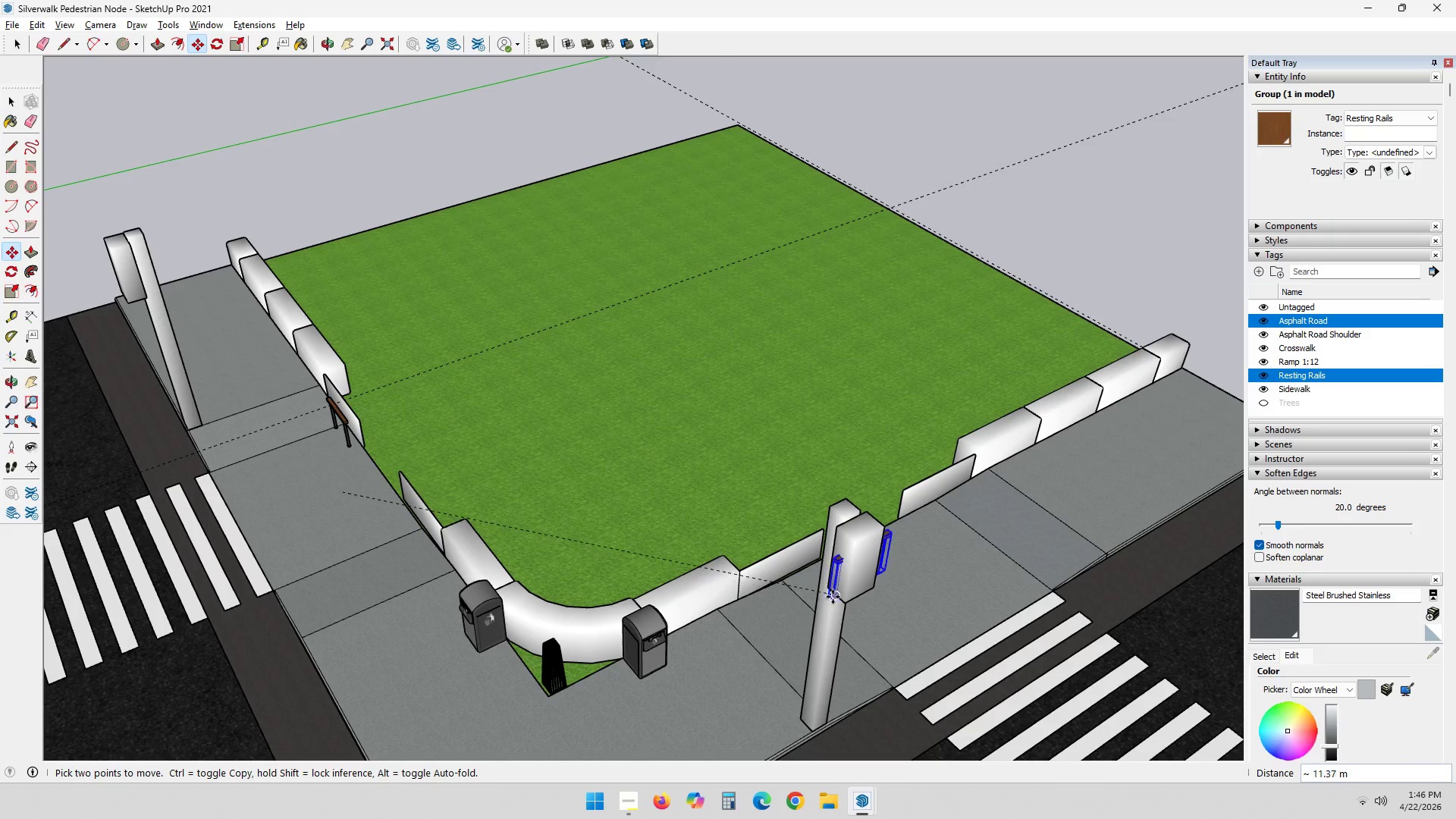 
scroll: coordinate [711, 537], scroll_direction: up, amount: 35.0
 